 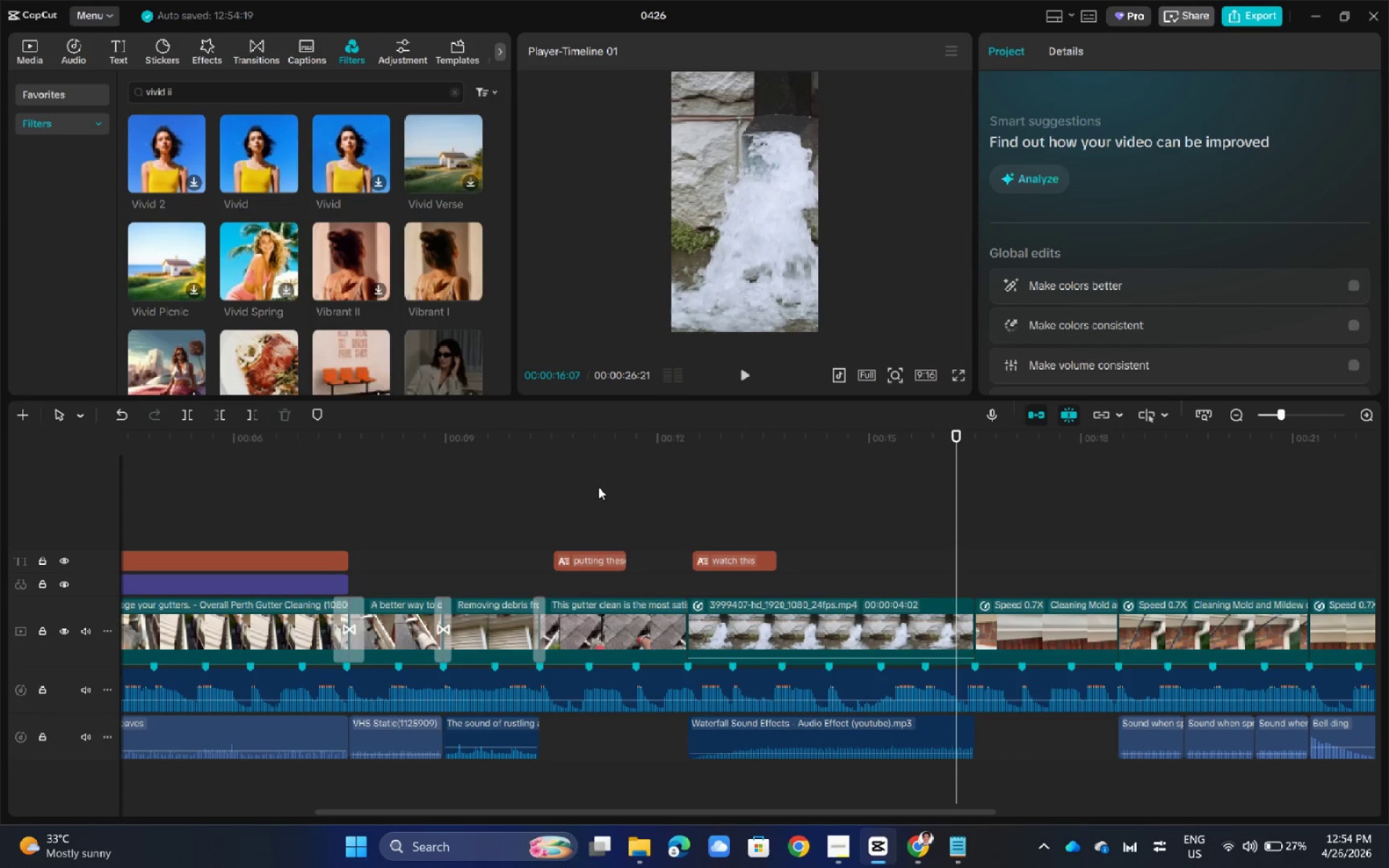 
left_click([598, 487])
 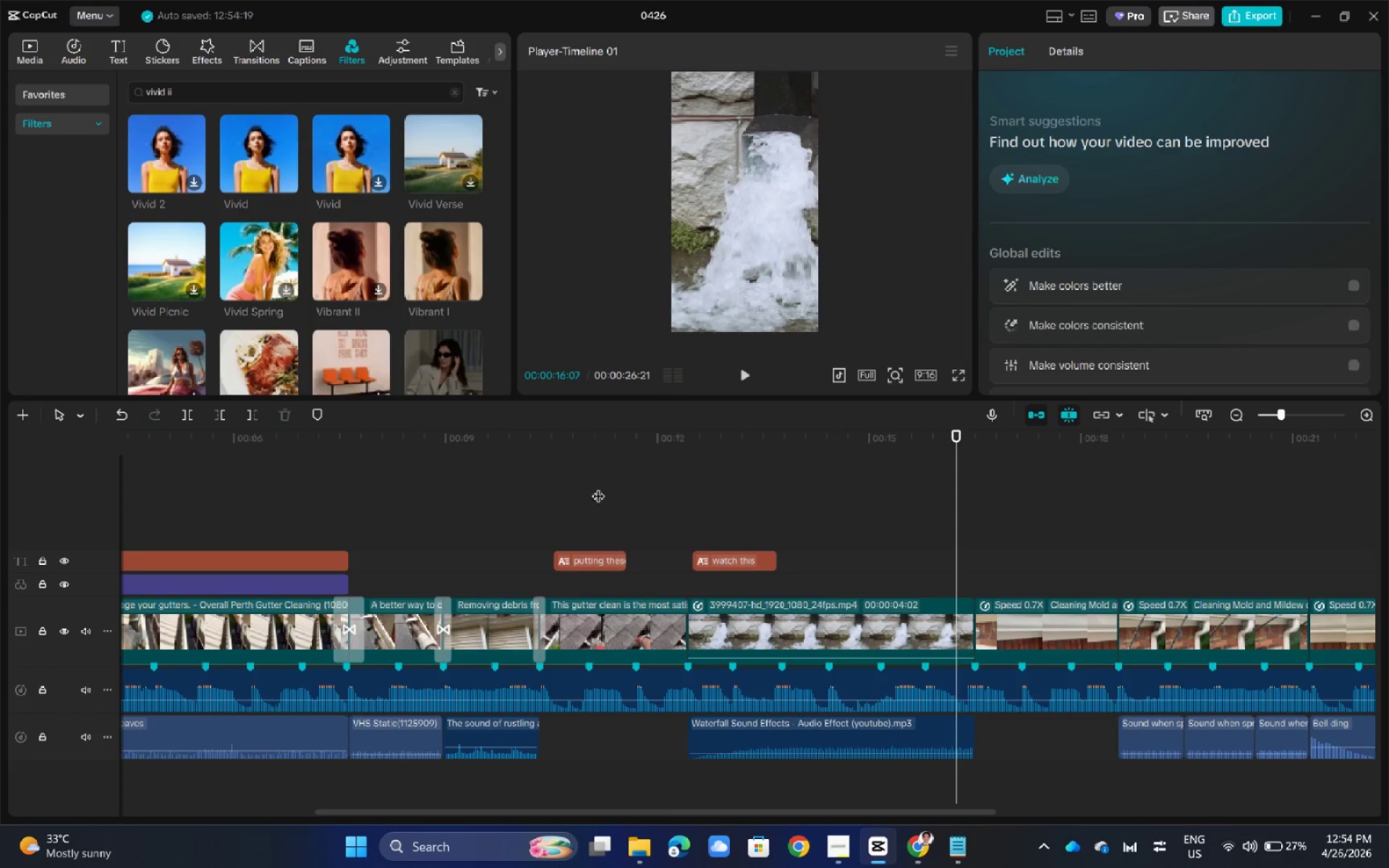 
left_click_drag(start_coordinate=[598, 487], to_coordinate=[255, 656])
 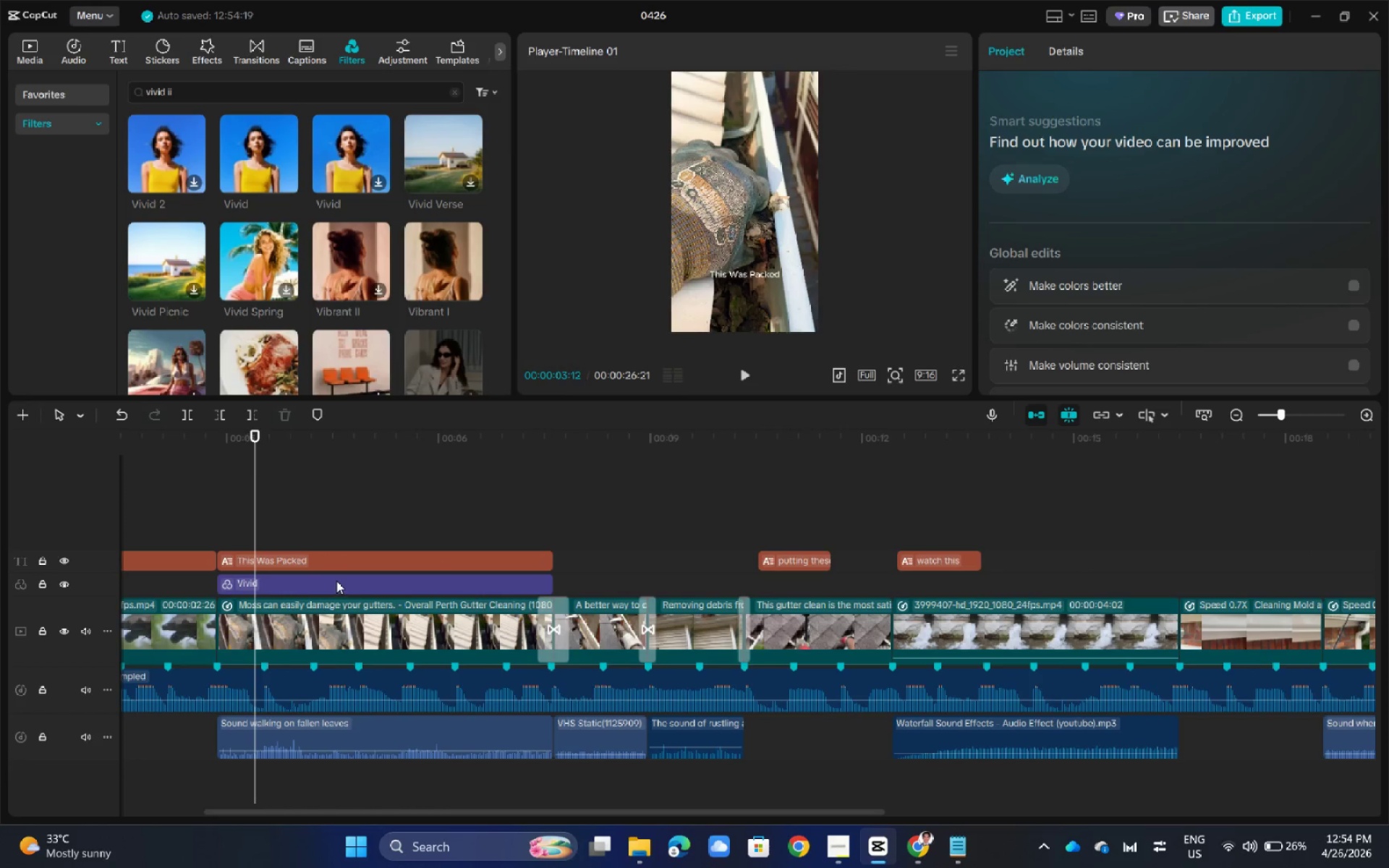 
left_click([336, 581])
 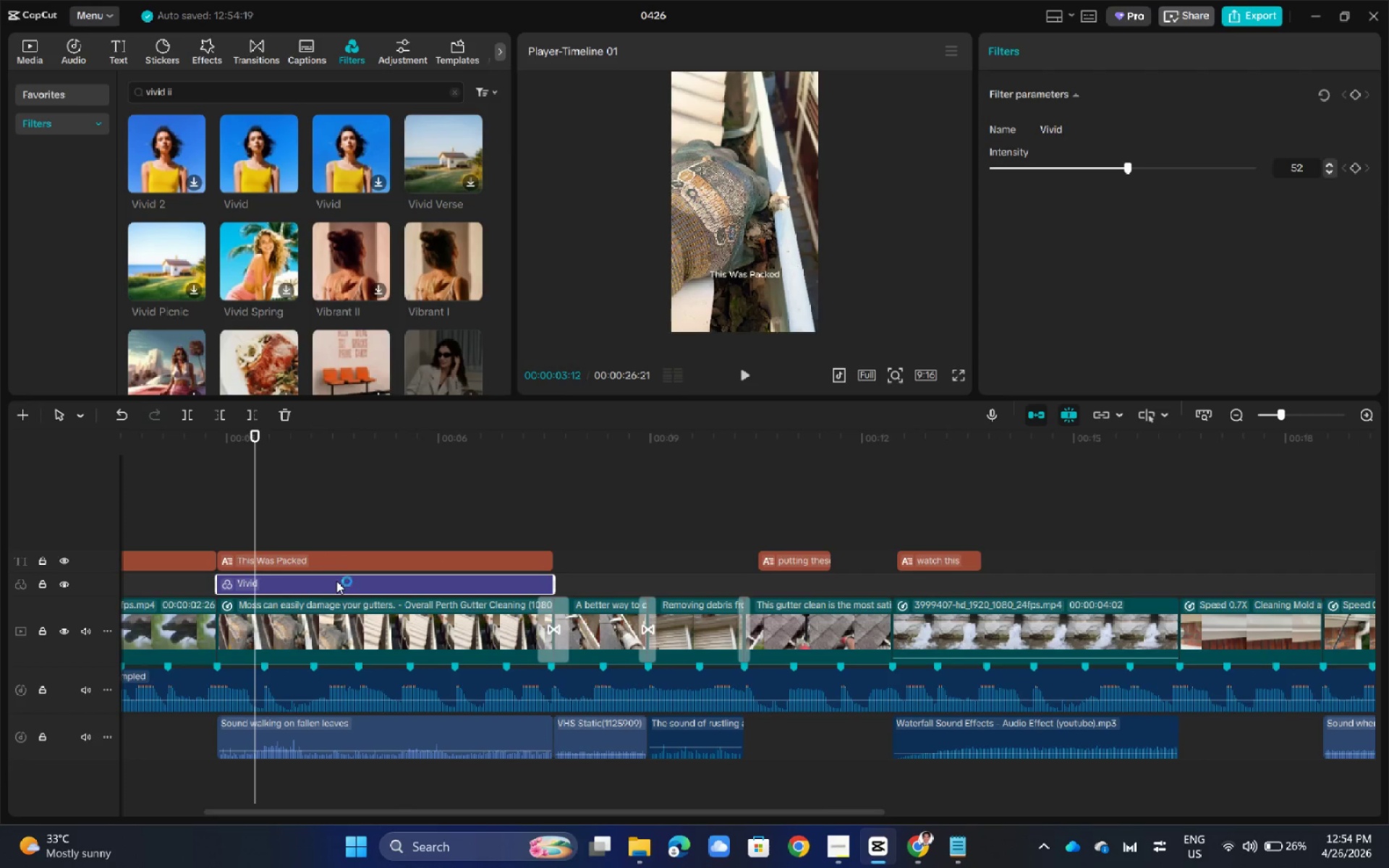 
key(Control+C)
 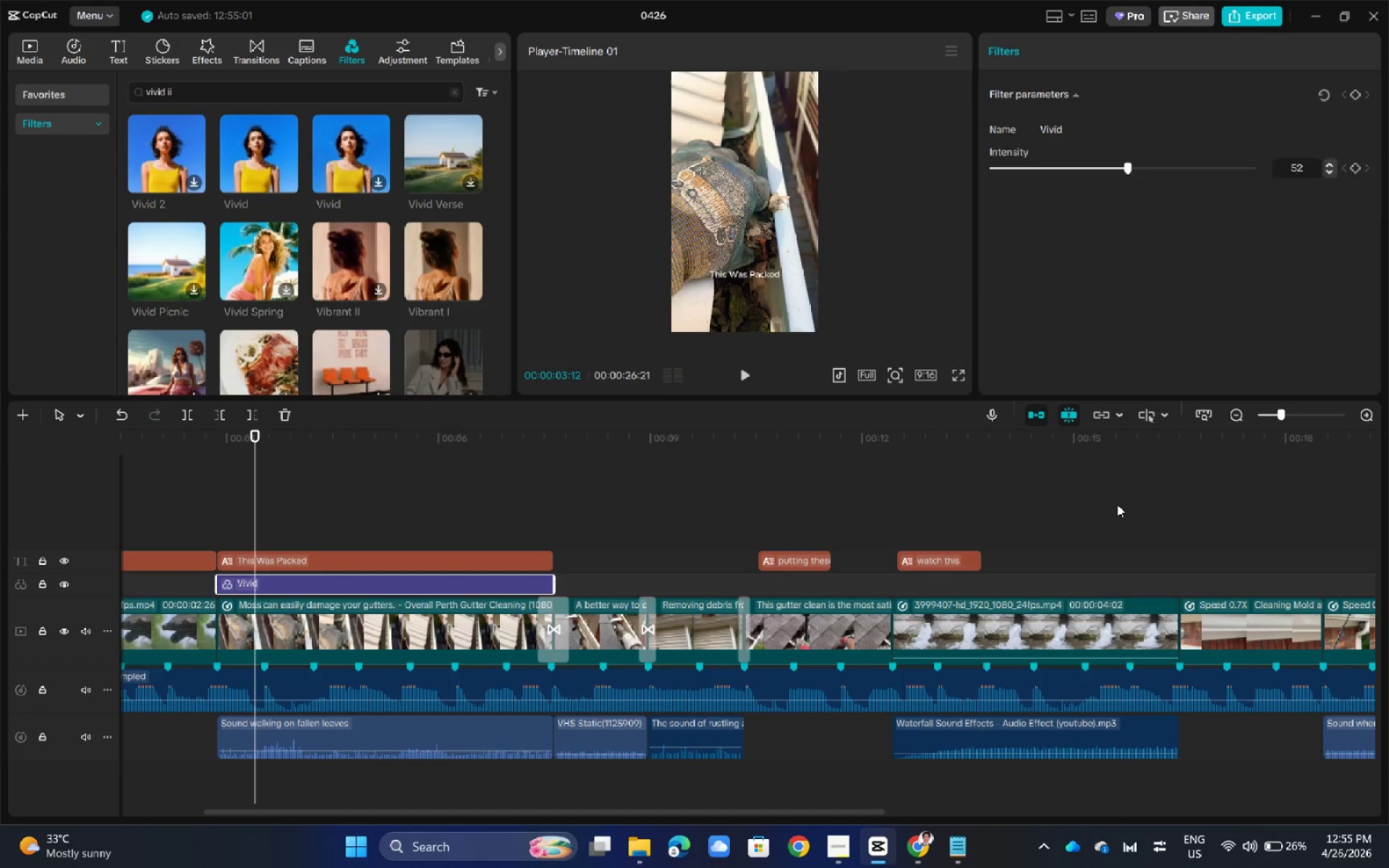 
left_click([1115, 509])
 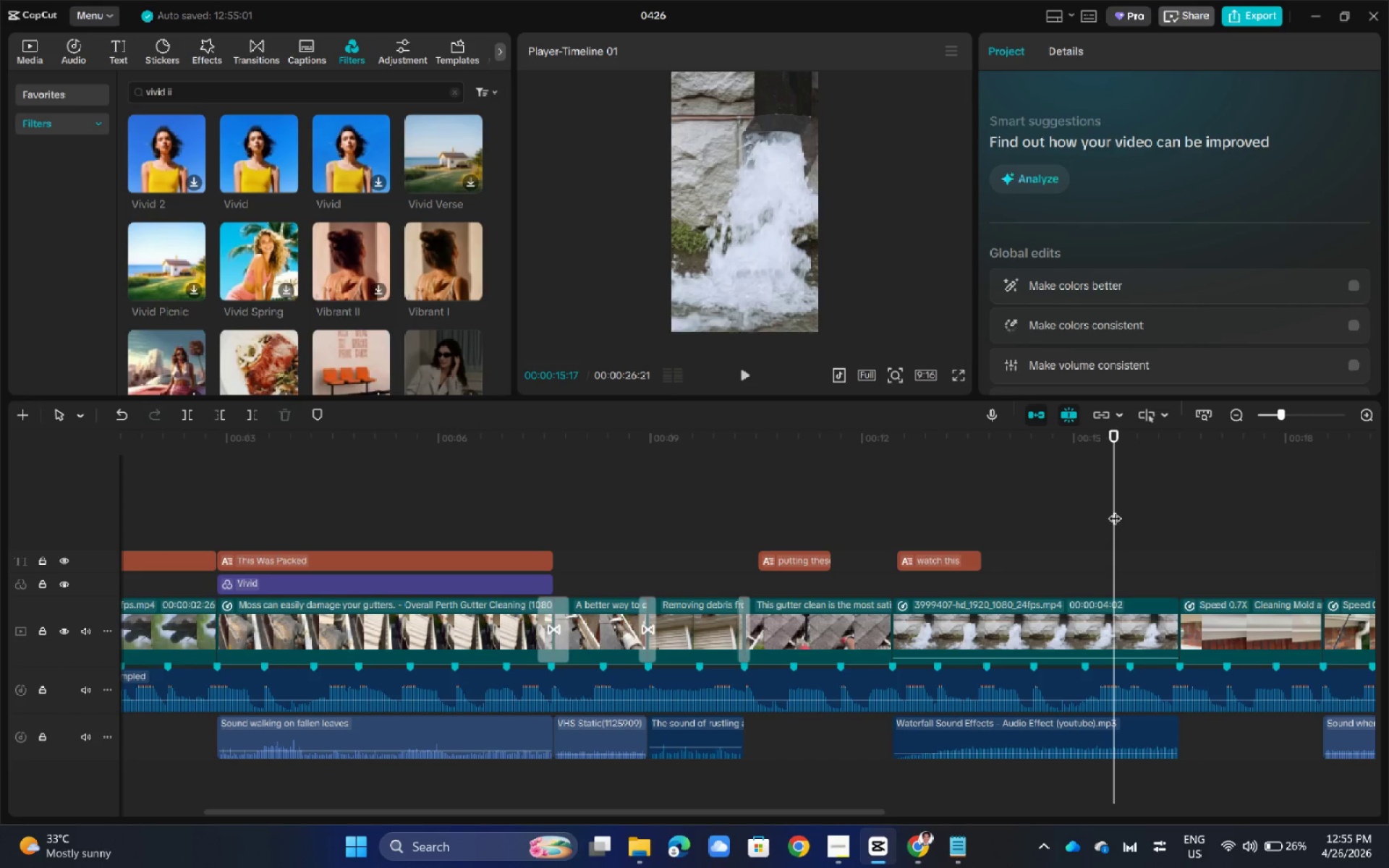 
left_click_drag(start_coordinate=[1115, 509], to_coordinate=[521, 555])
 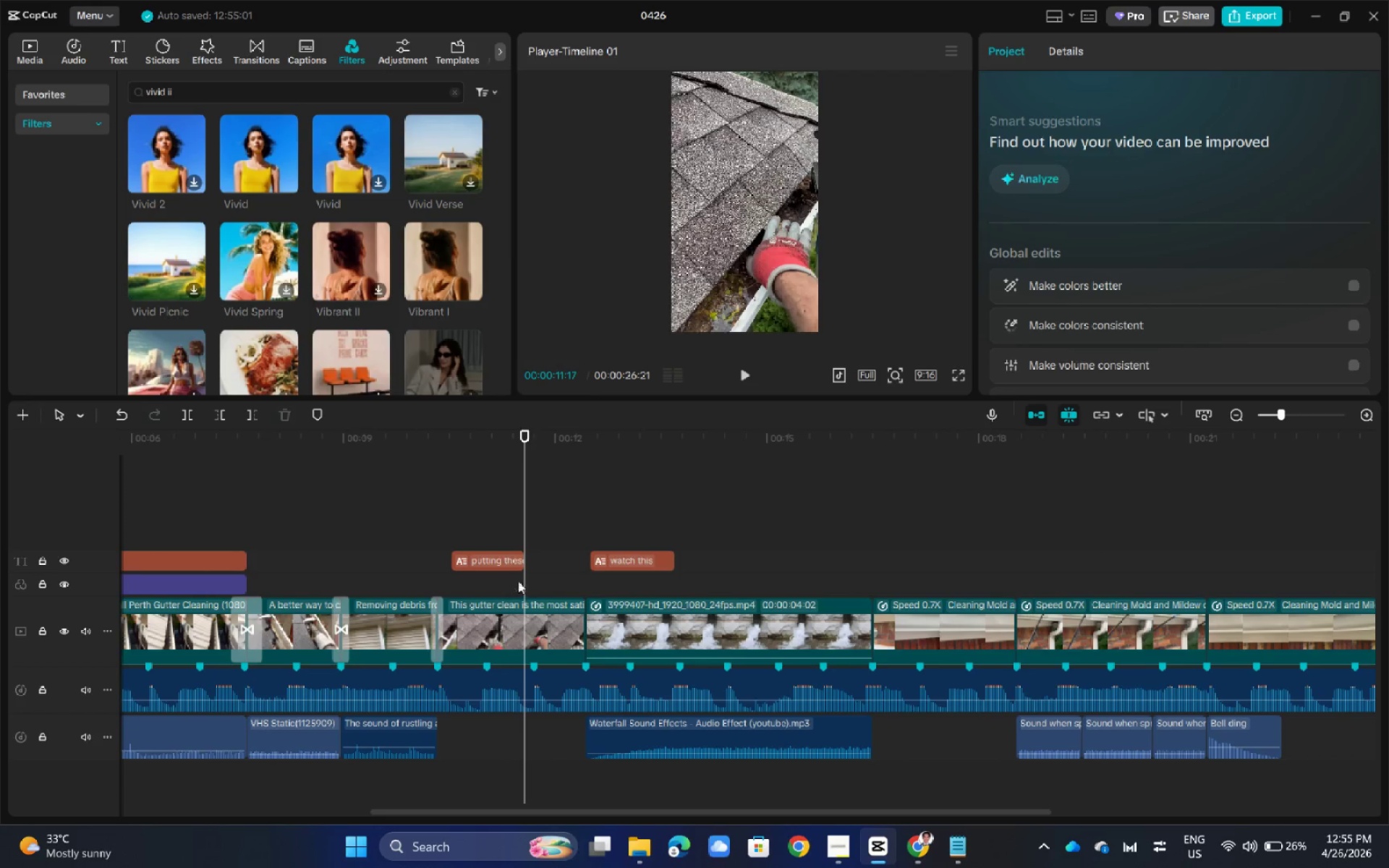 
left_click([483, 578])
 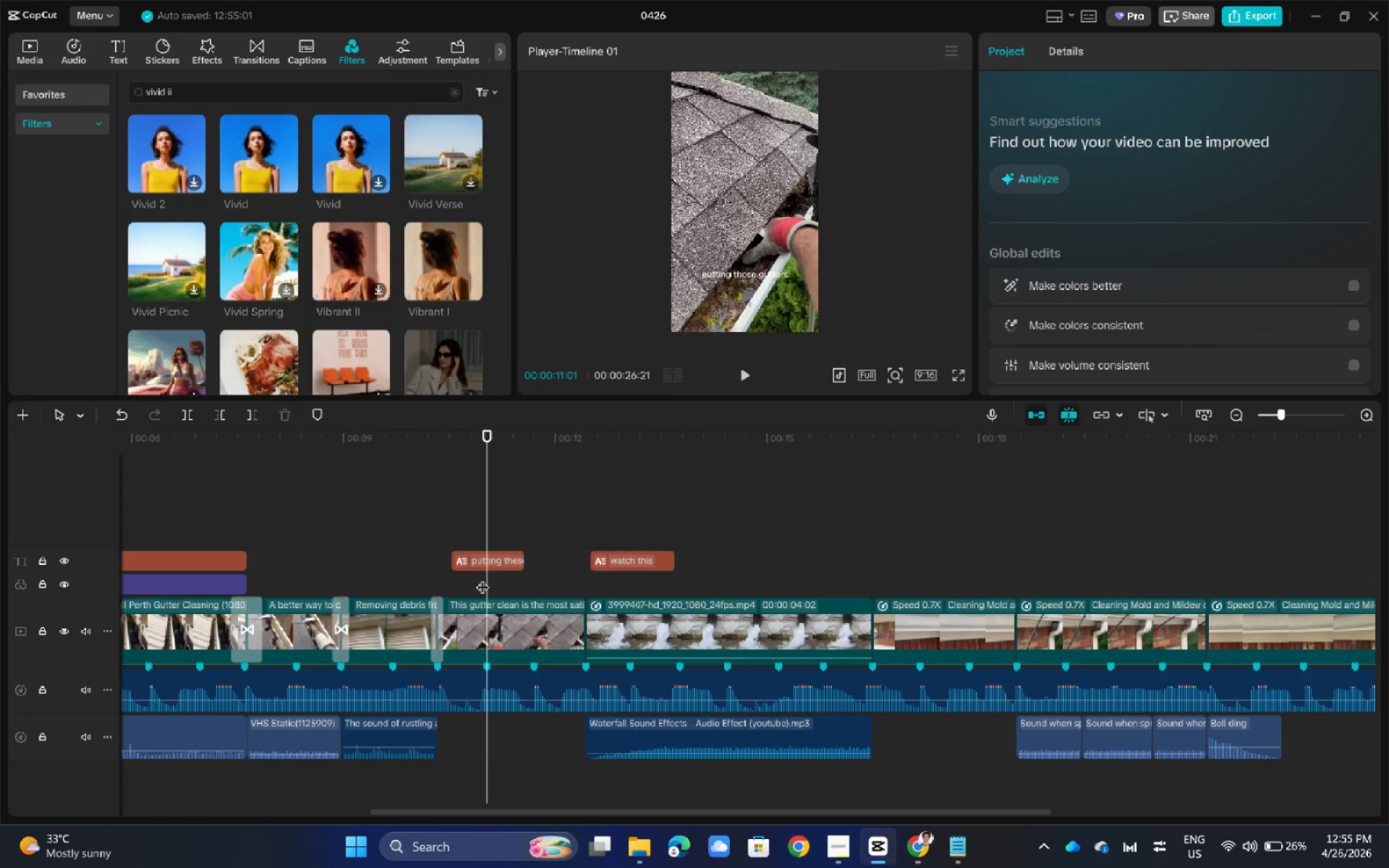 
key(Control+ControlLeft)
 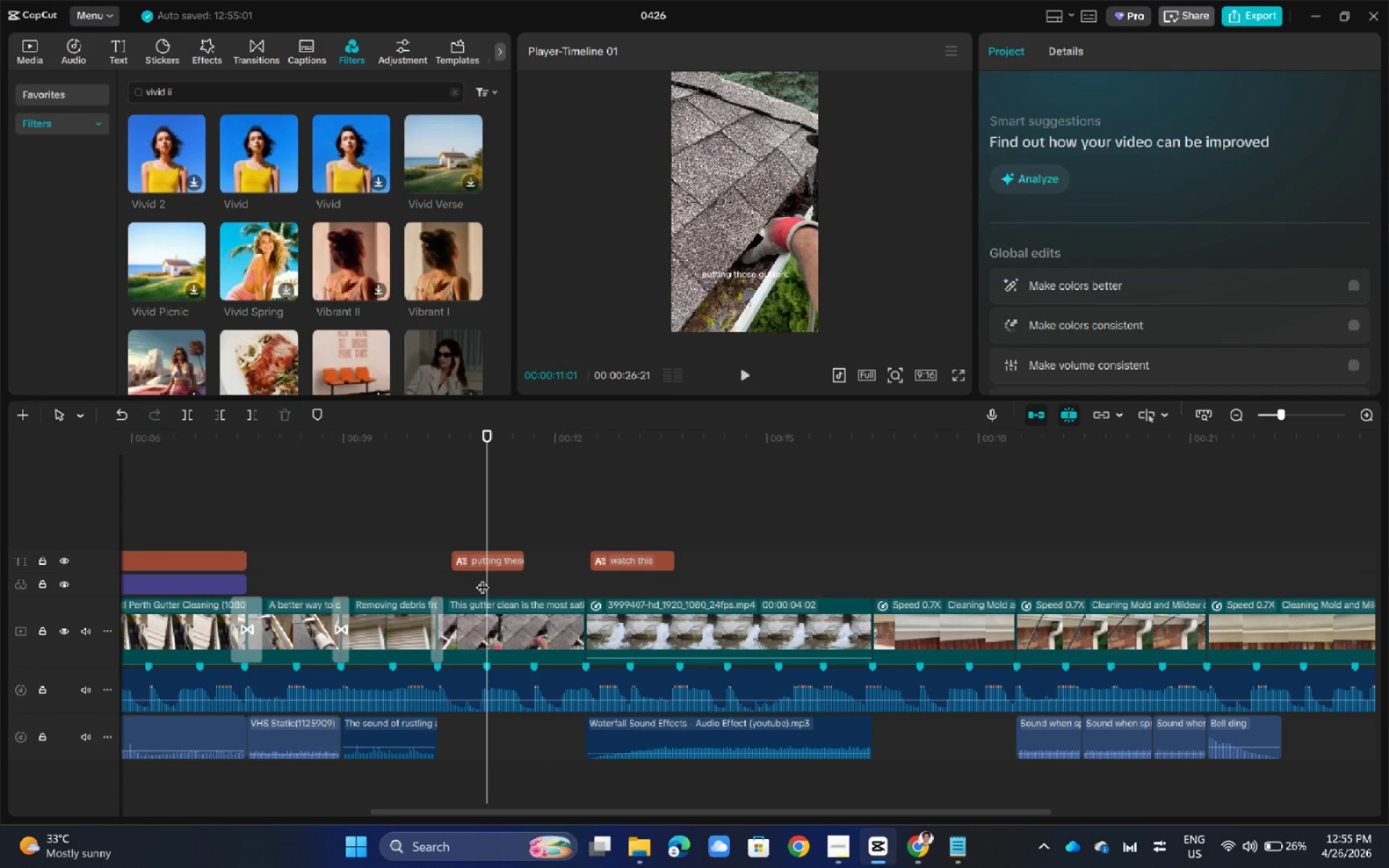 
key(Control+V)
 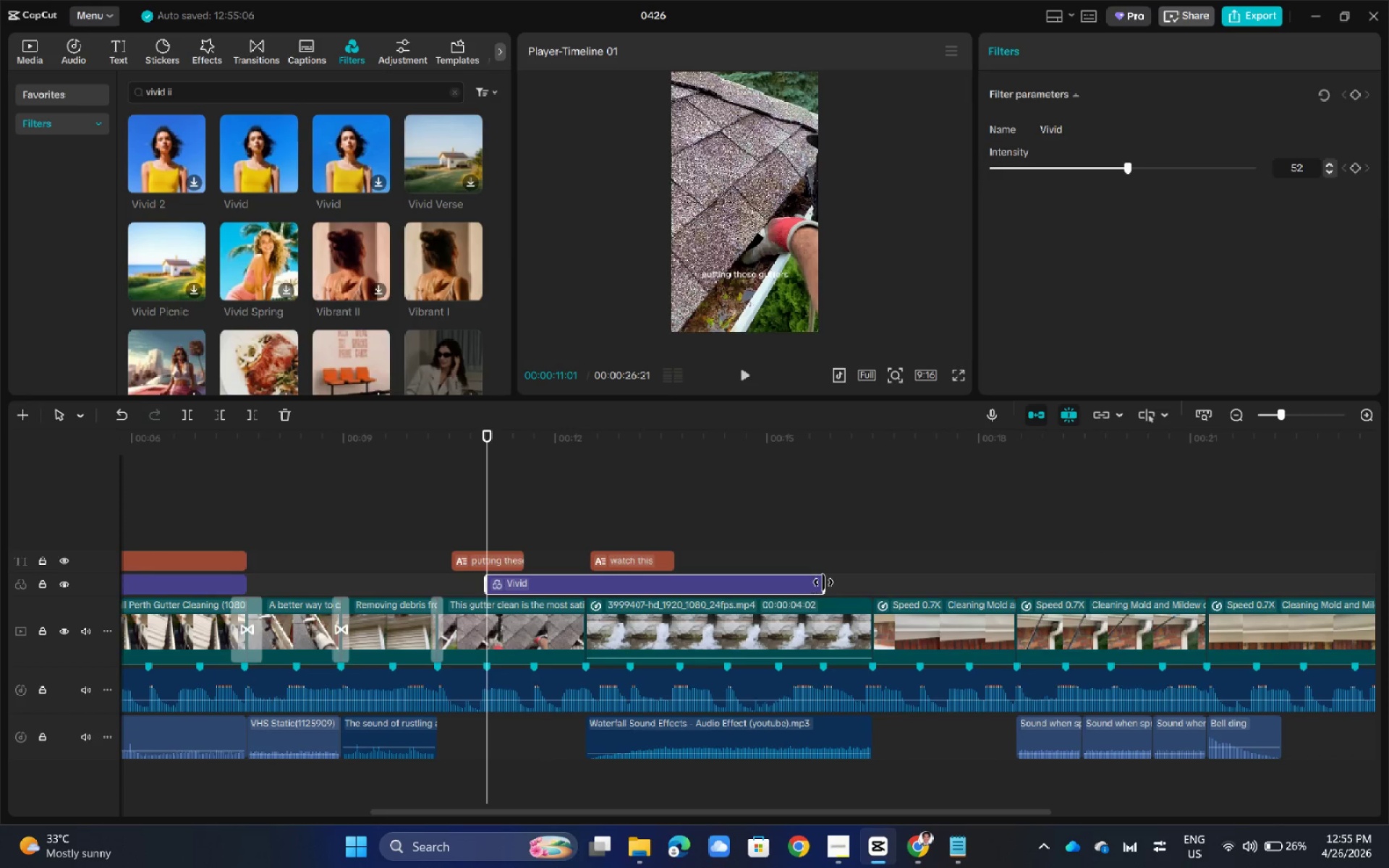 
left_click_drag(start_coordinate=[823, 582], to_coordinate=[585, 592])
 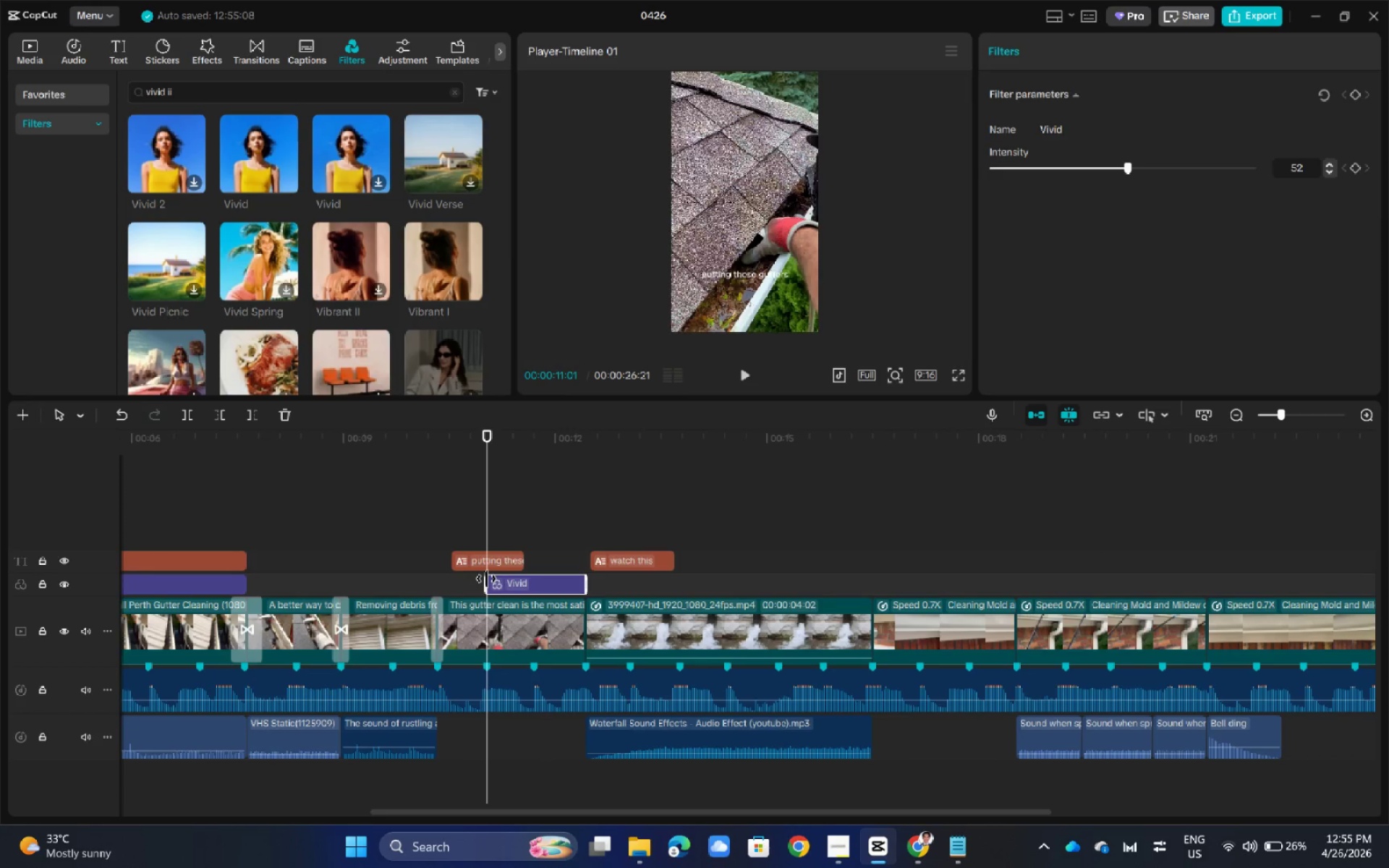 
left_click_drag(start_coordinate=[486, 579], to_coordinate=[436, 579])
 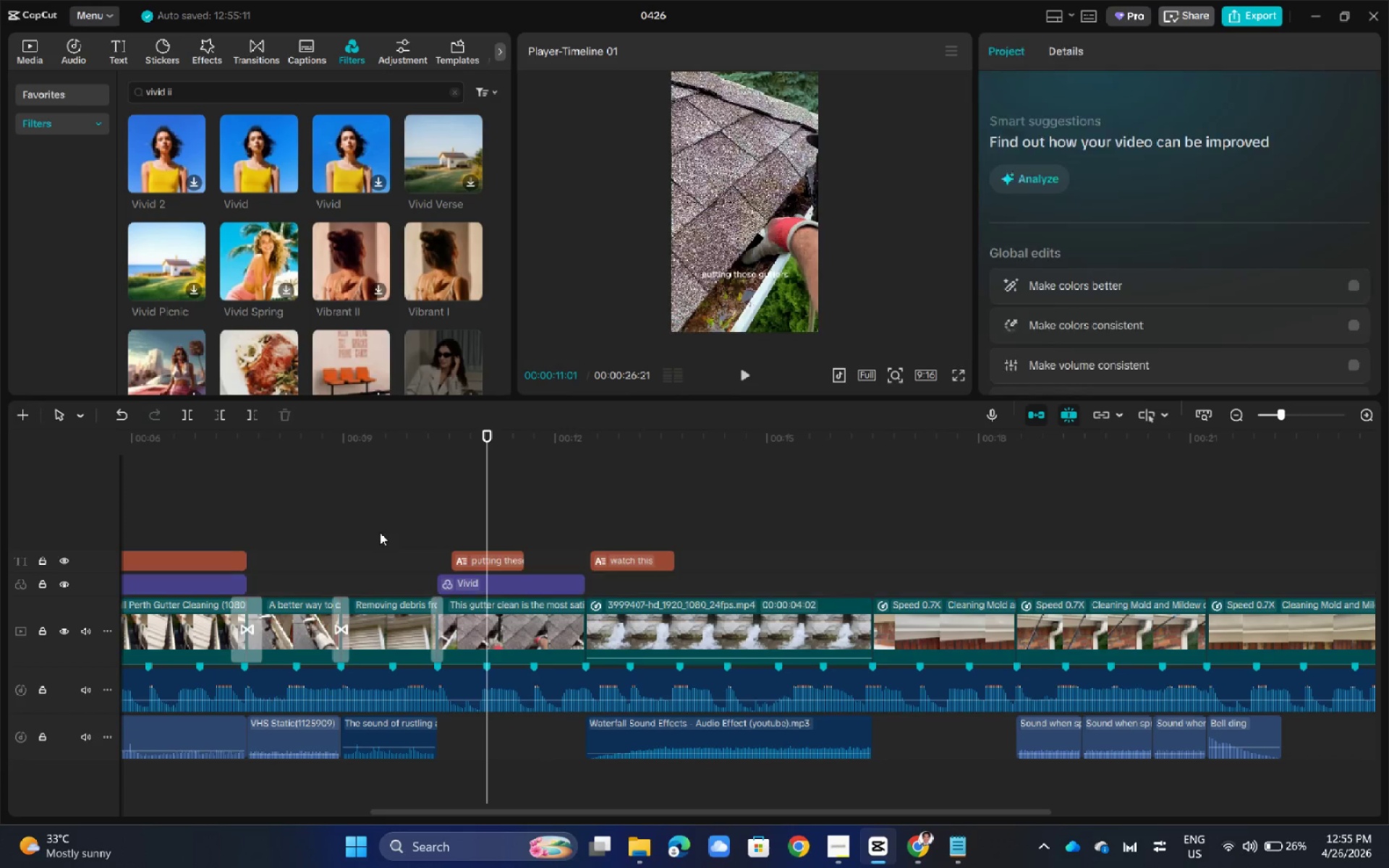 
double_click([379, 532])
 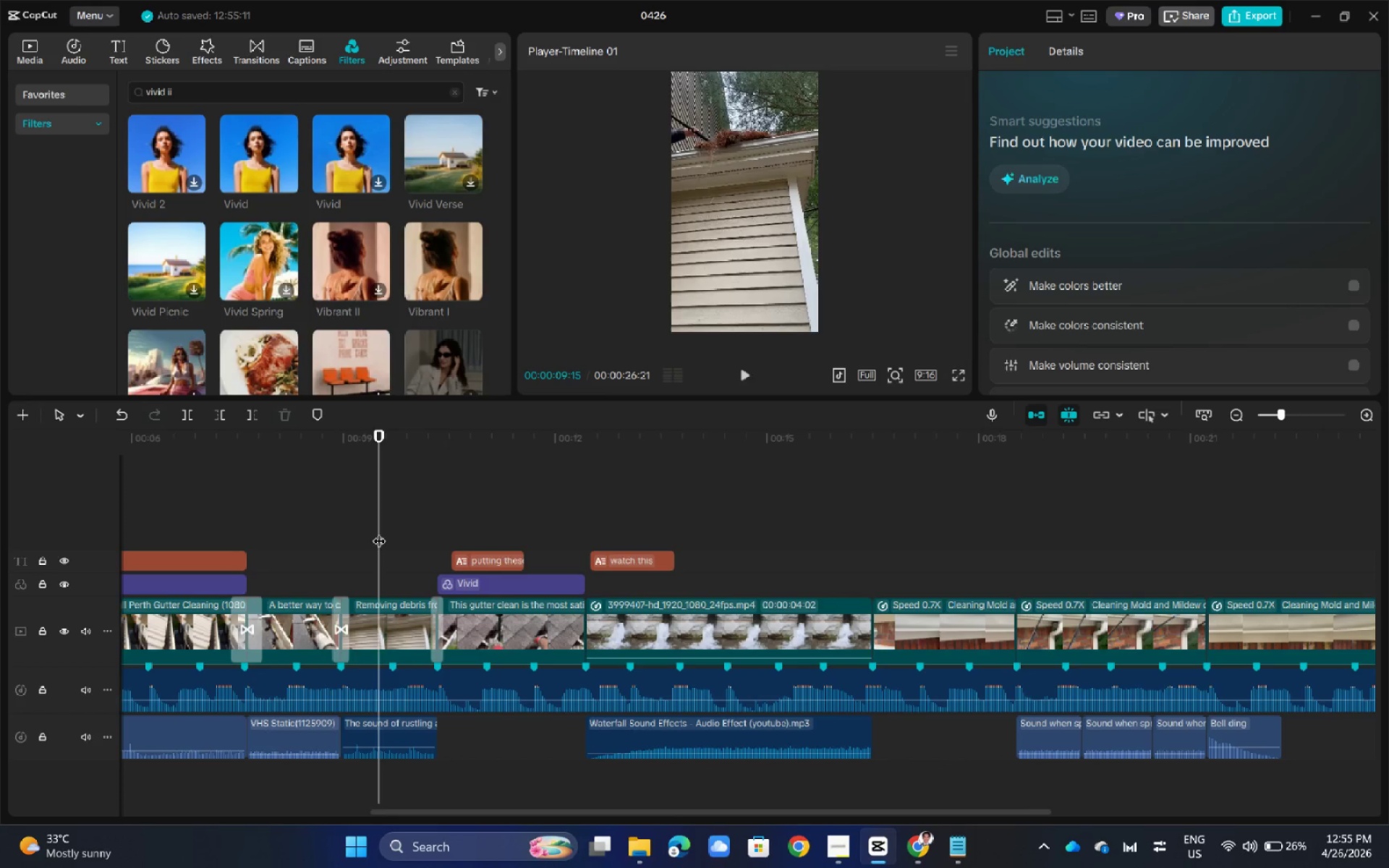 
key(Space)
 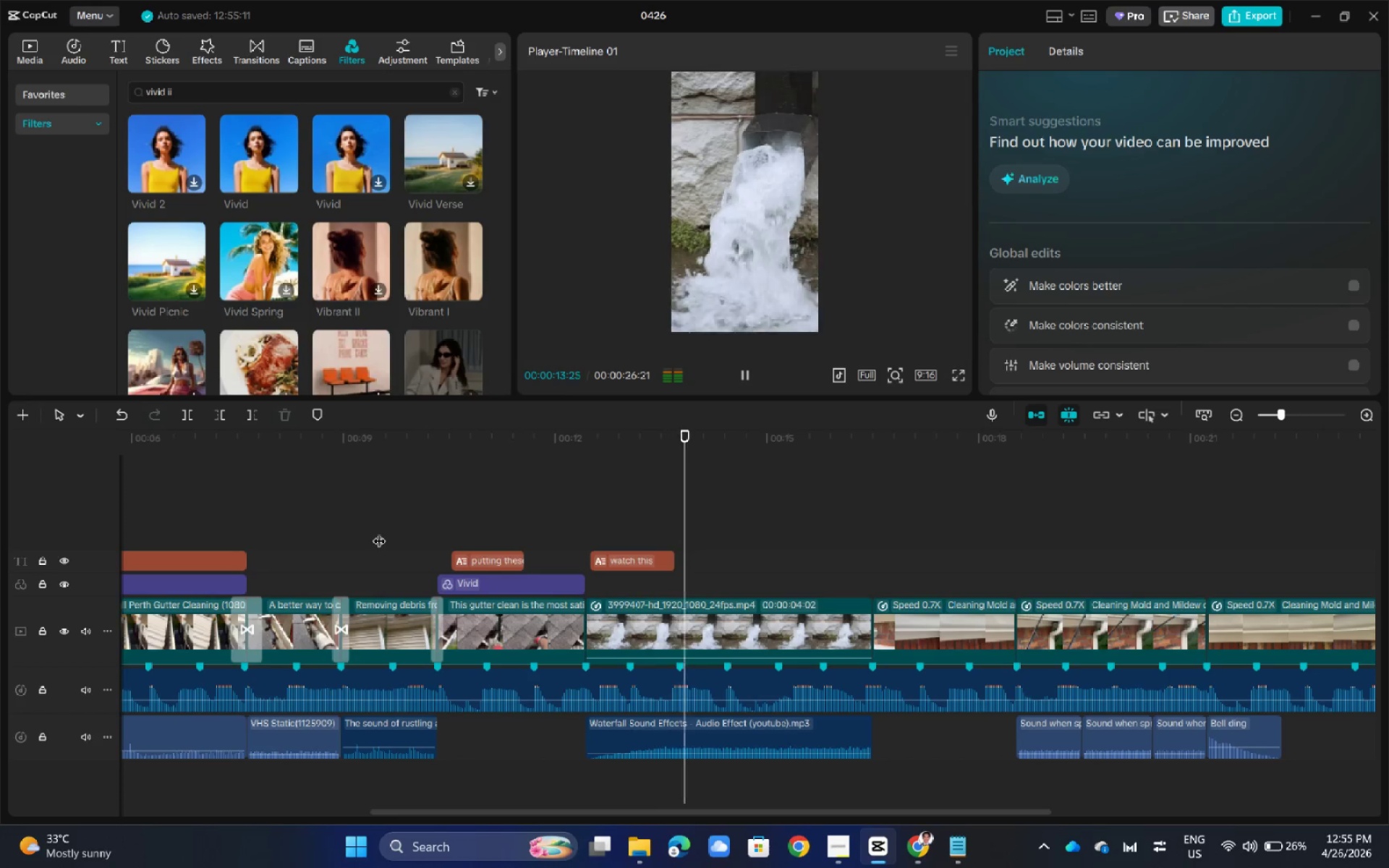 
wait(9.39)
 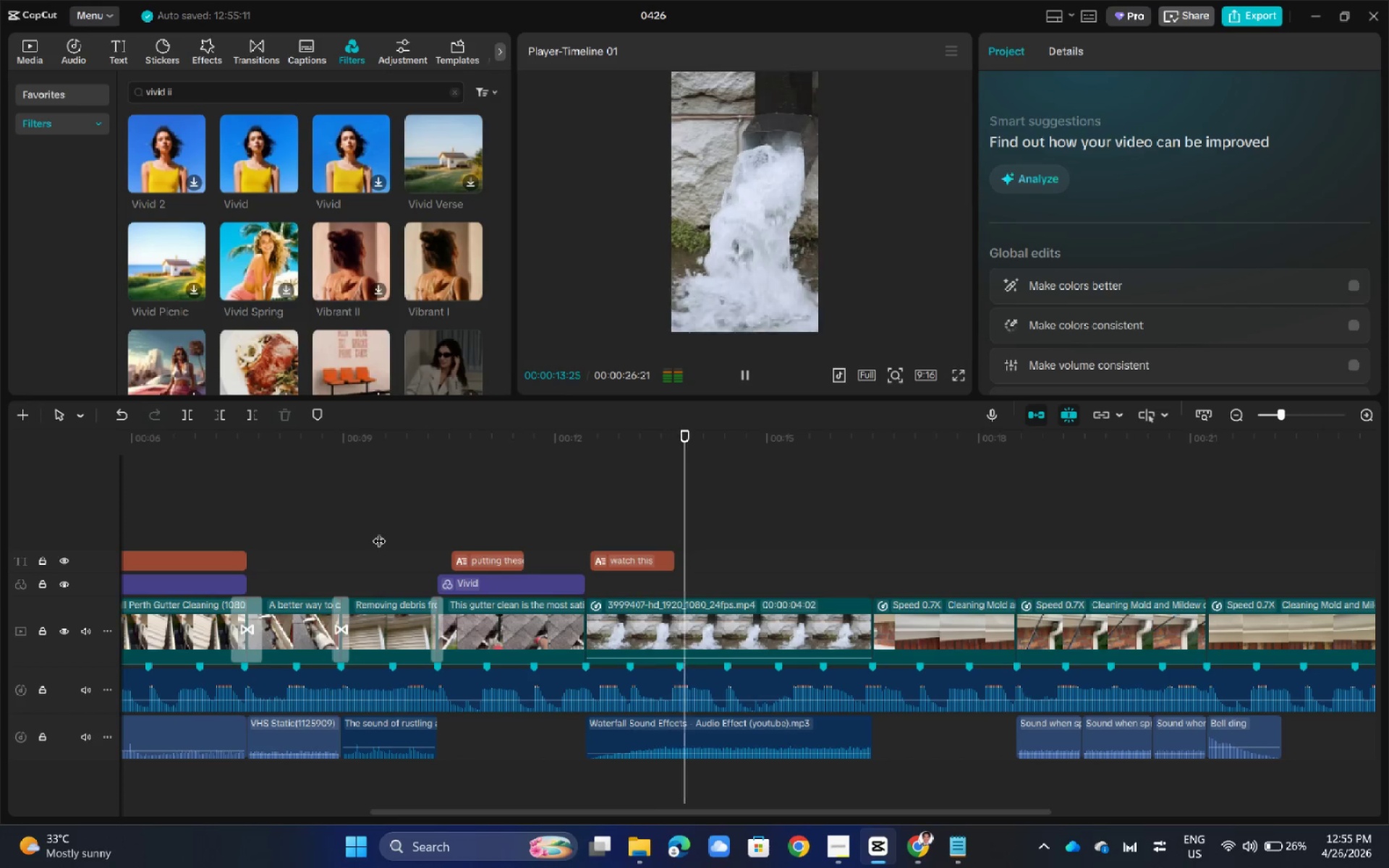 
left_click([480, 506])
 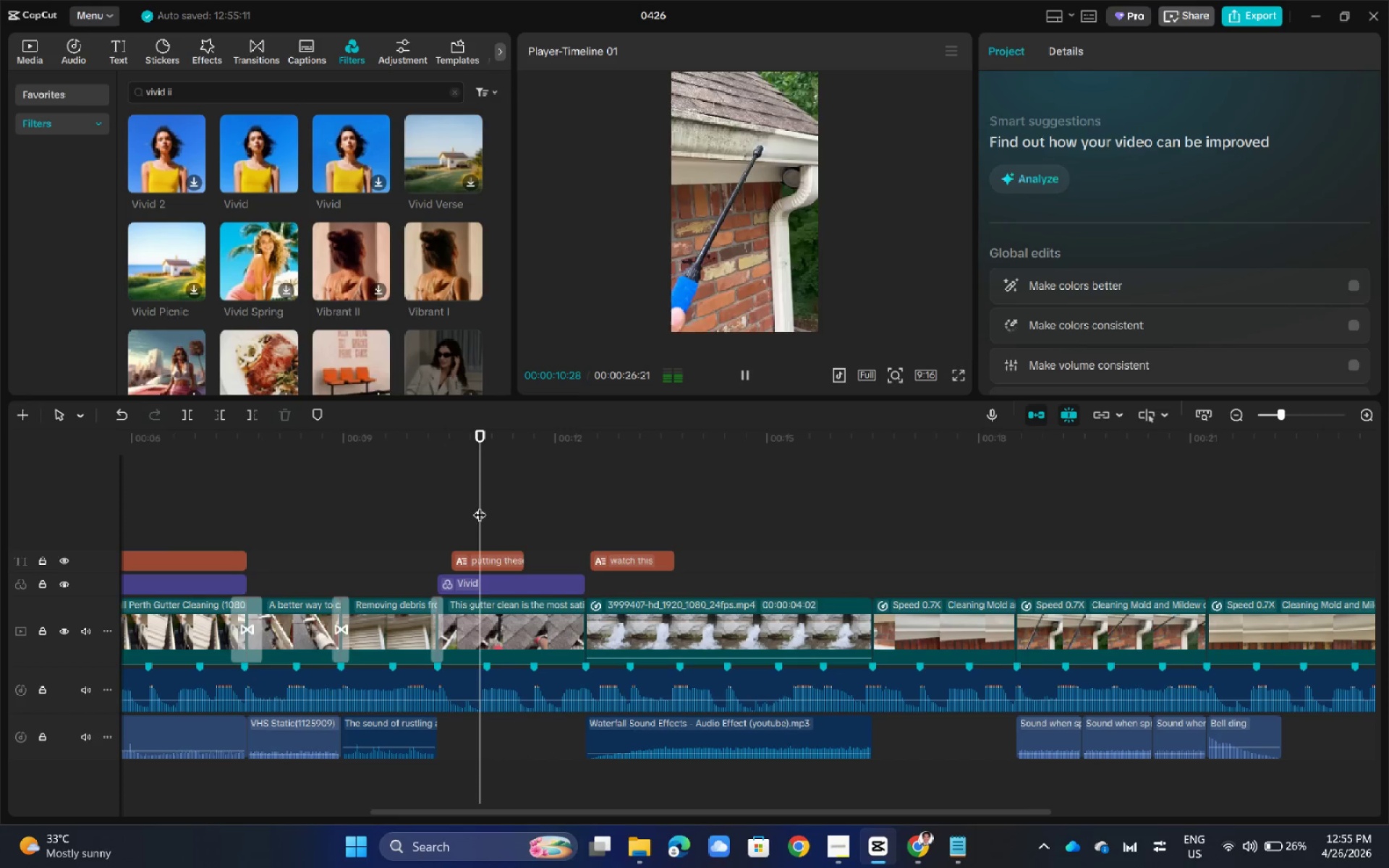 
left_click_drag(start_coordinate=[480, 506], to_coordinate=[54, 514])
 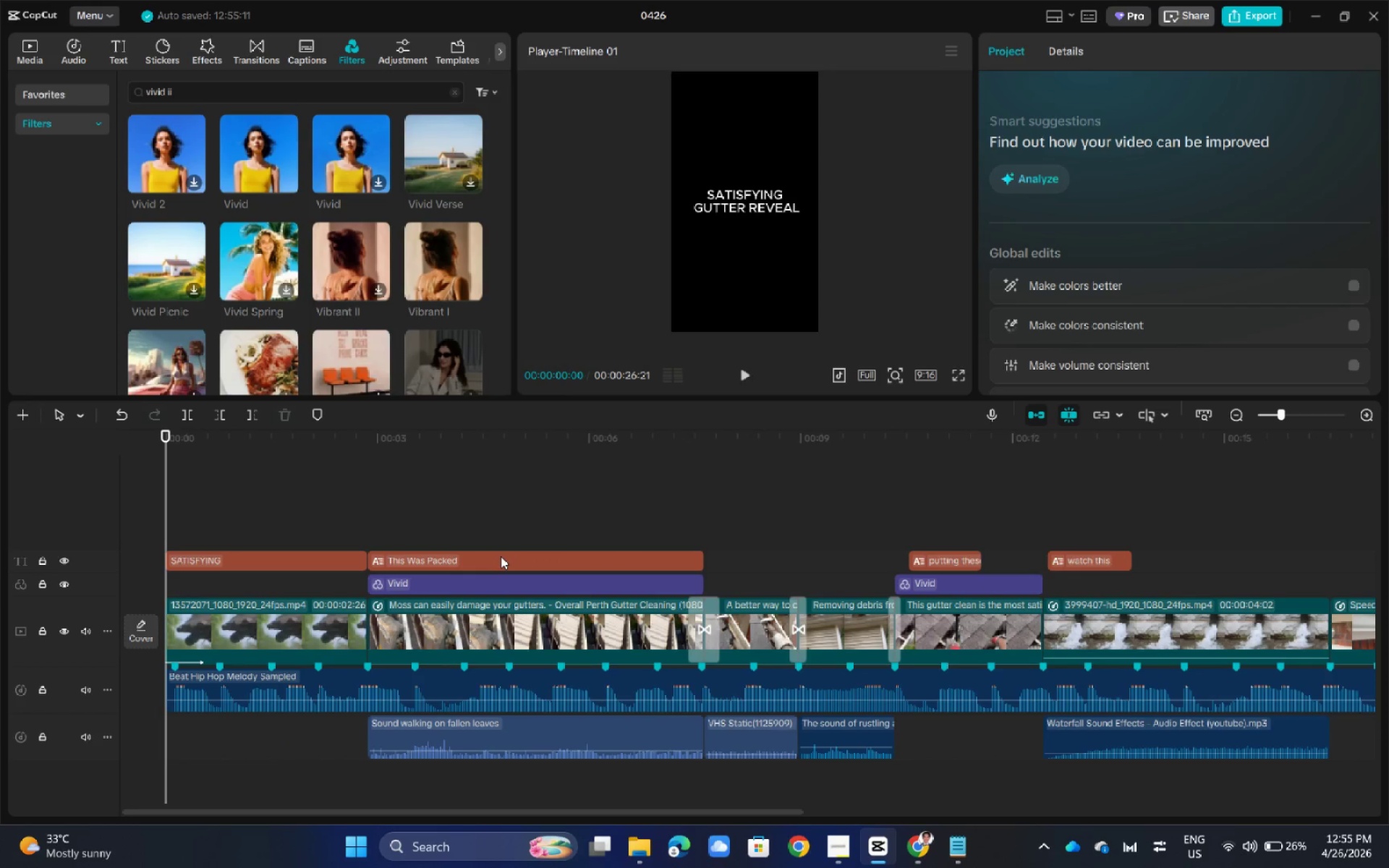 
wait(10.77)
 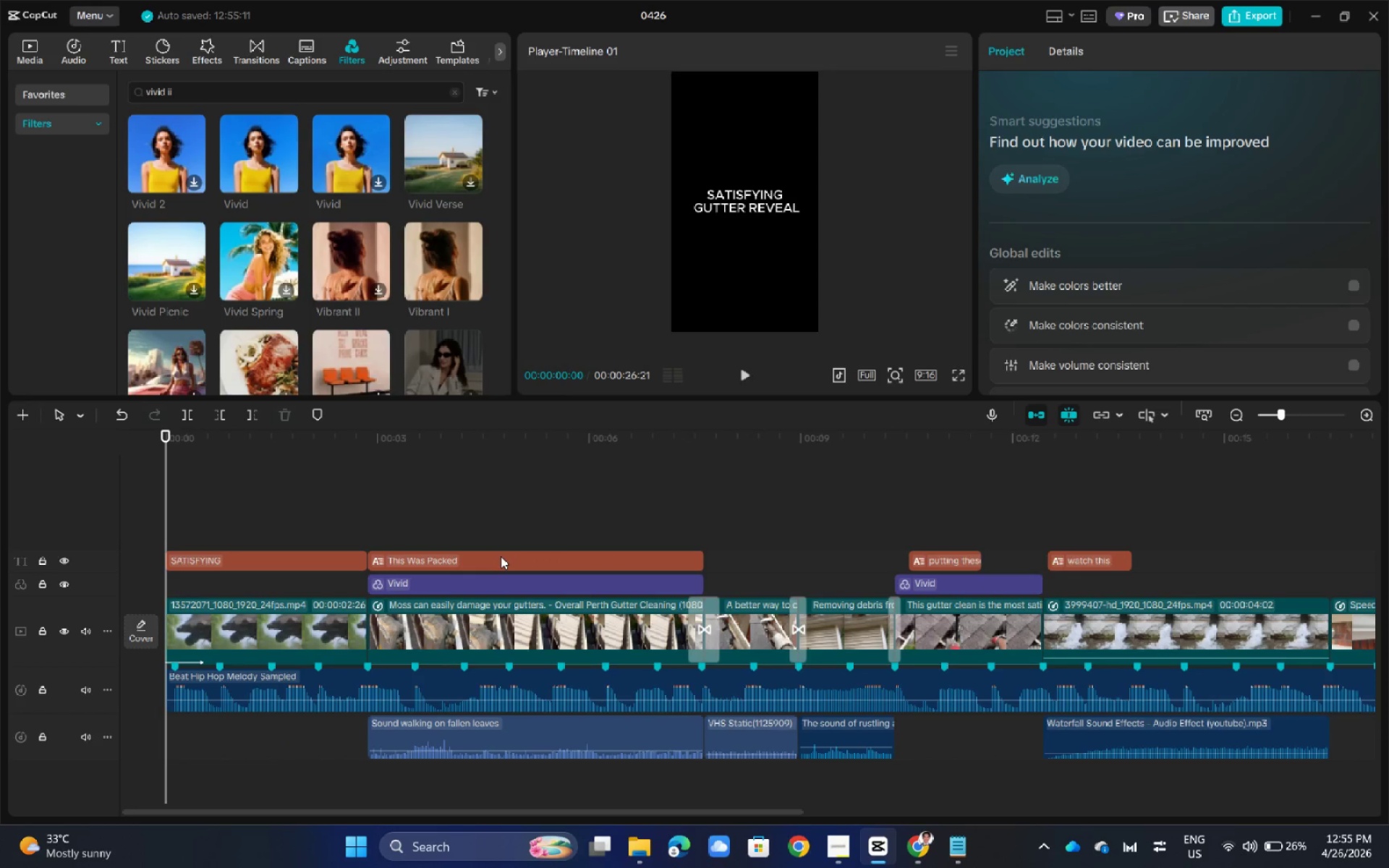 
hold_key(key=ControlLeft, duration=0.94)
 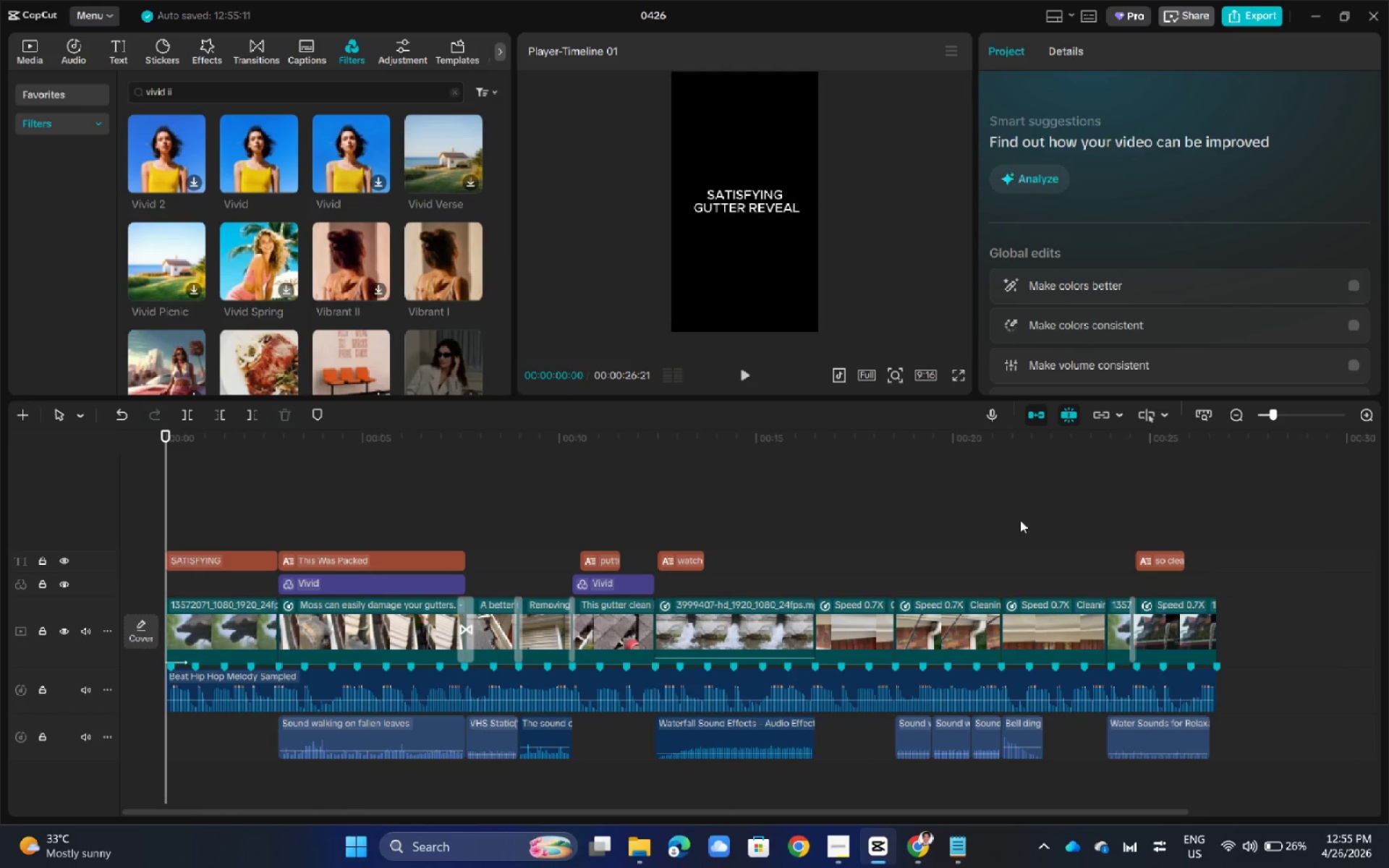 
hold_key(key=ControlLeft, duration=0.41)
 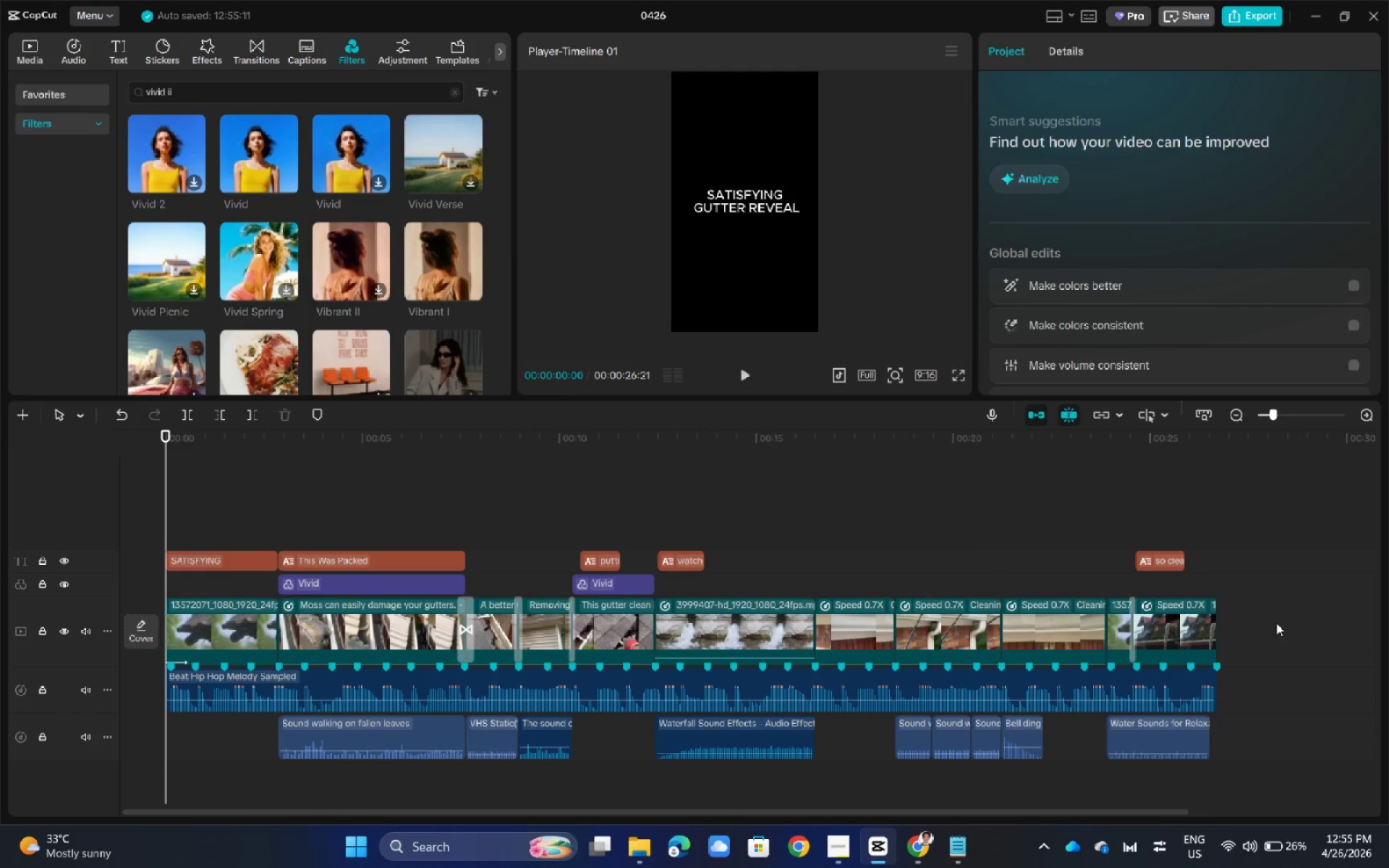 
scroll: coordinate [971, 492], scroll_direction: down, amount: 10.0
 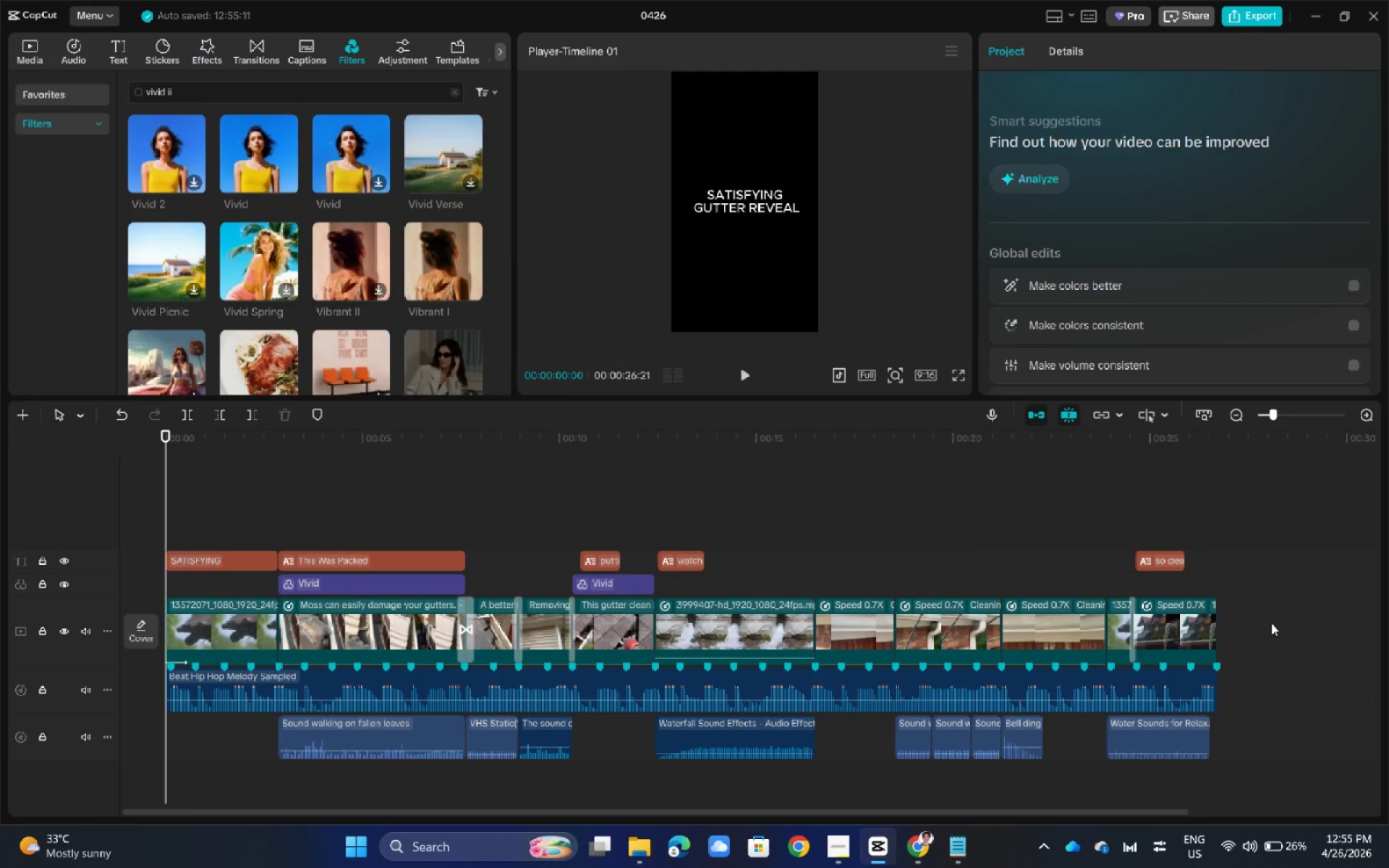 
left_click_drag(start_coordinate=[1273, 623], to_coordinate=[211, 632])
 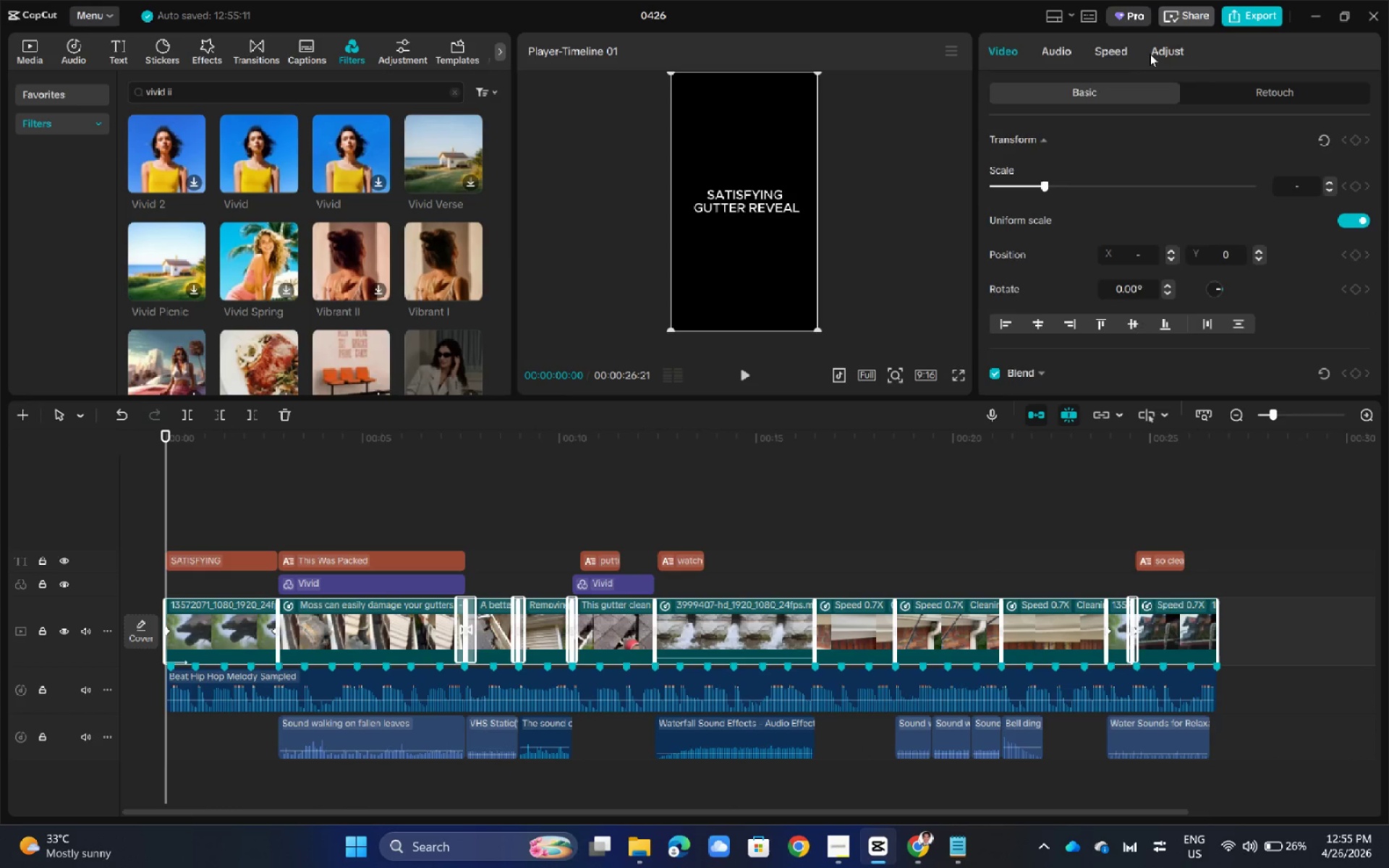 
left_click([1158, 51])
 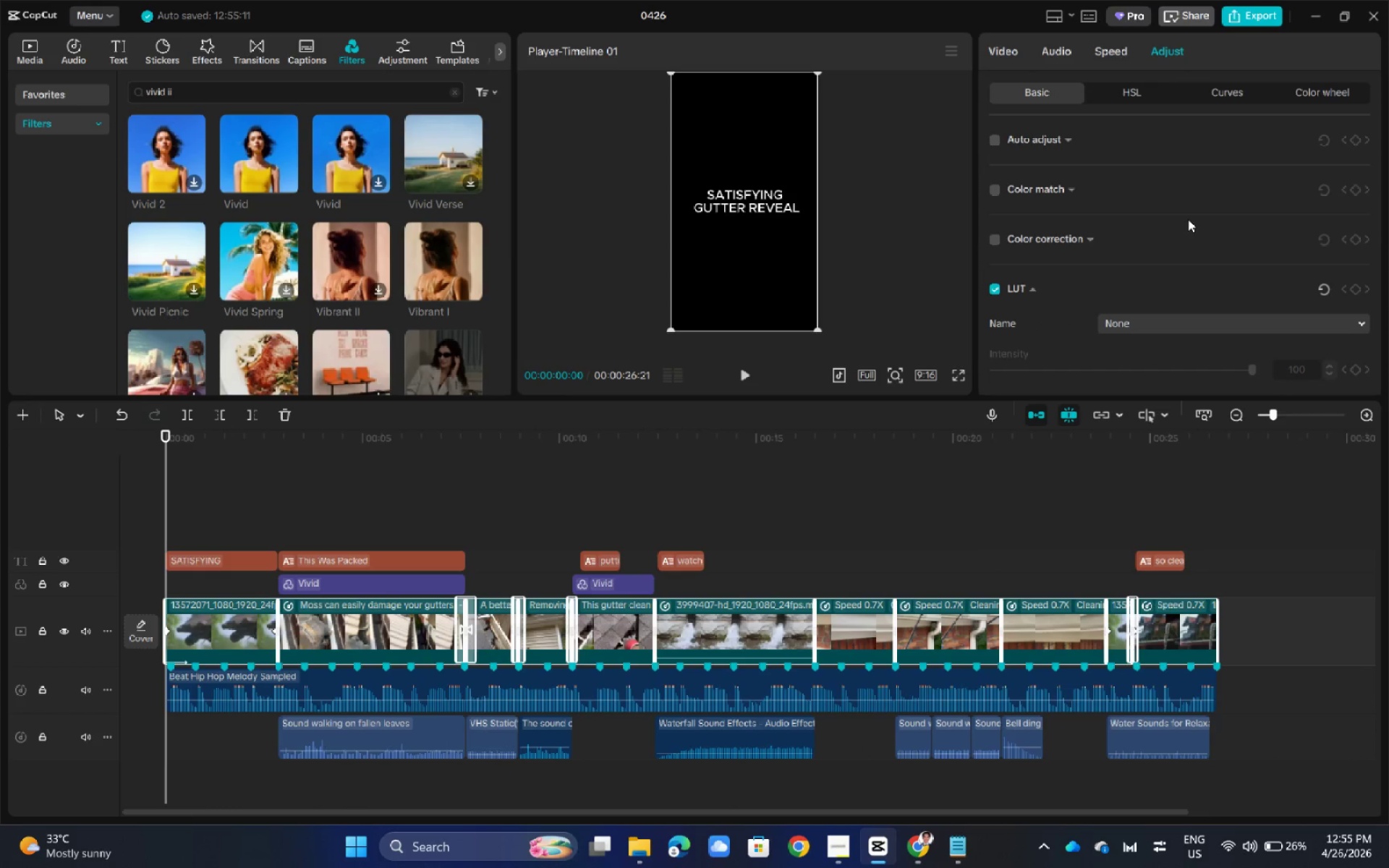 
scroll: coordinate [1175, 226], scroll_direction: down, amount: 8.0
 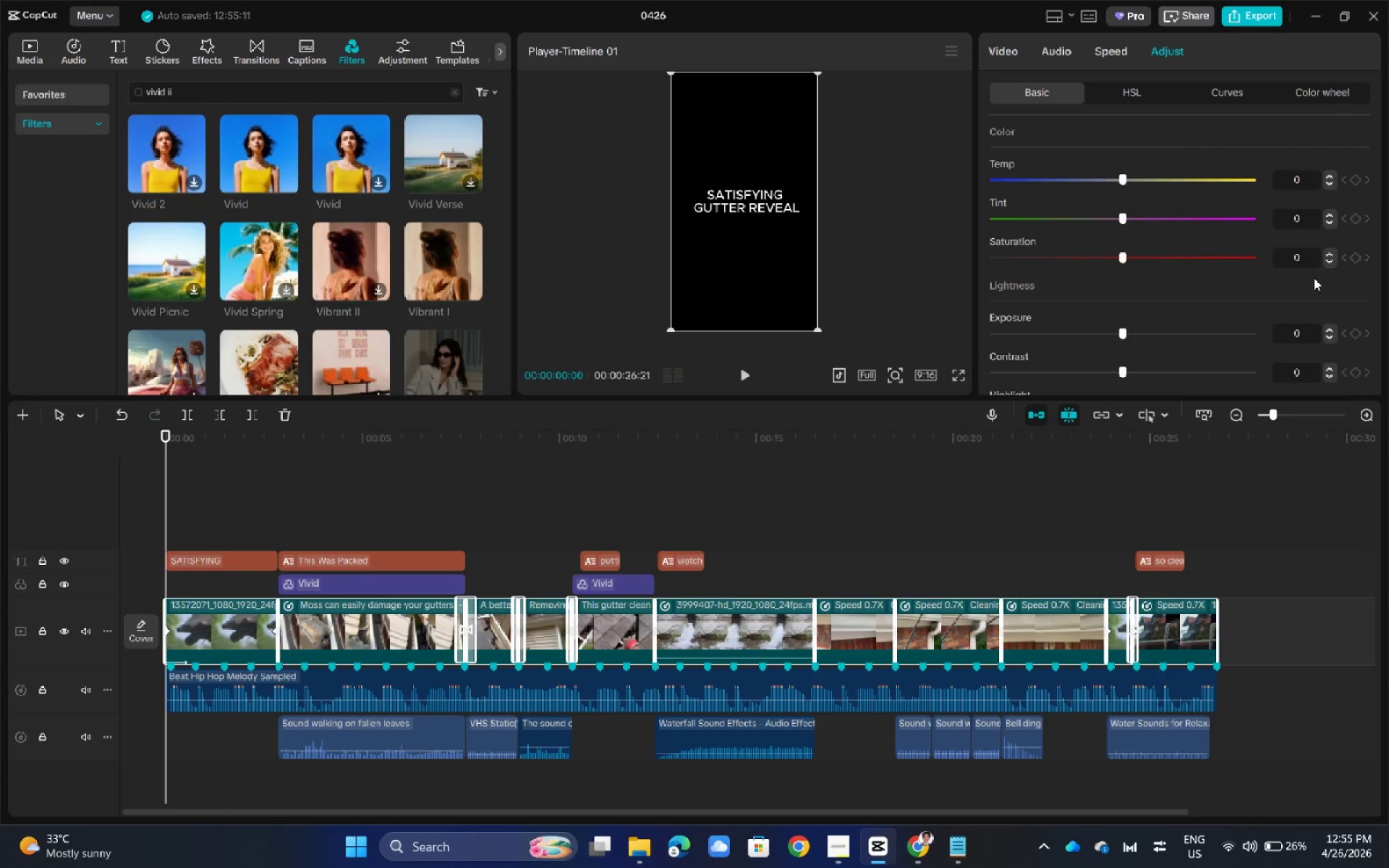 
double_click([1331, 254])
 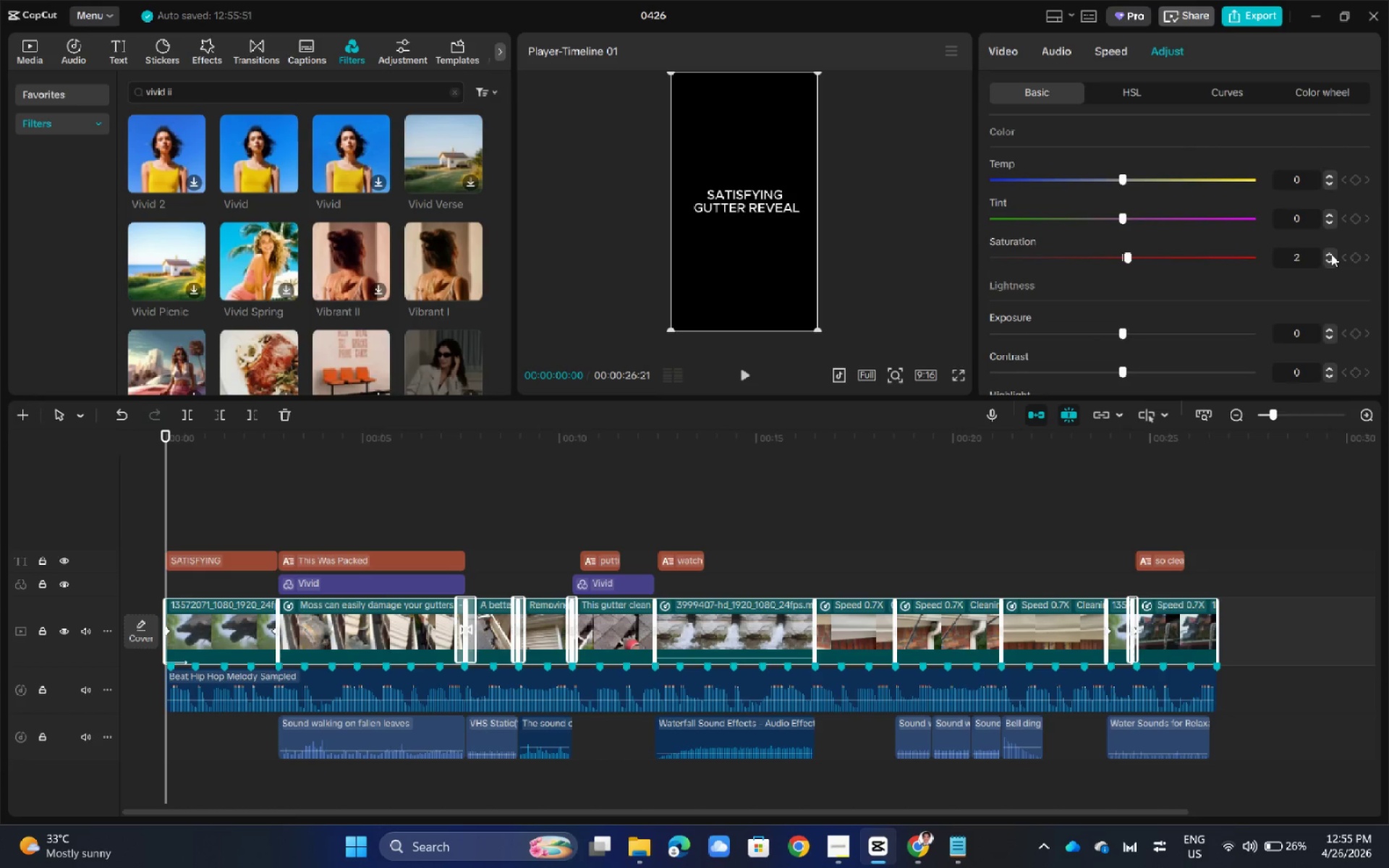 
triple_click([1331, 254])
 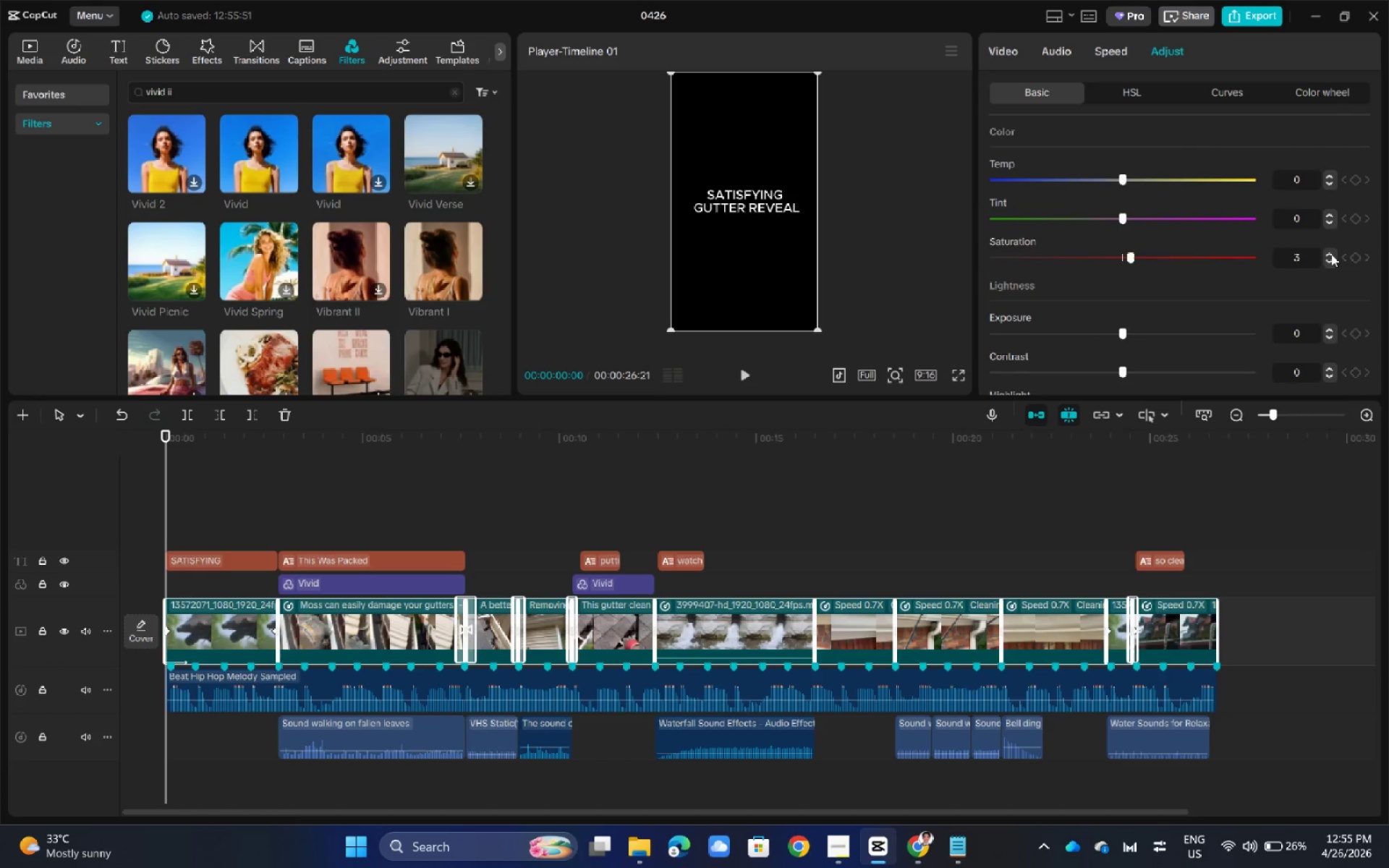 
triple_click([1331, 254])
 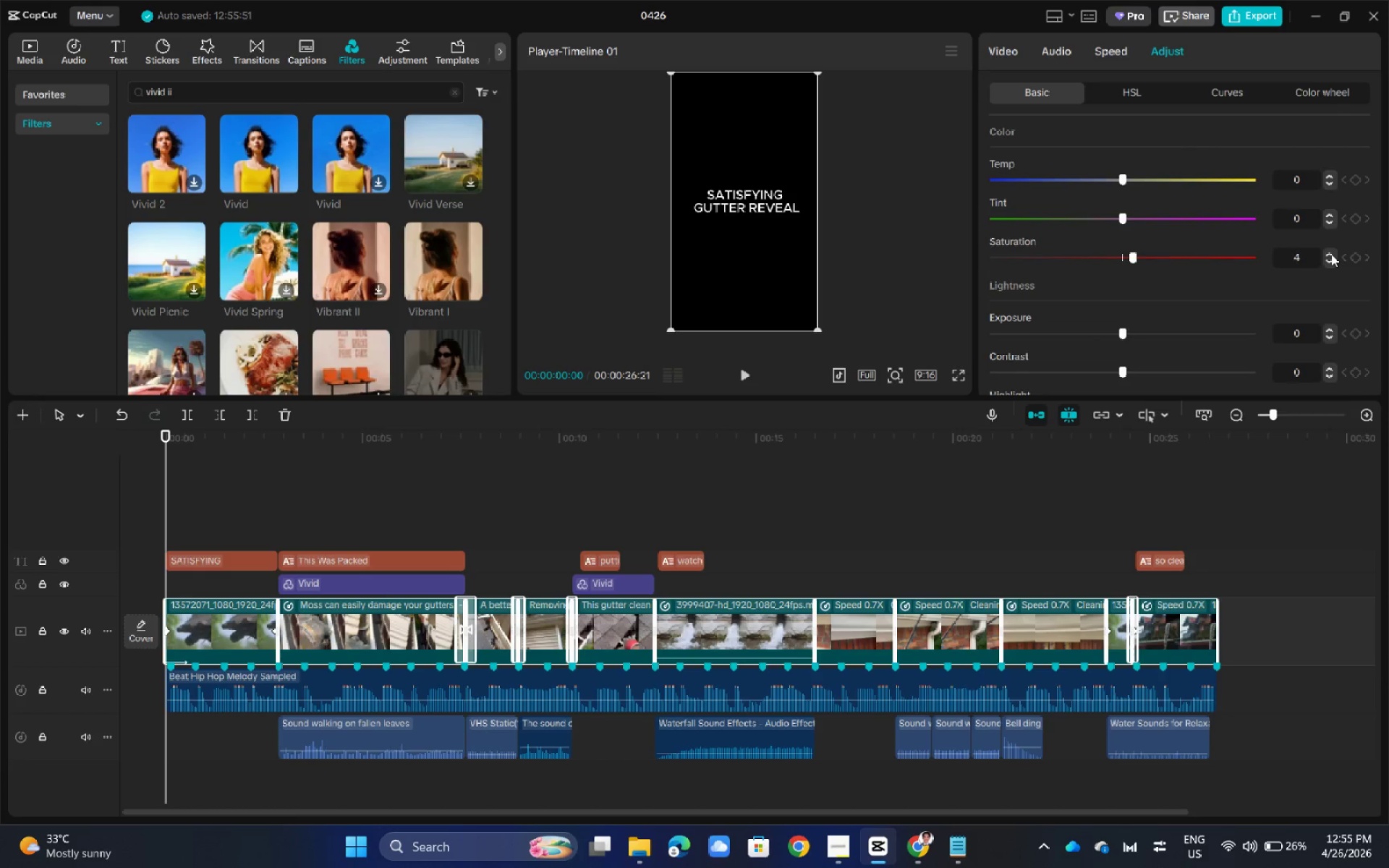 
triple_click([1331, 254])
 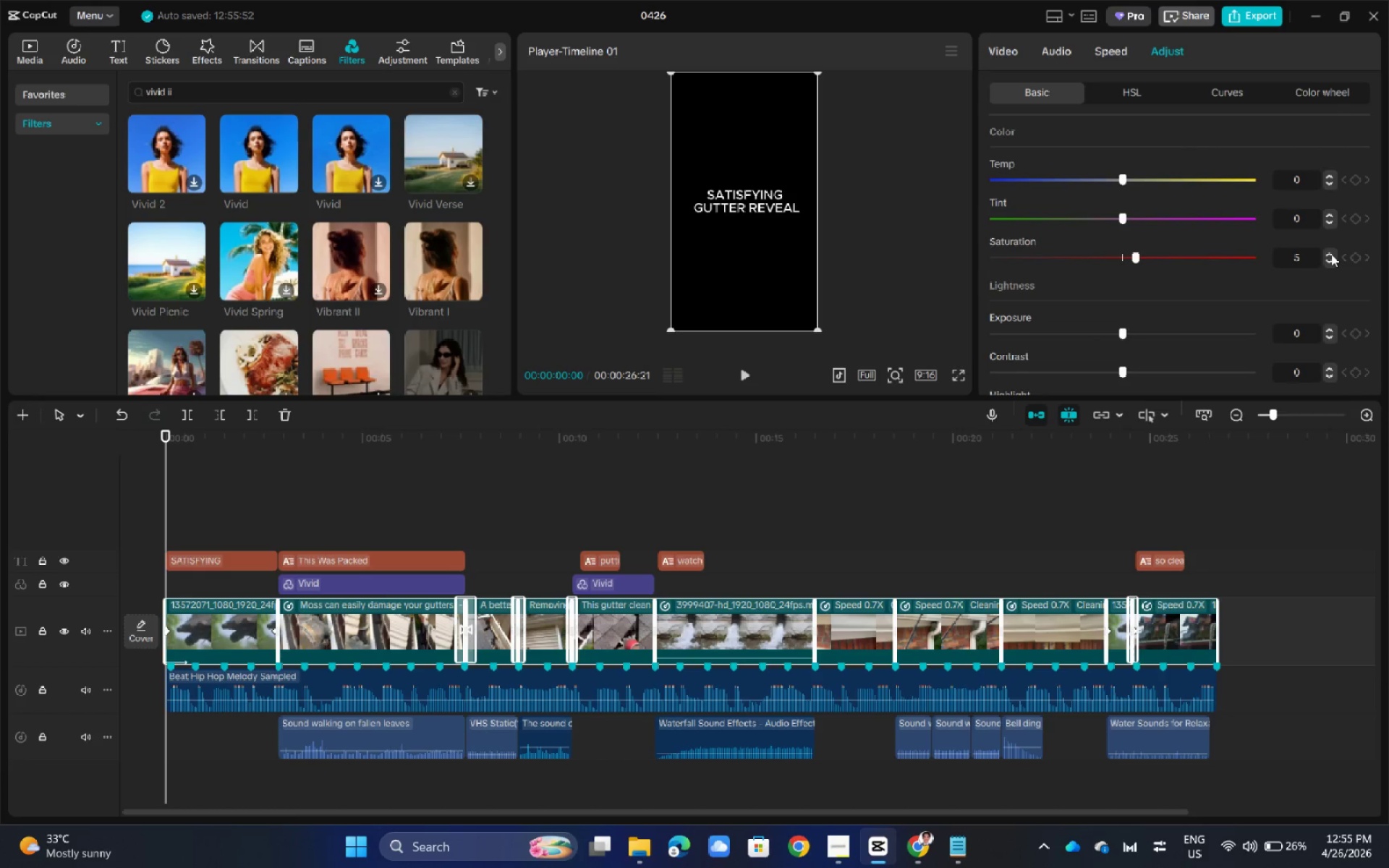 
triple_click([1331, 254])
 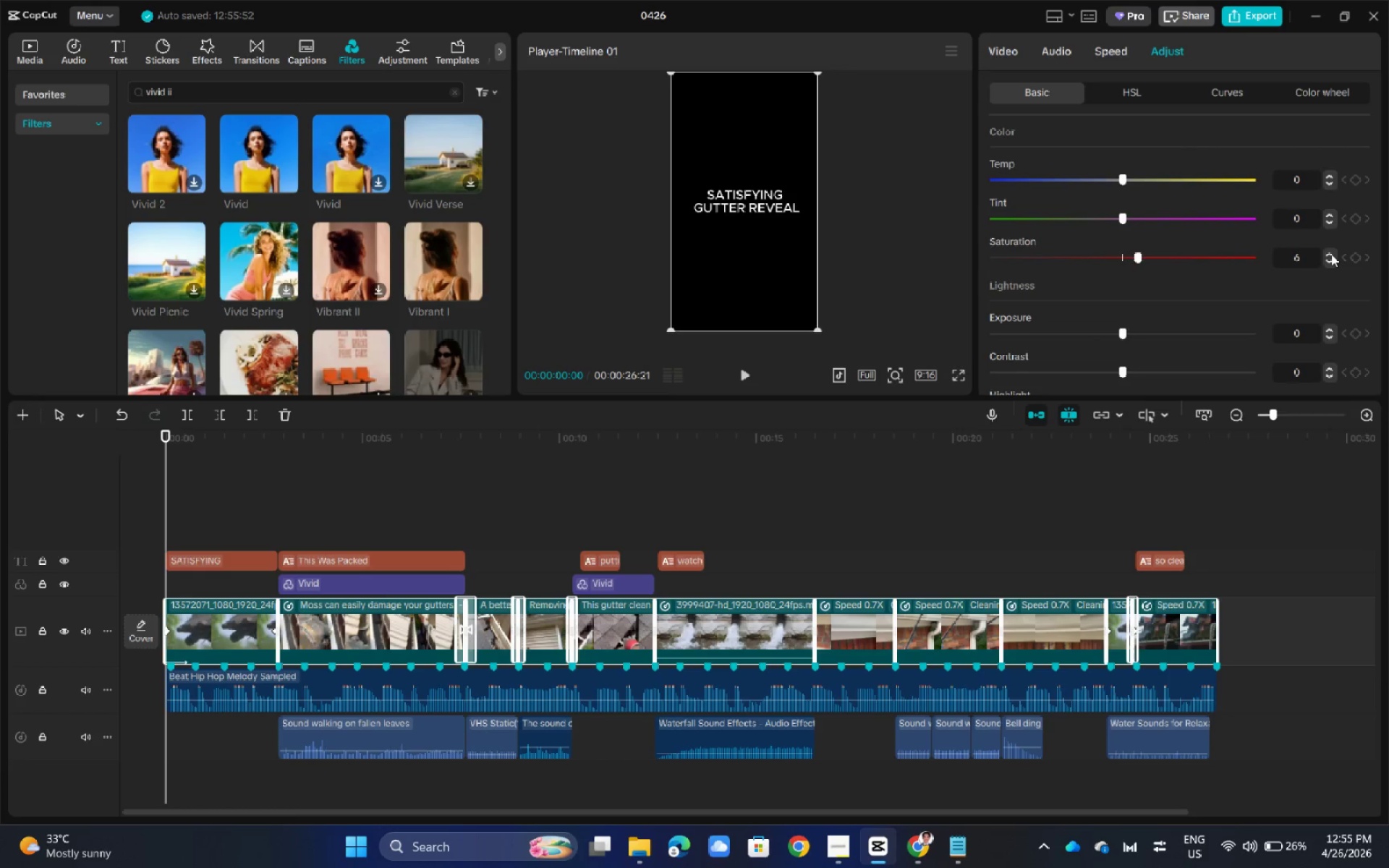 
triple_click([1331, 254])
 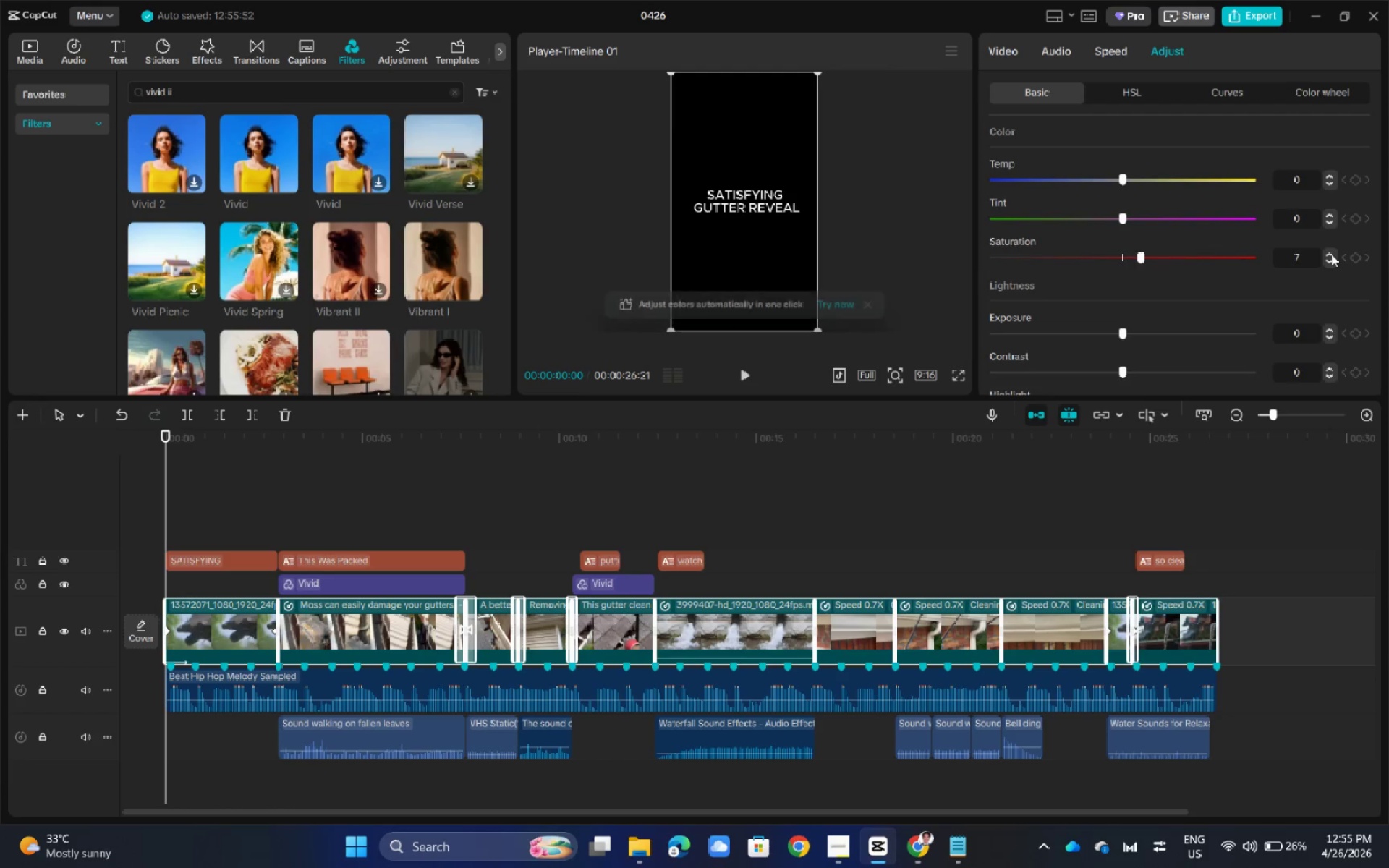 
triple_click([1331, 254])
 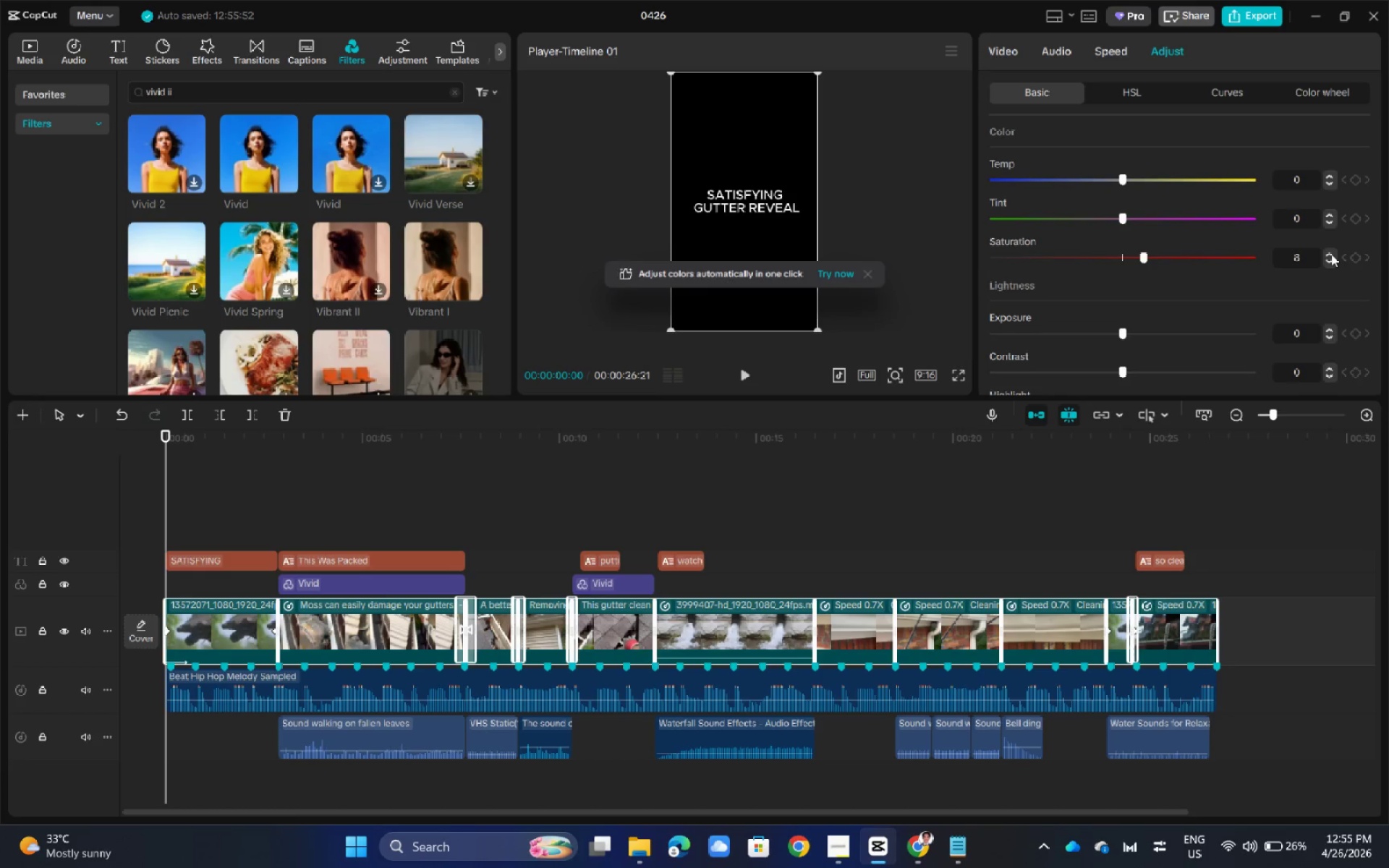 
left_click([1331, 254])
 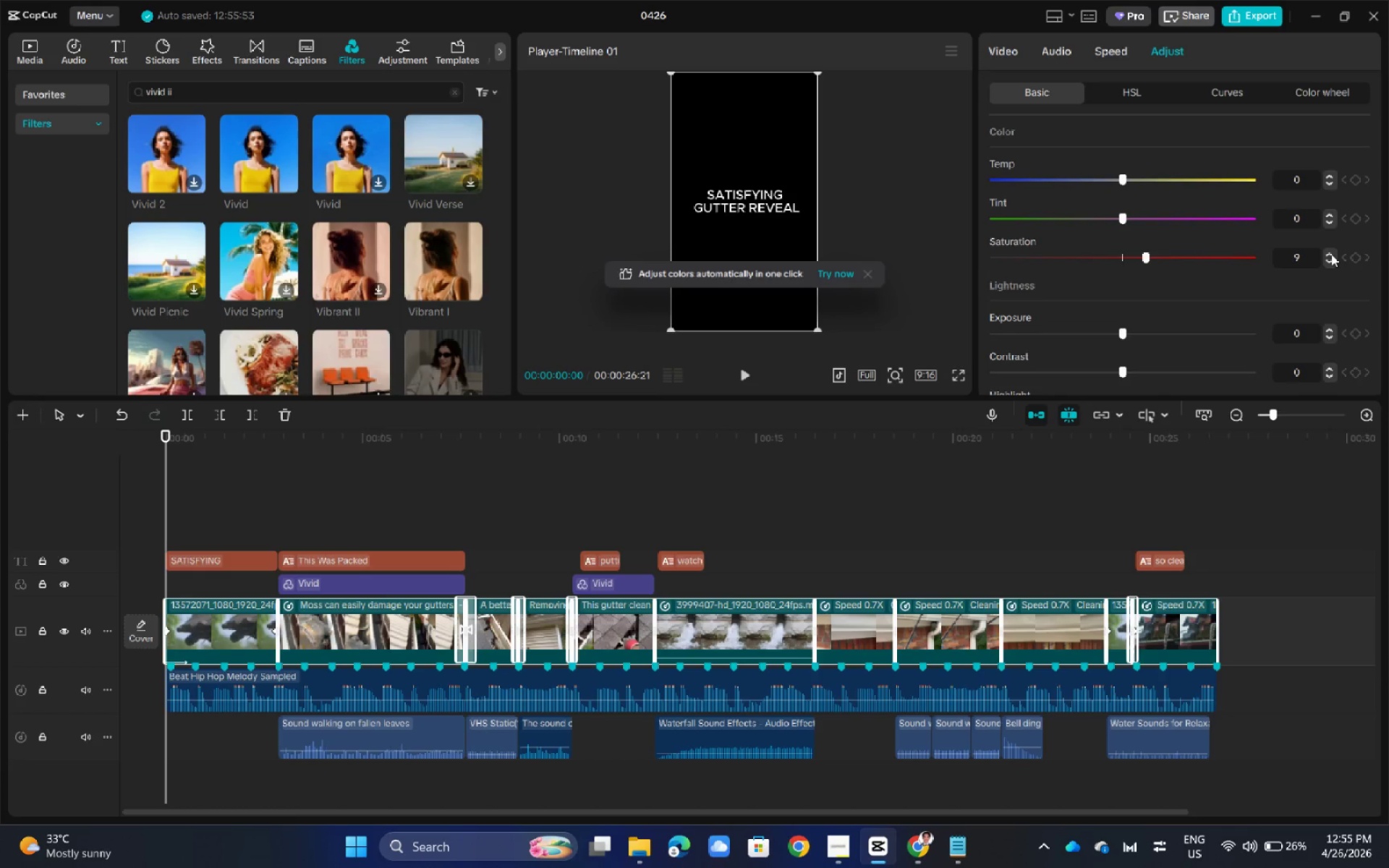 
left_click([1331, 254])
 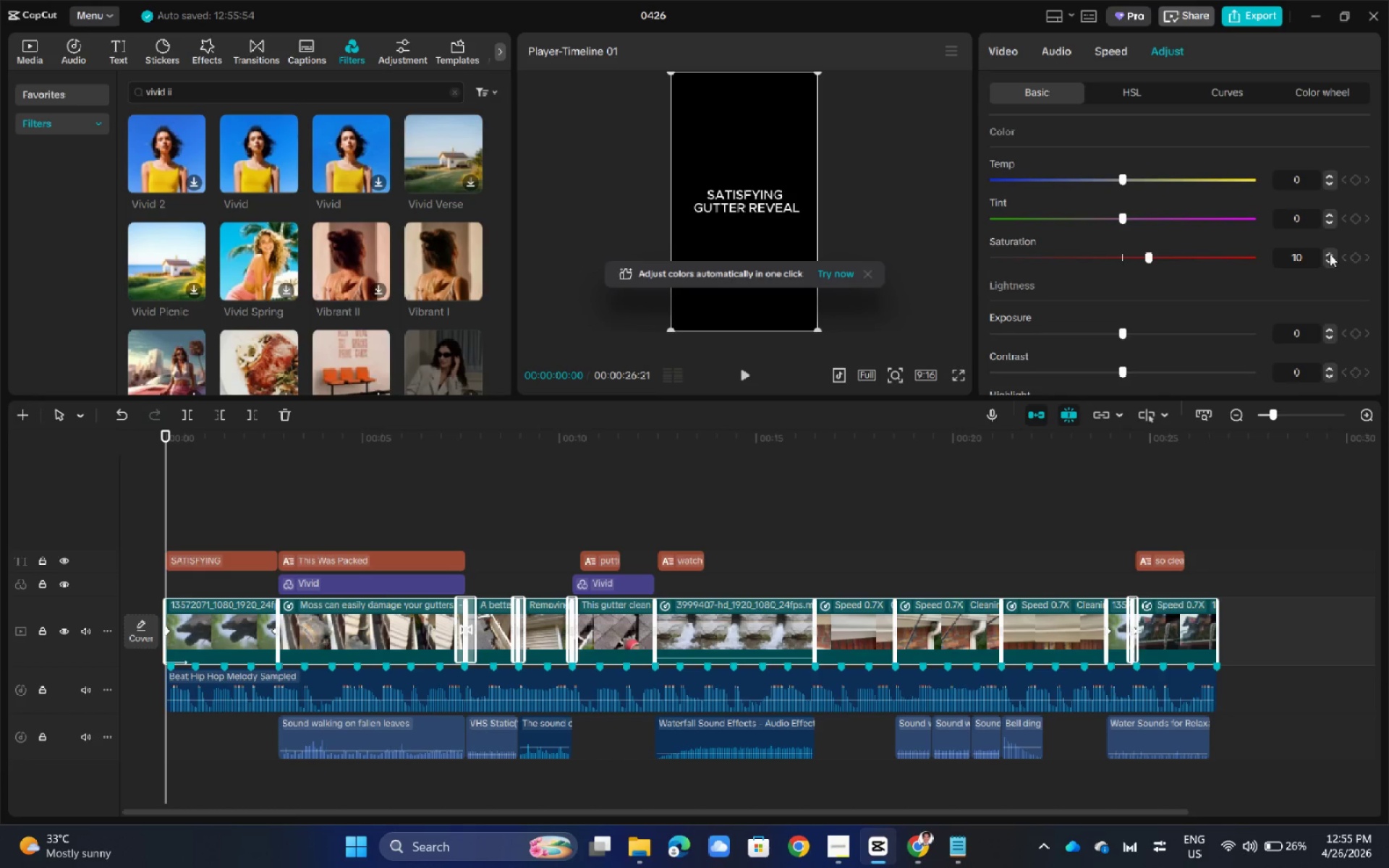 
scroll: coordinate [1243, 310], scroll_direction: down, amount: 2.0
 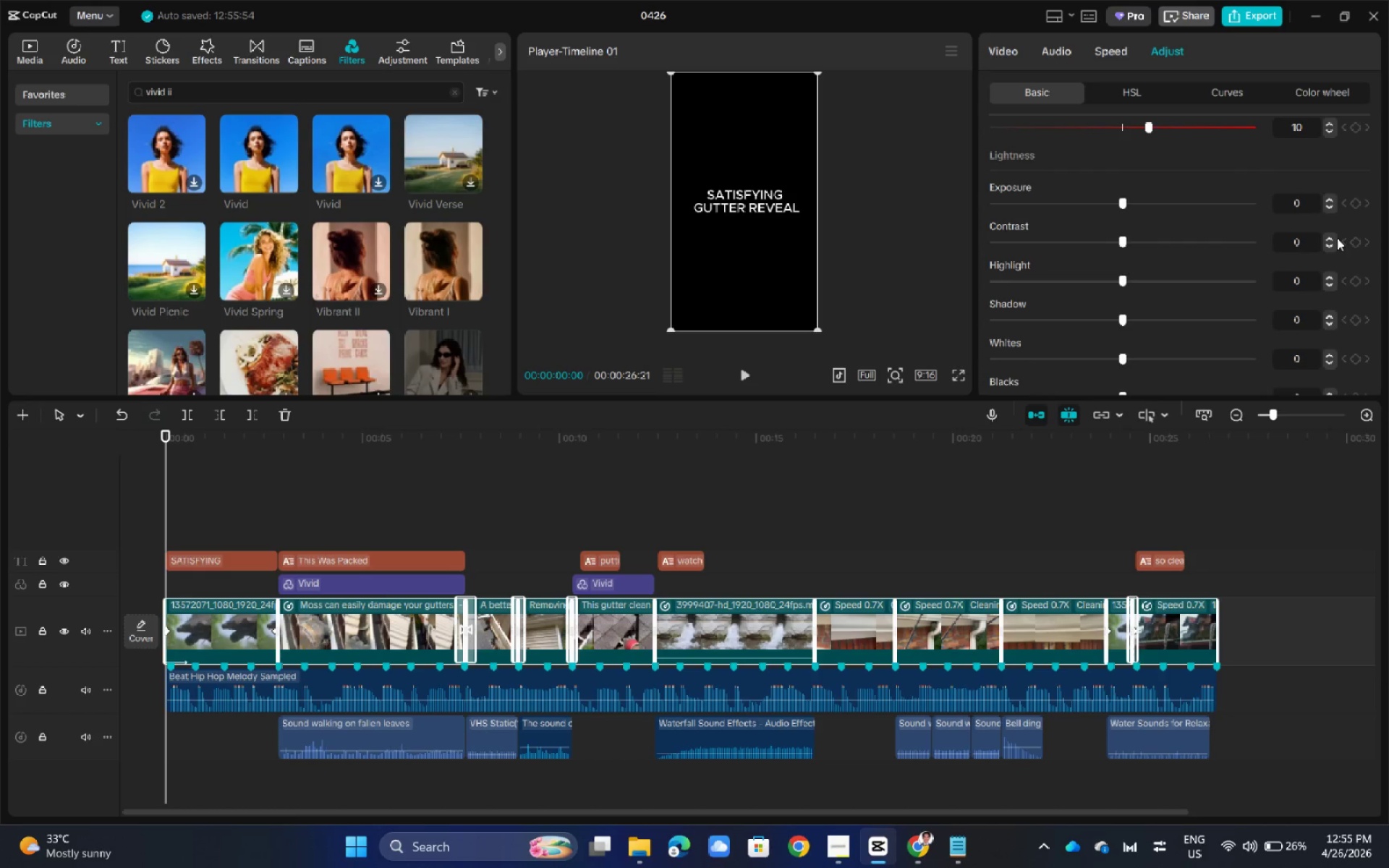 
double_click([1333, 238])
 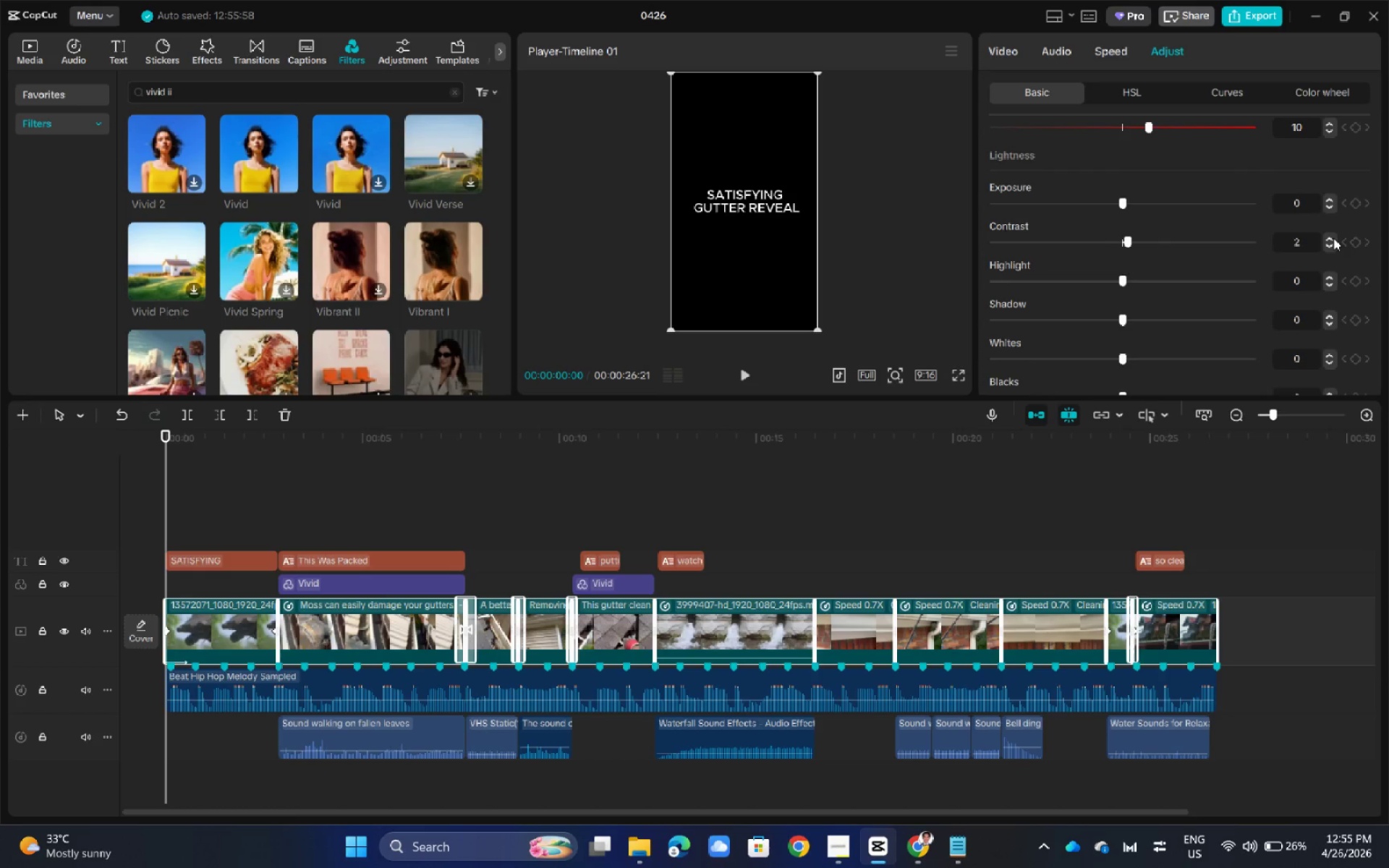 
triple_click([1333, 238])
 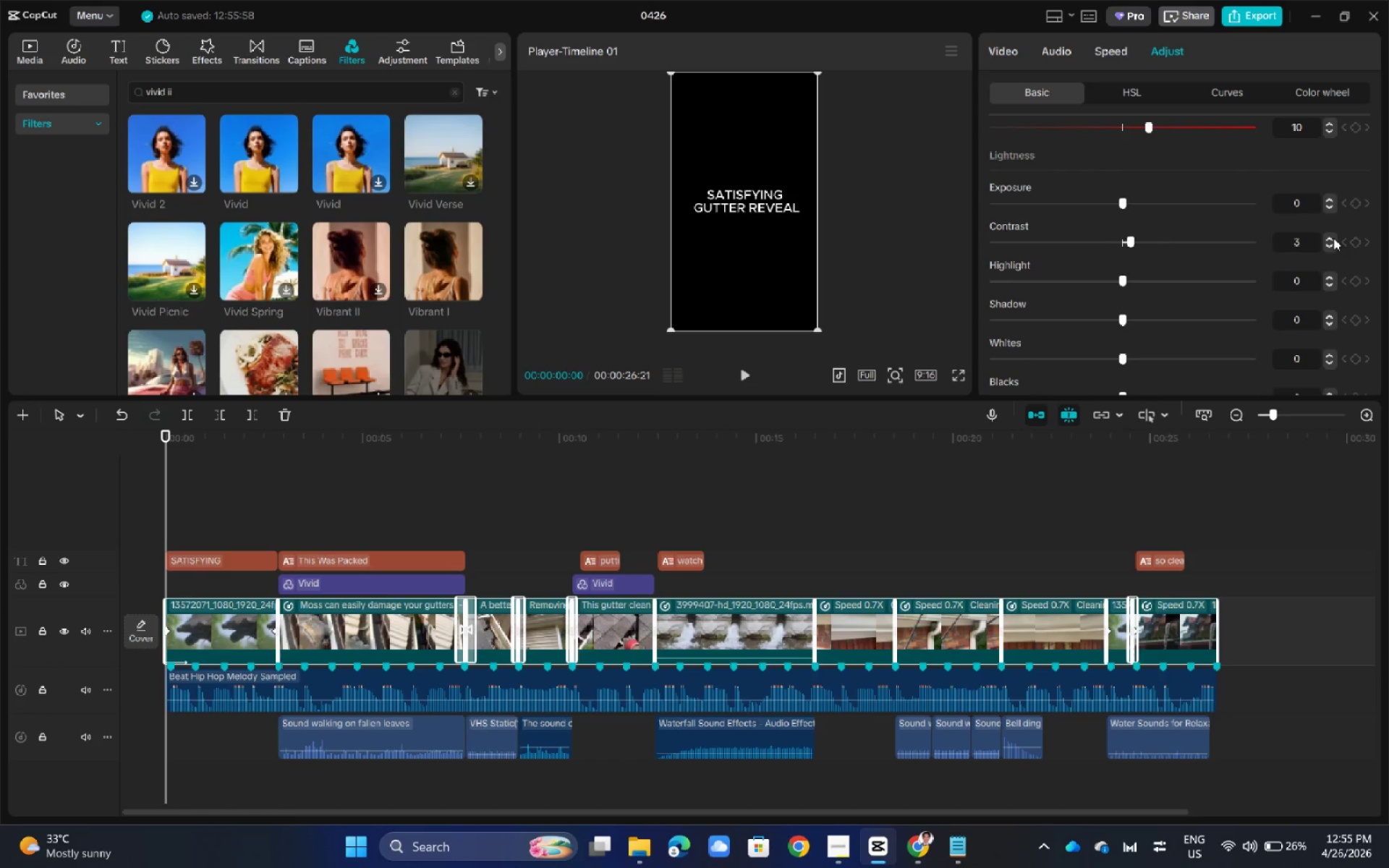 
triple_click([1333, 238])
 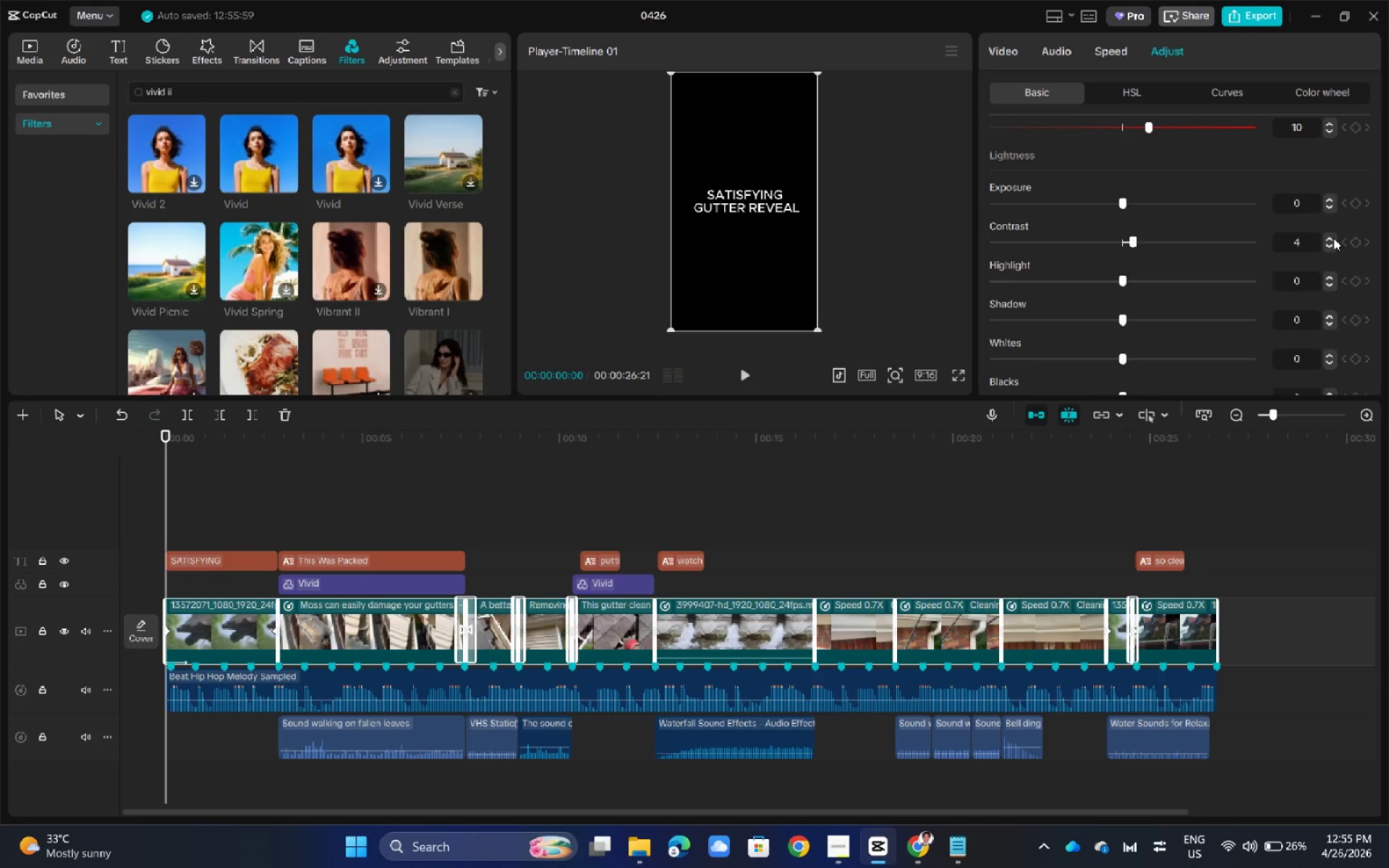 
triple_click([1333, 238])
 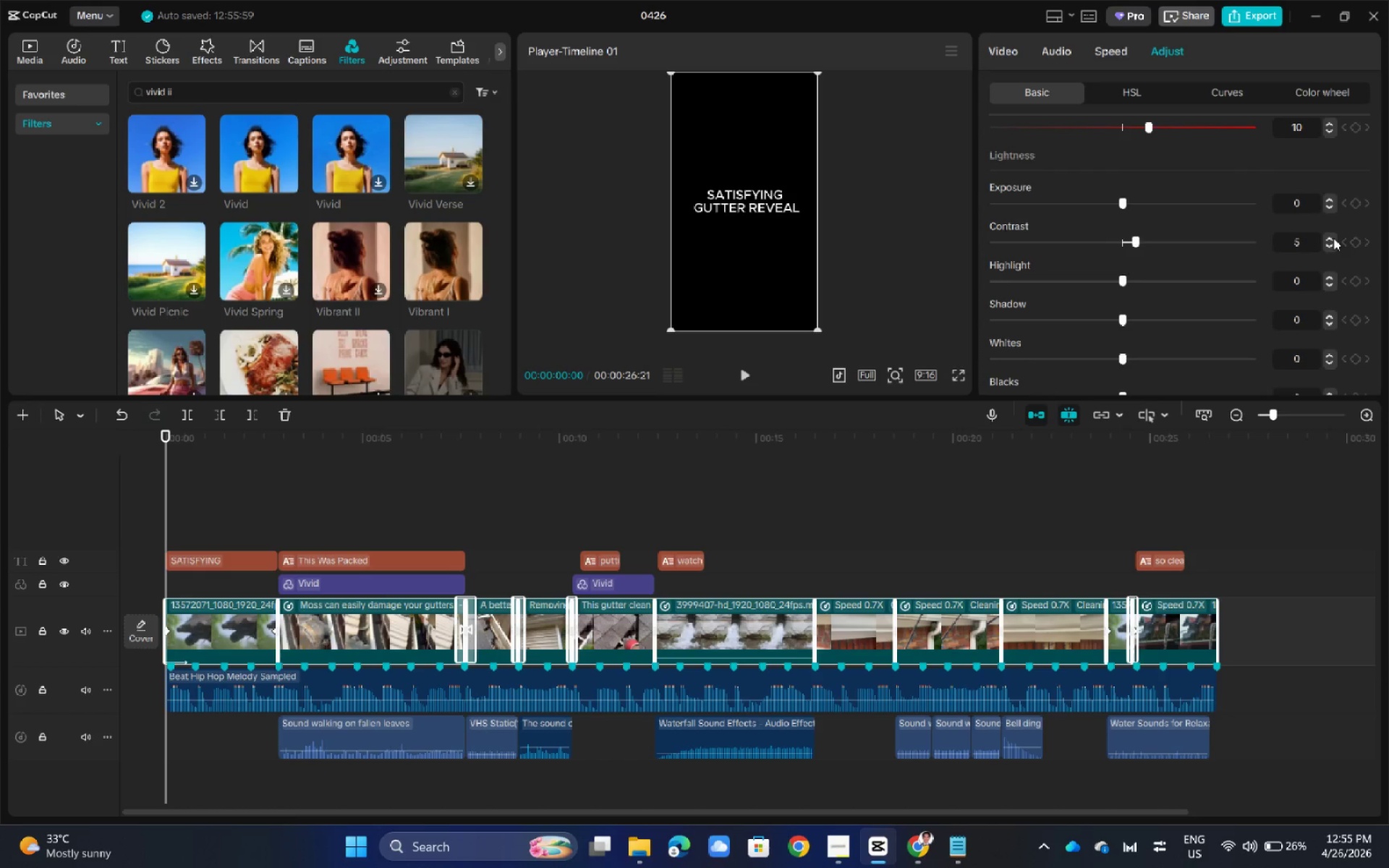 
triple_click([1333, 238])
 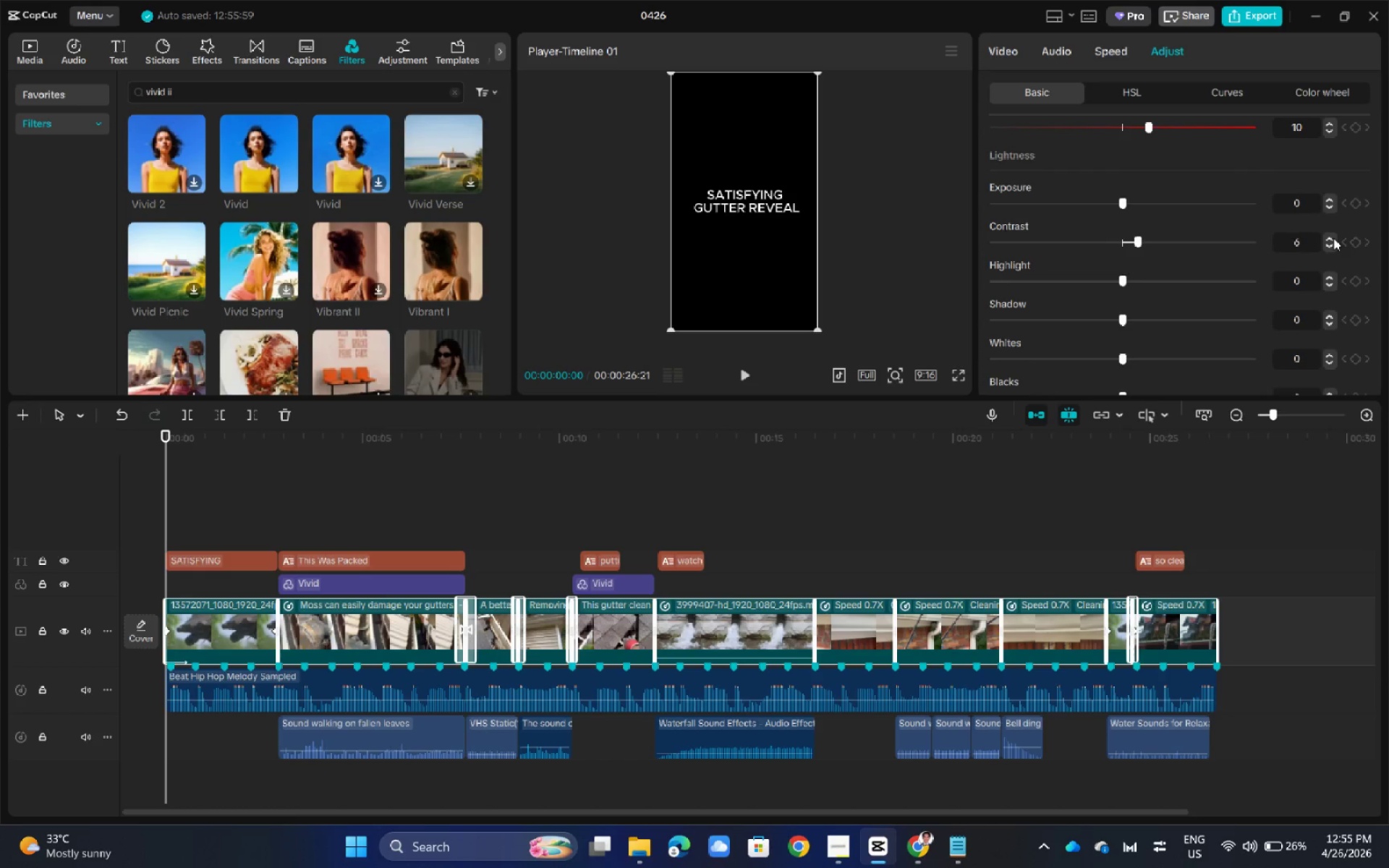 
triple_click([1333, 238])
 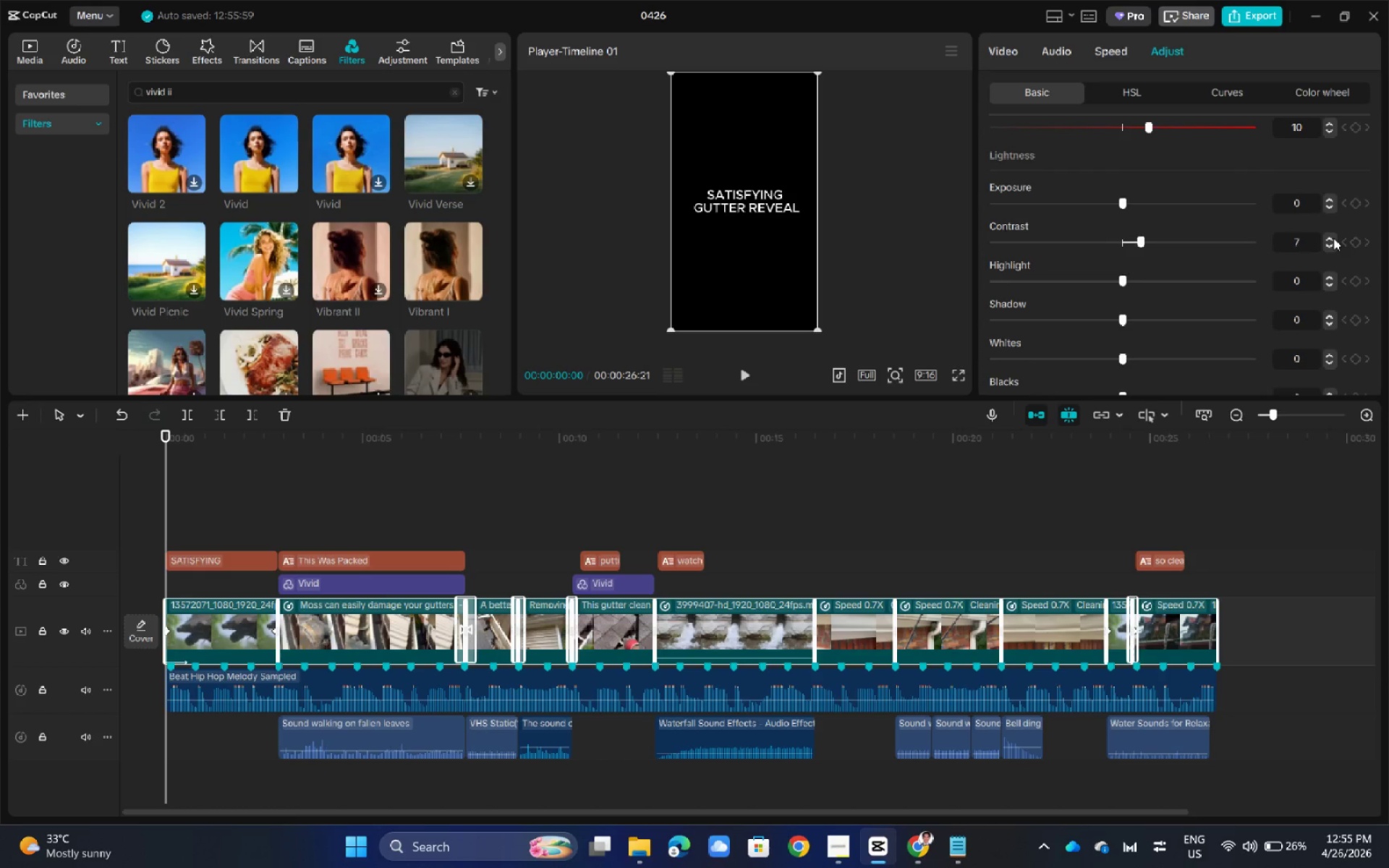 
triple_click([1333, 238])
 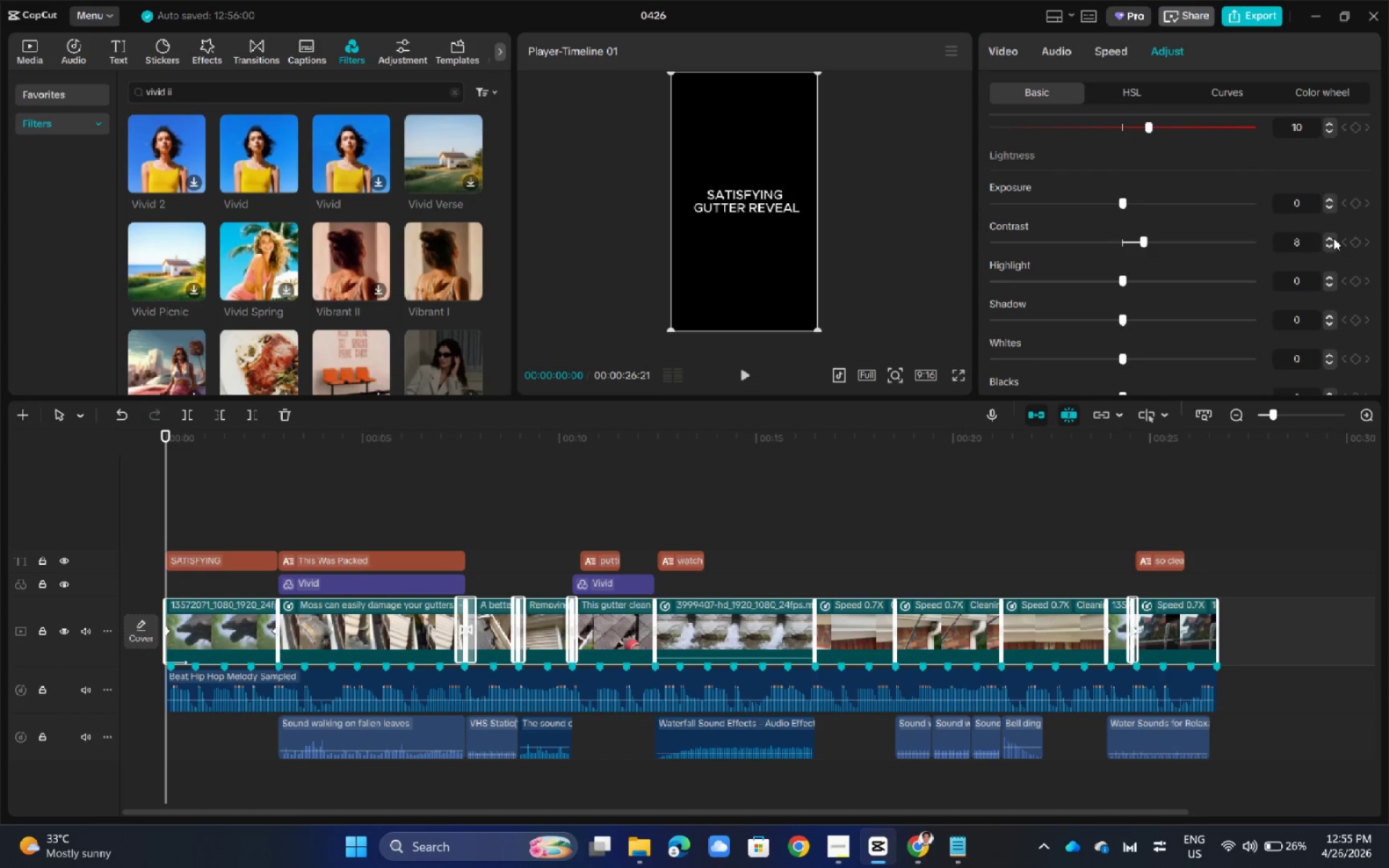 
triple_click([1333, 238])
 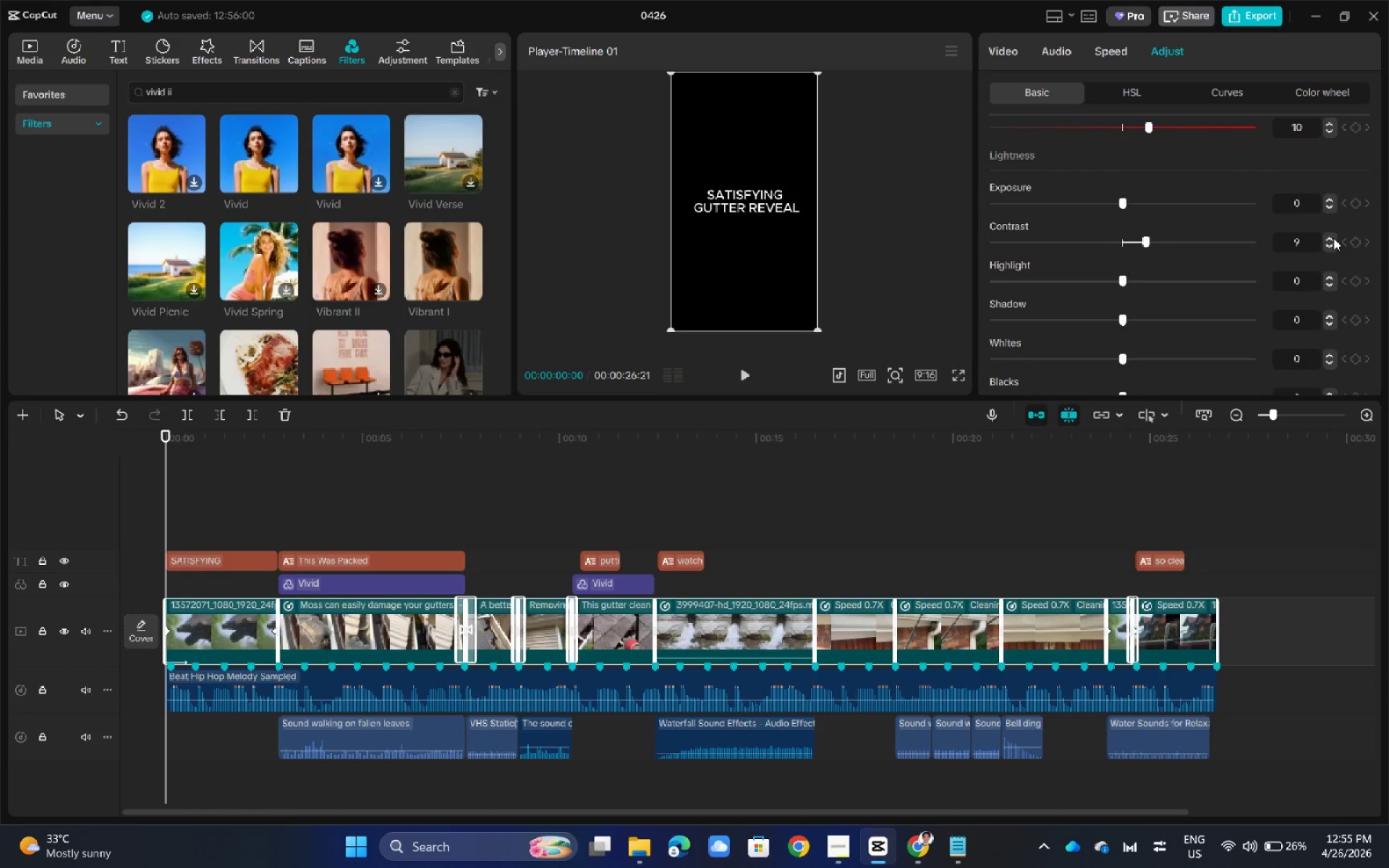 
triple_click([1333, 238])
 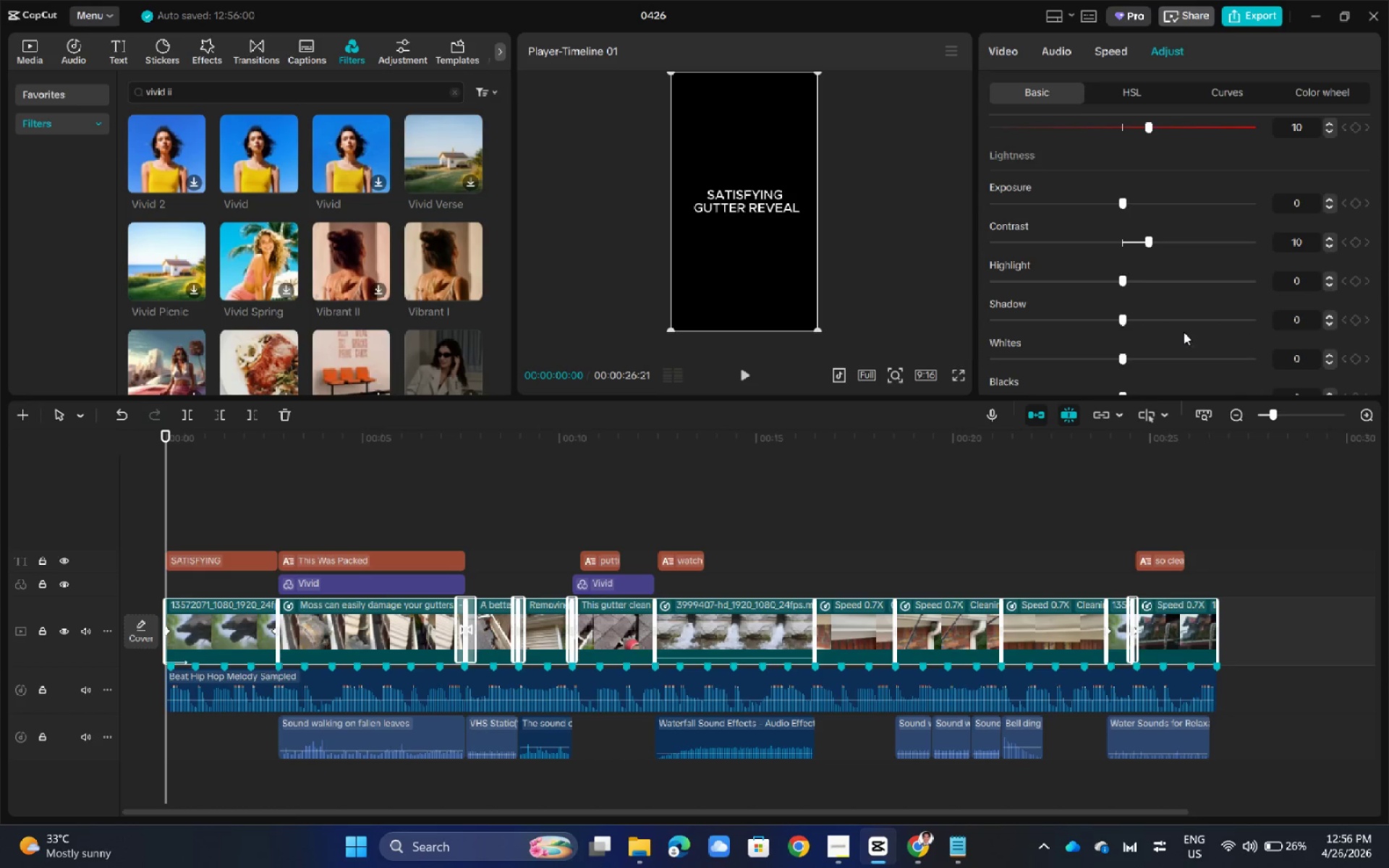 
scroll: coordinate [1175, 332], scroll_direction: down, amount: 1.0
 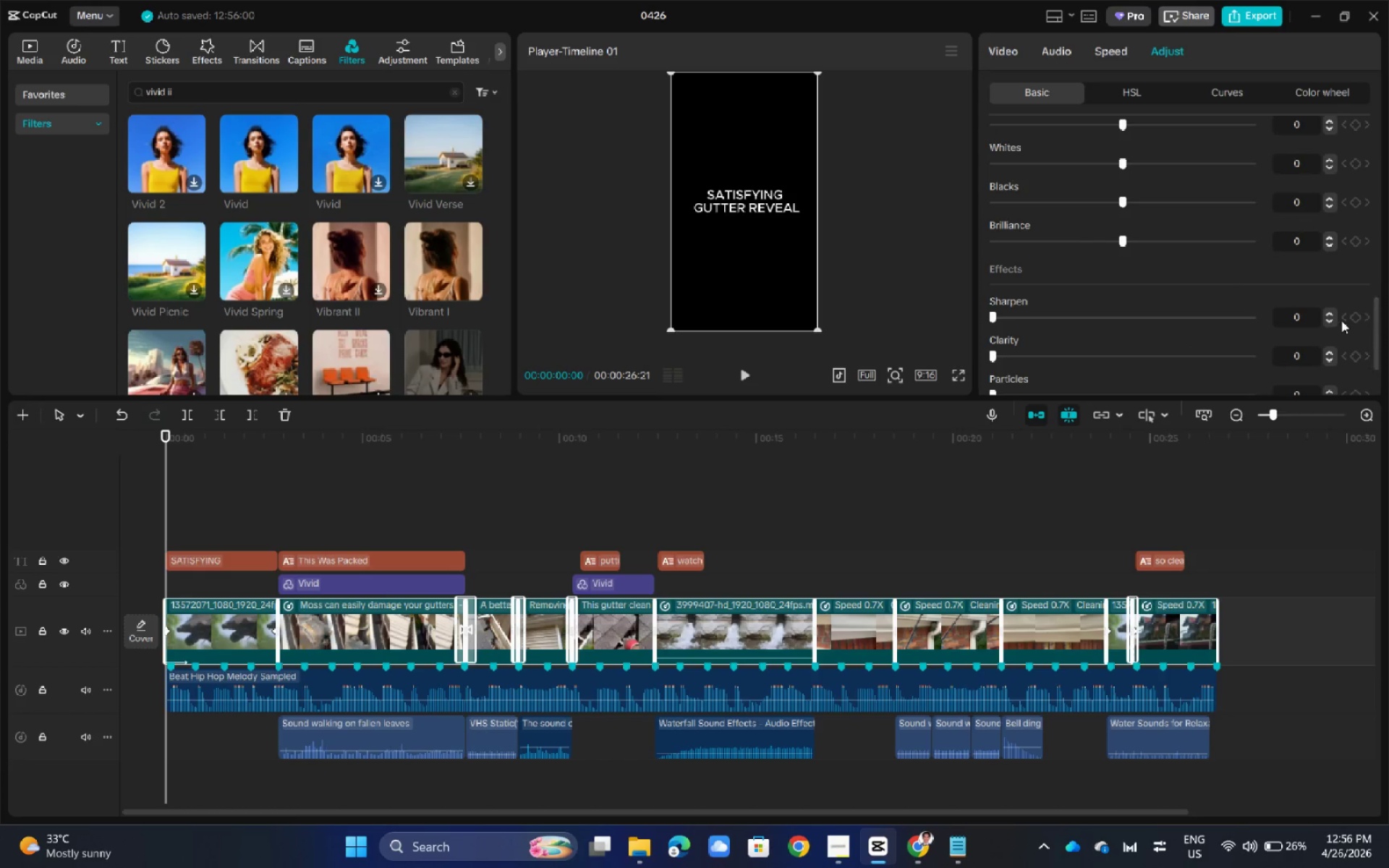 
double_click([1332, 315])
 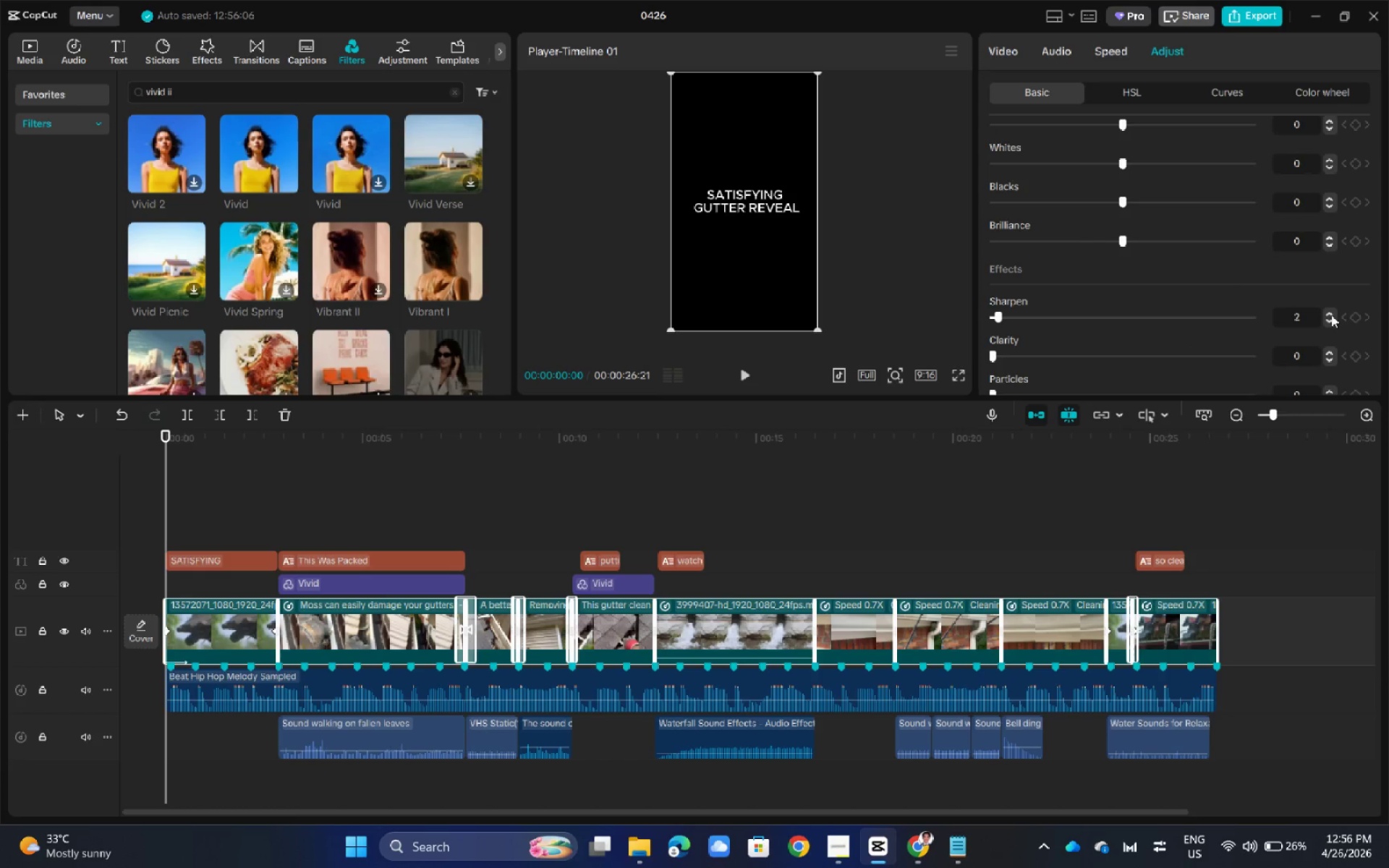 
double_click([1331, 315])
 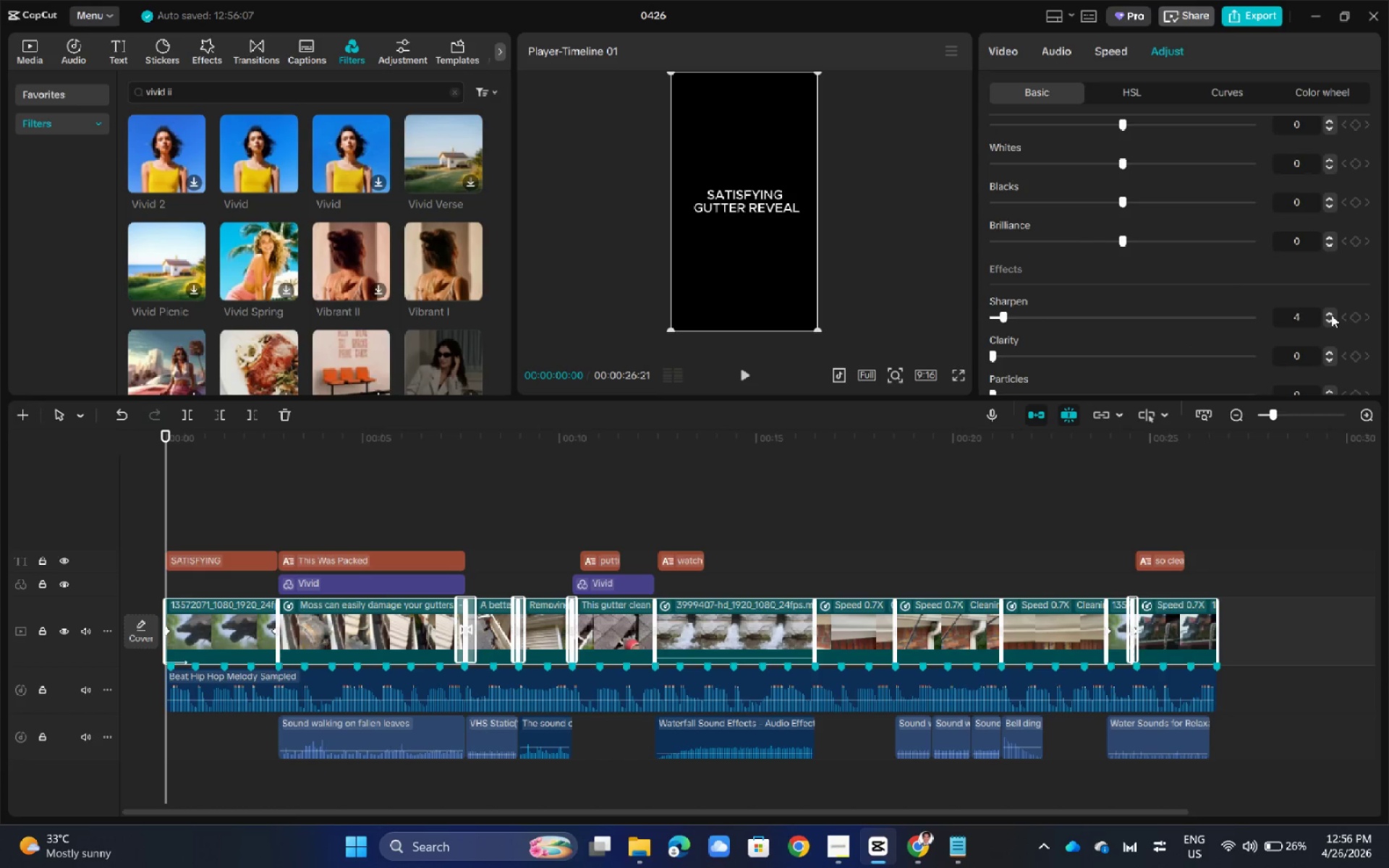 
triple_click([1331, 315])
 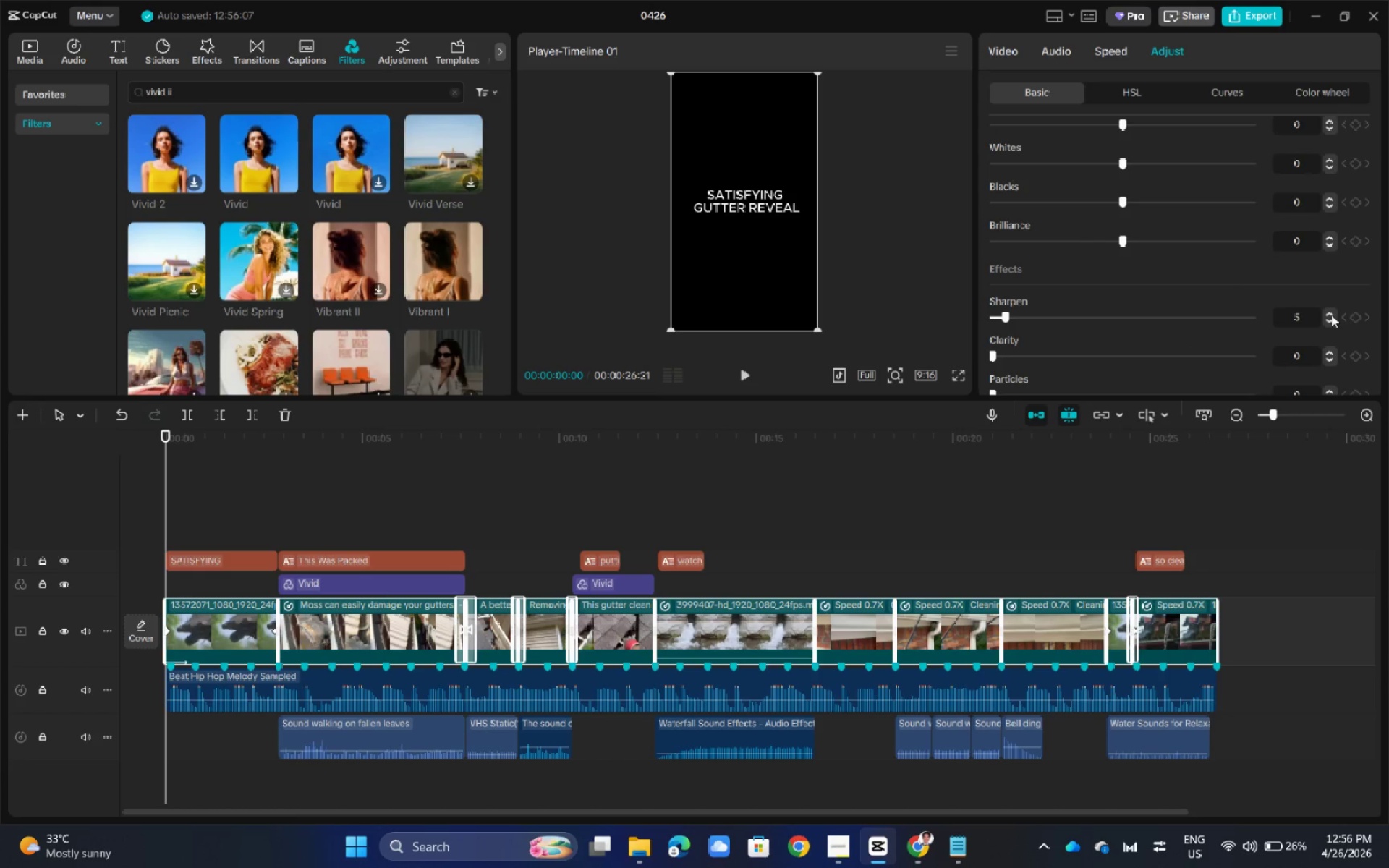 
triple_click([1331, 315])
 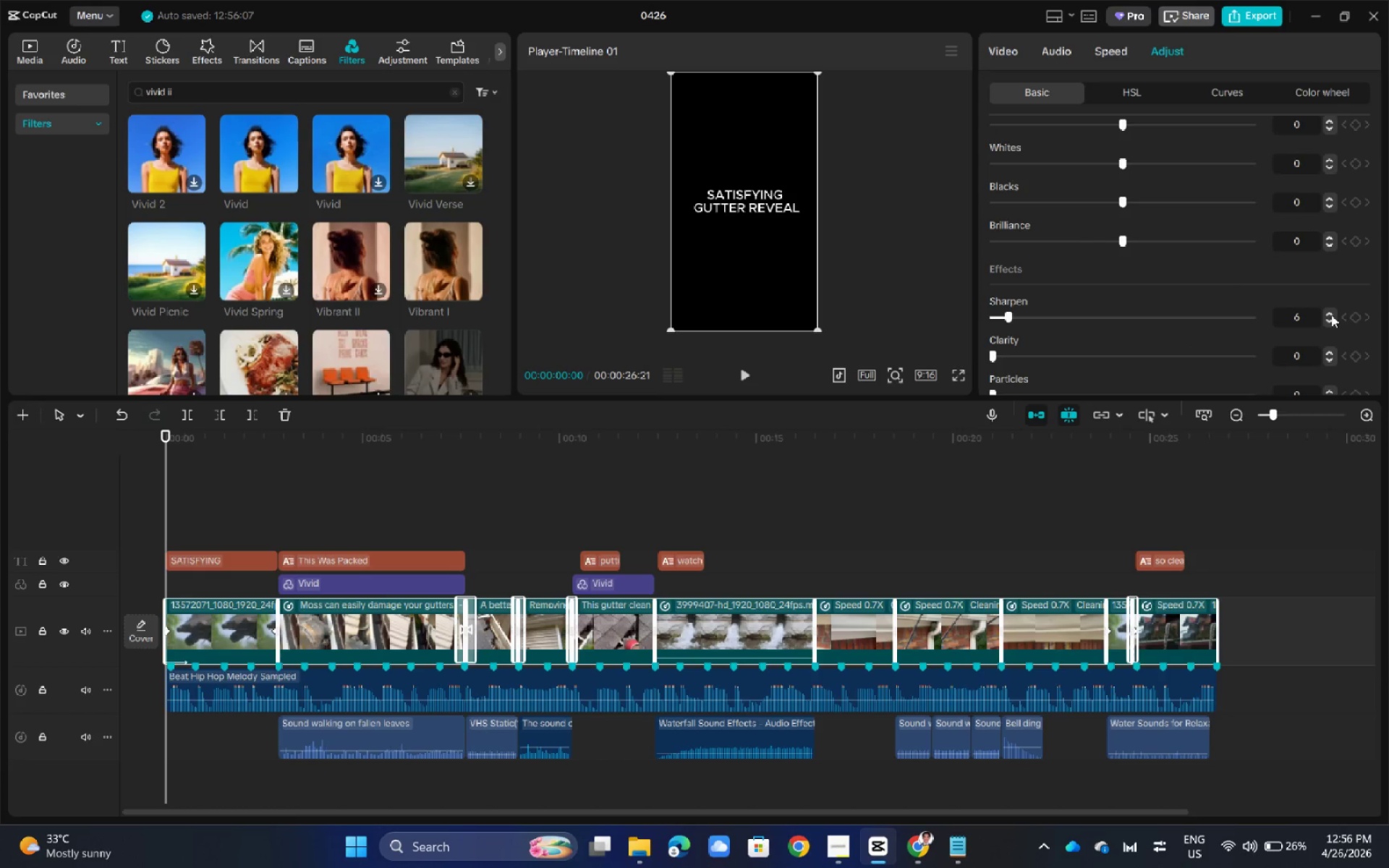 
triple_click([1331, 315])
 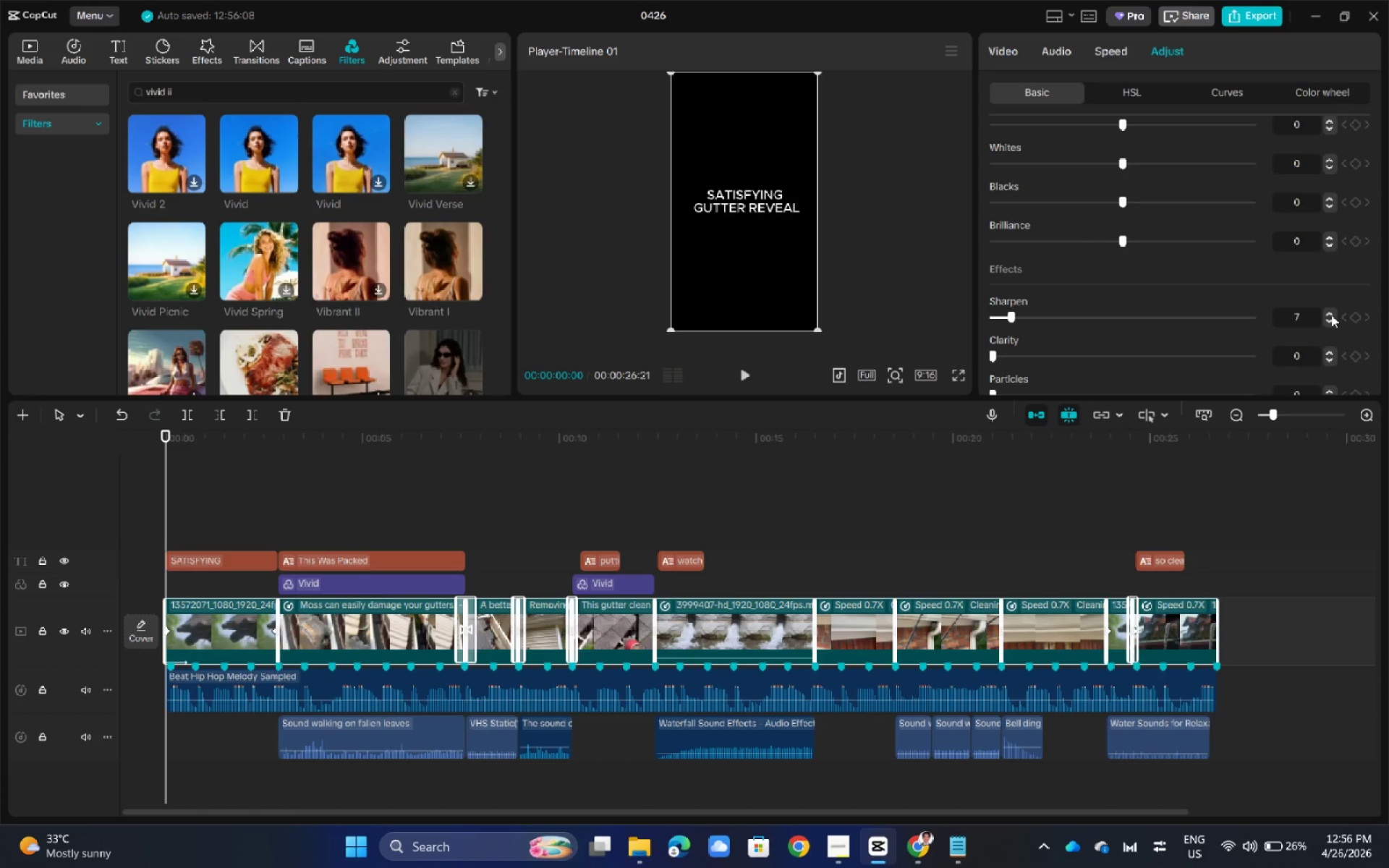 
triple_click([1331, 315])
 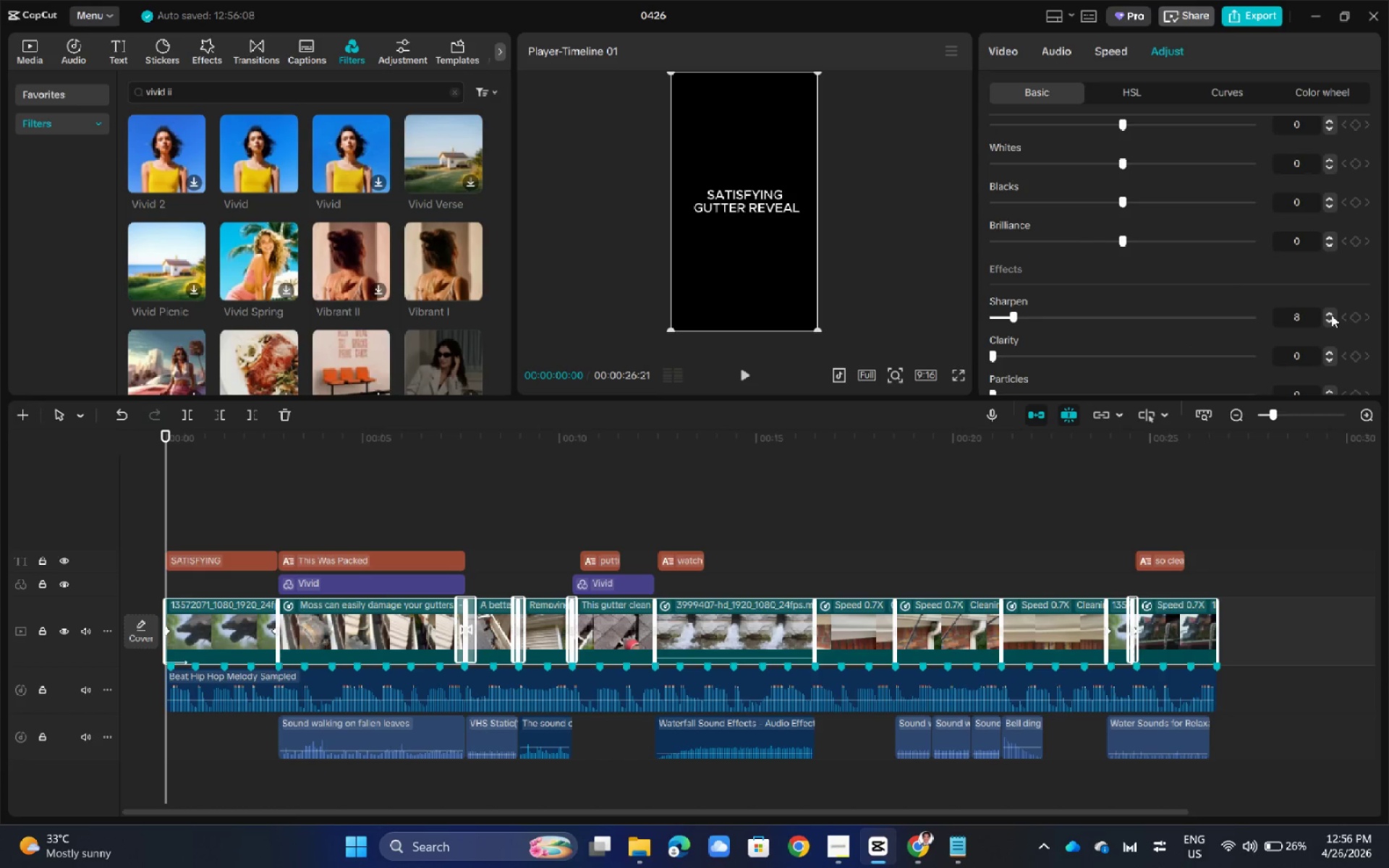 
triple_click([1331, 315])
 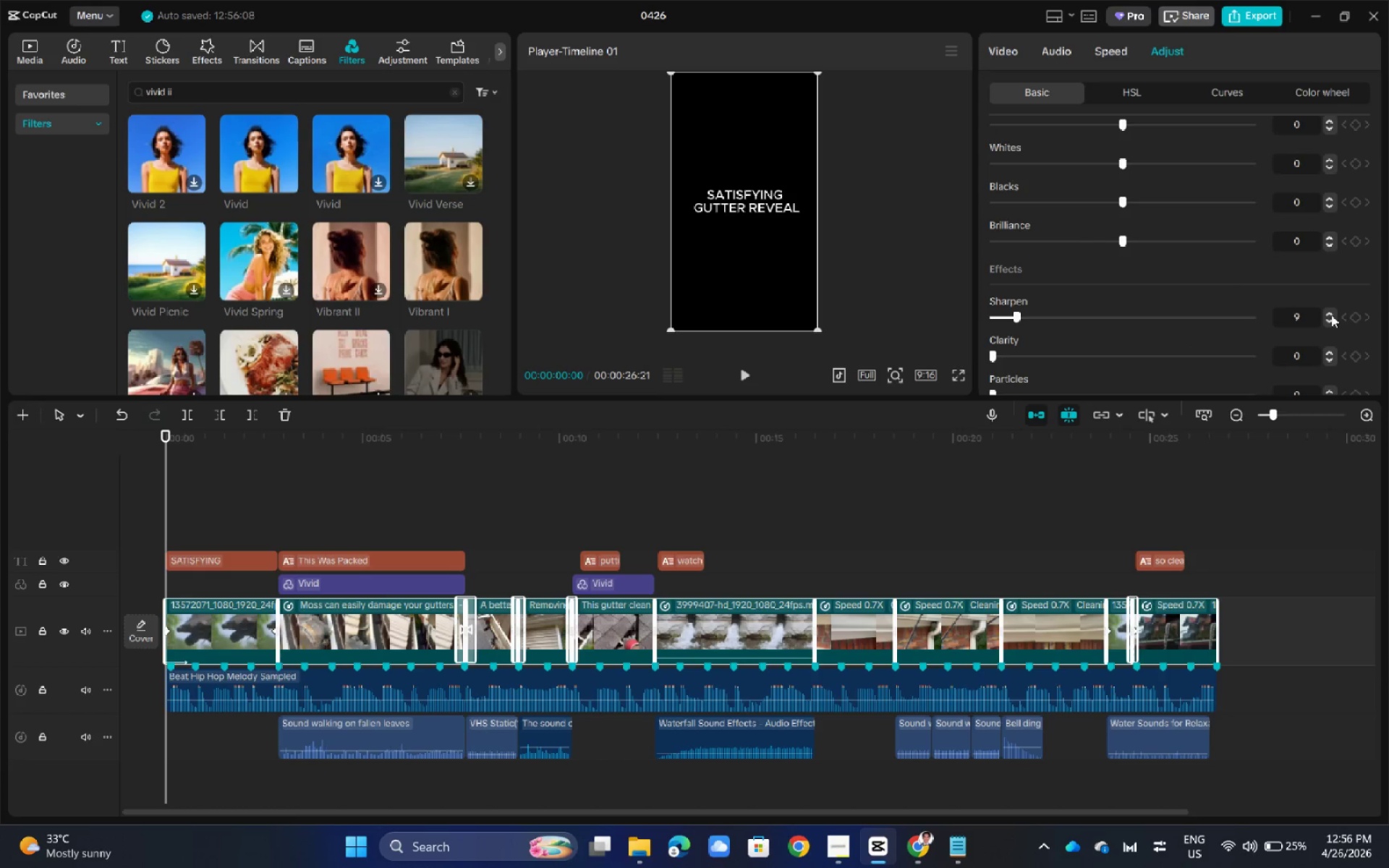 
triple_click([1331, 315])
 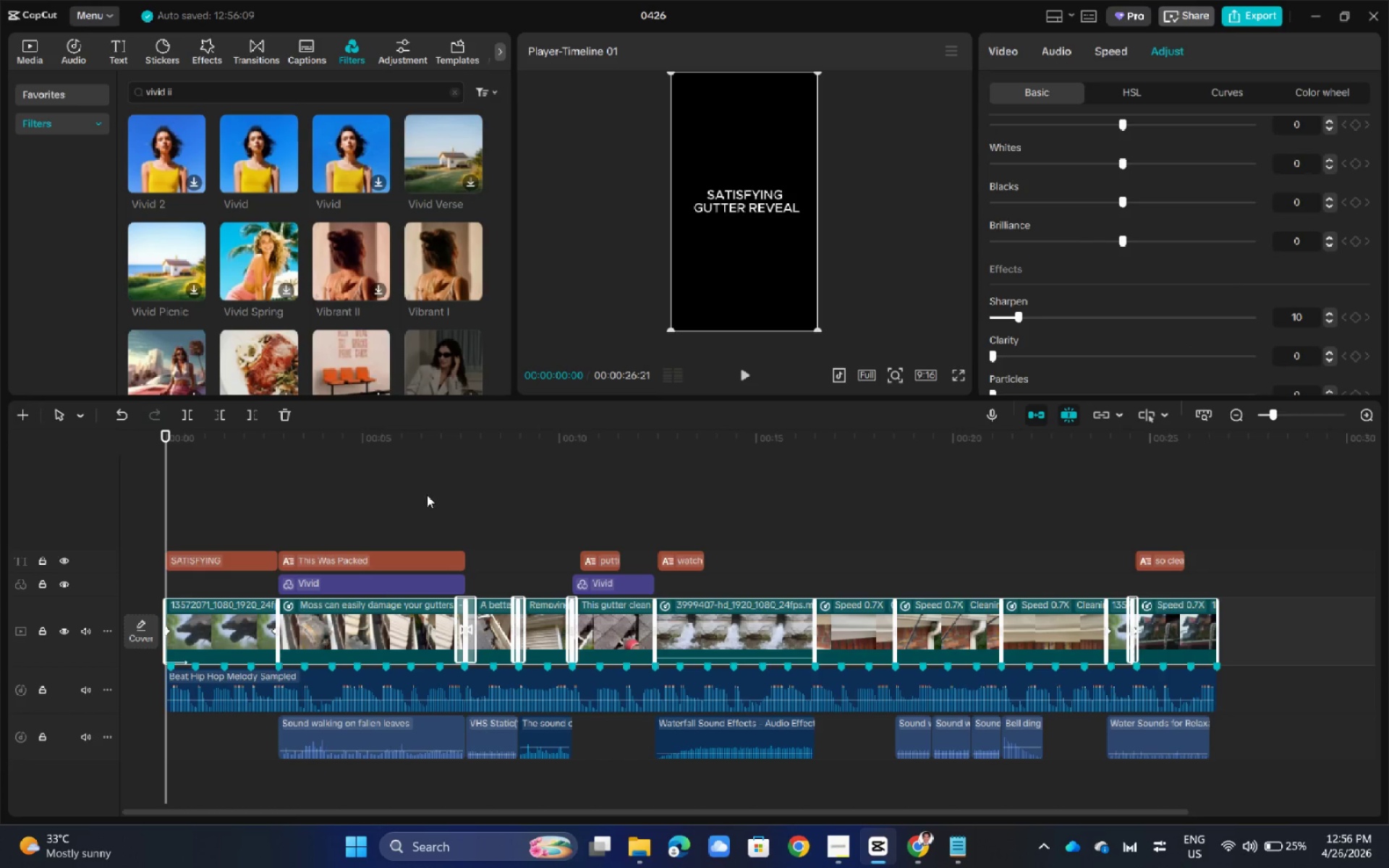 
left_click([410, 494])
 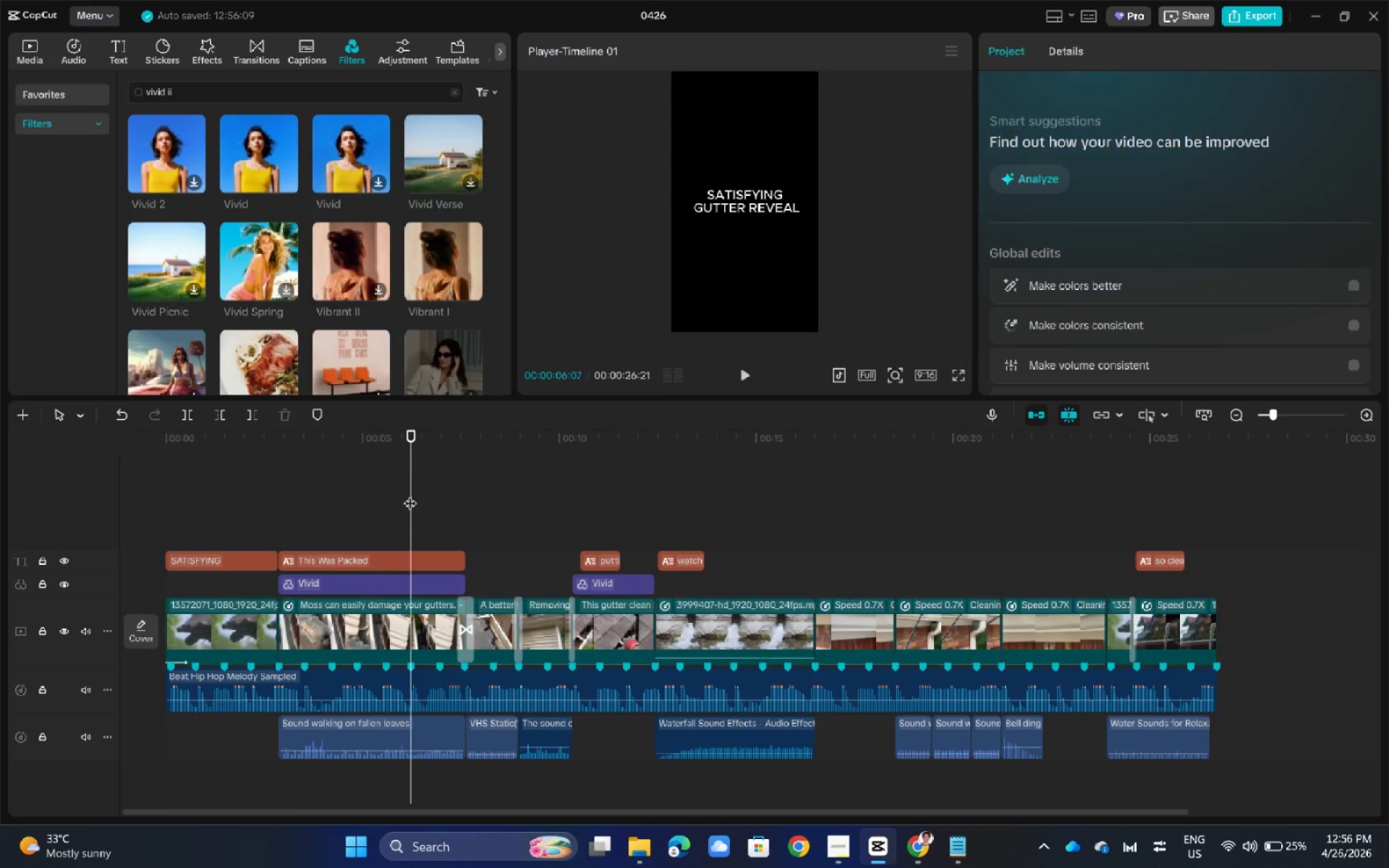 
left_click_drag(start_coordinate=[410, 494], to_coordinate=[129, 514])
 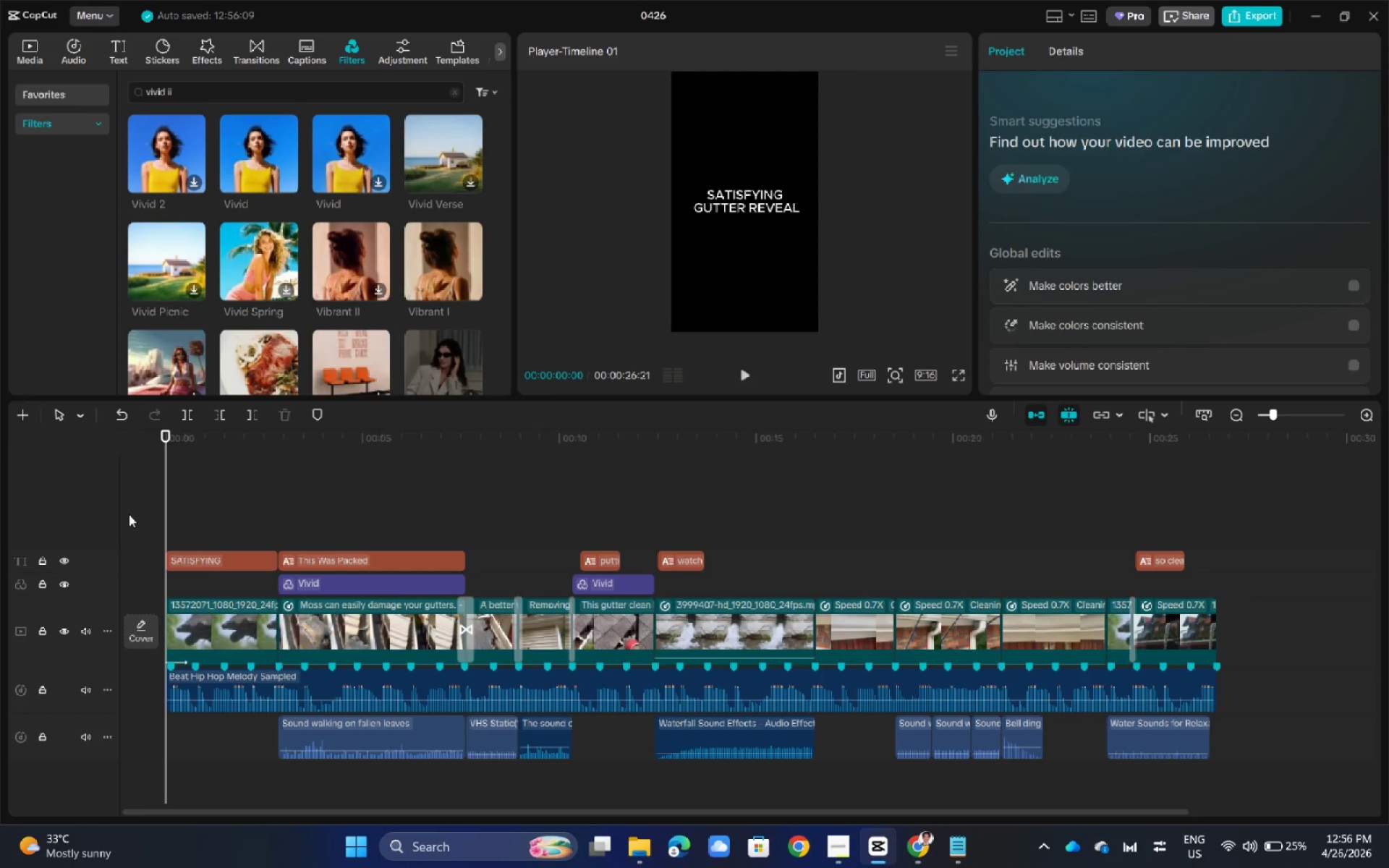 
key(Space)
 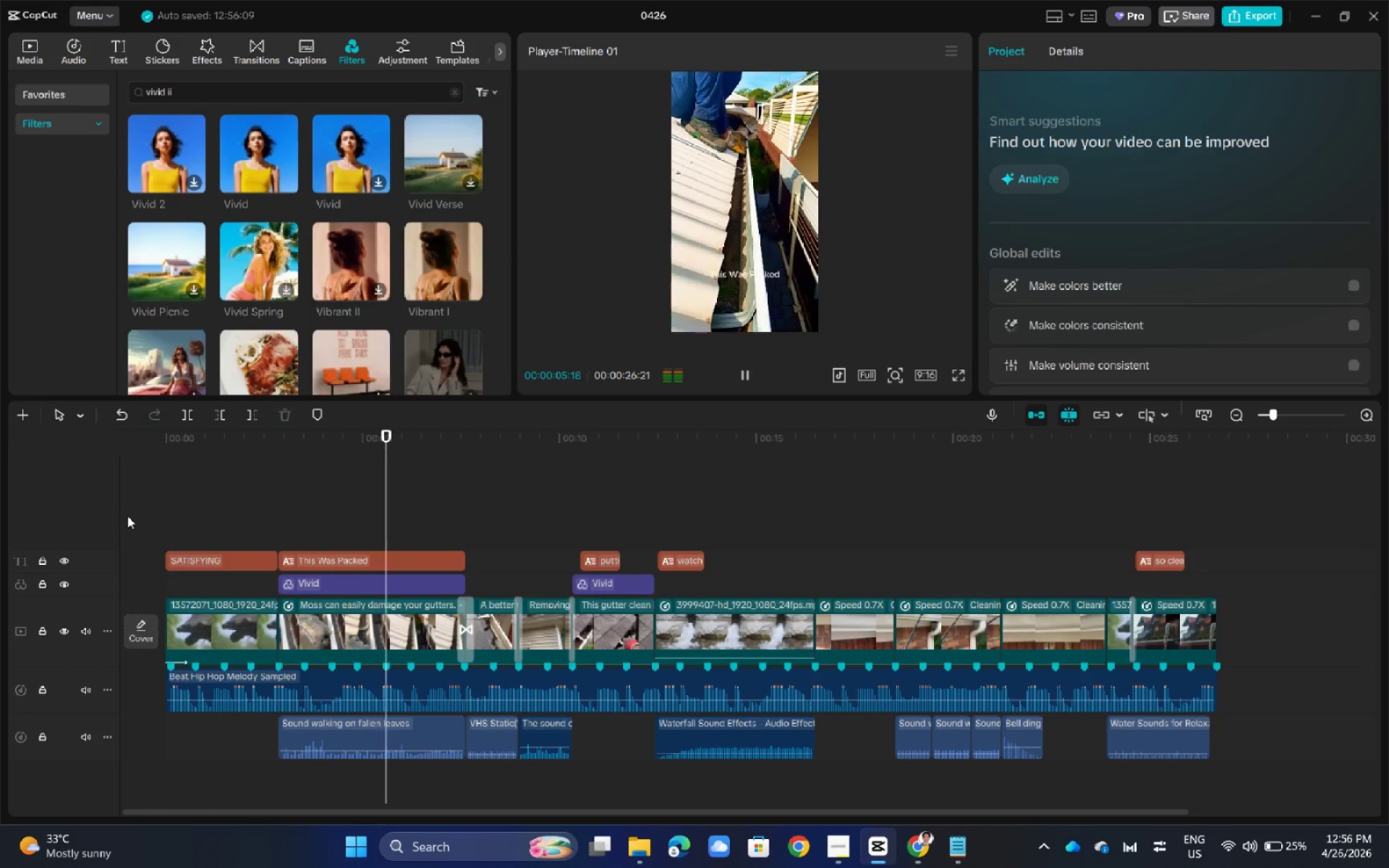 
wait(7.59)
 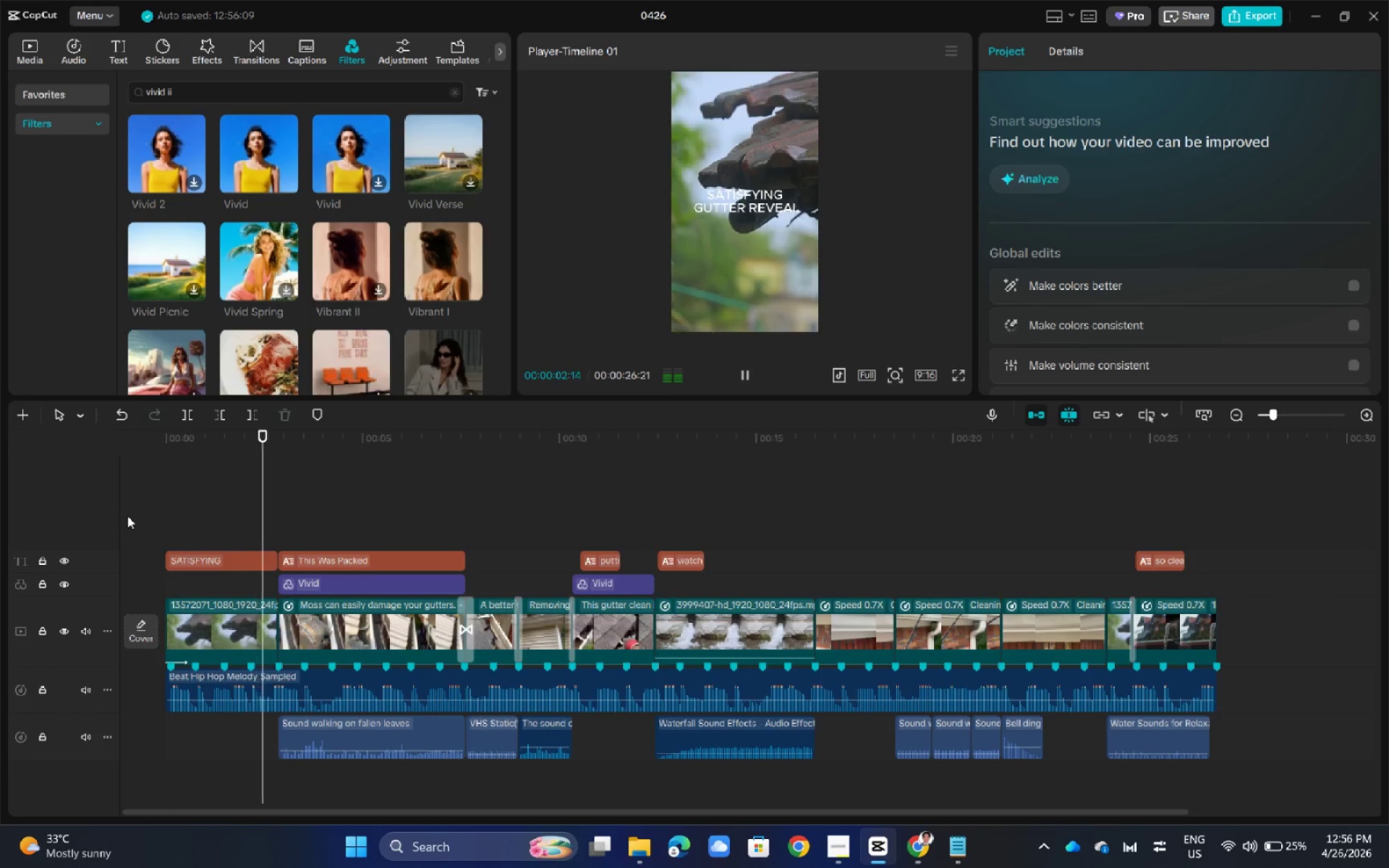 
left_click([959, 373])
 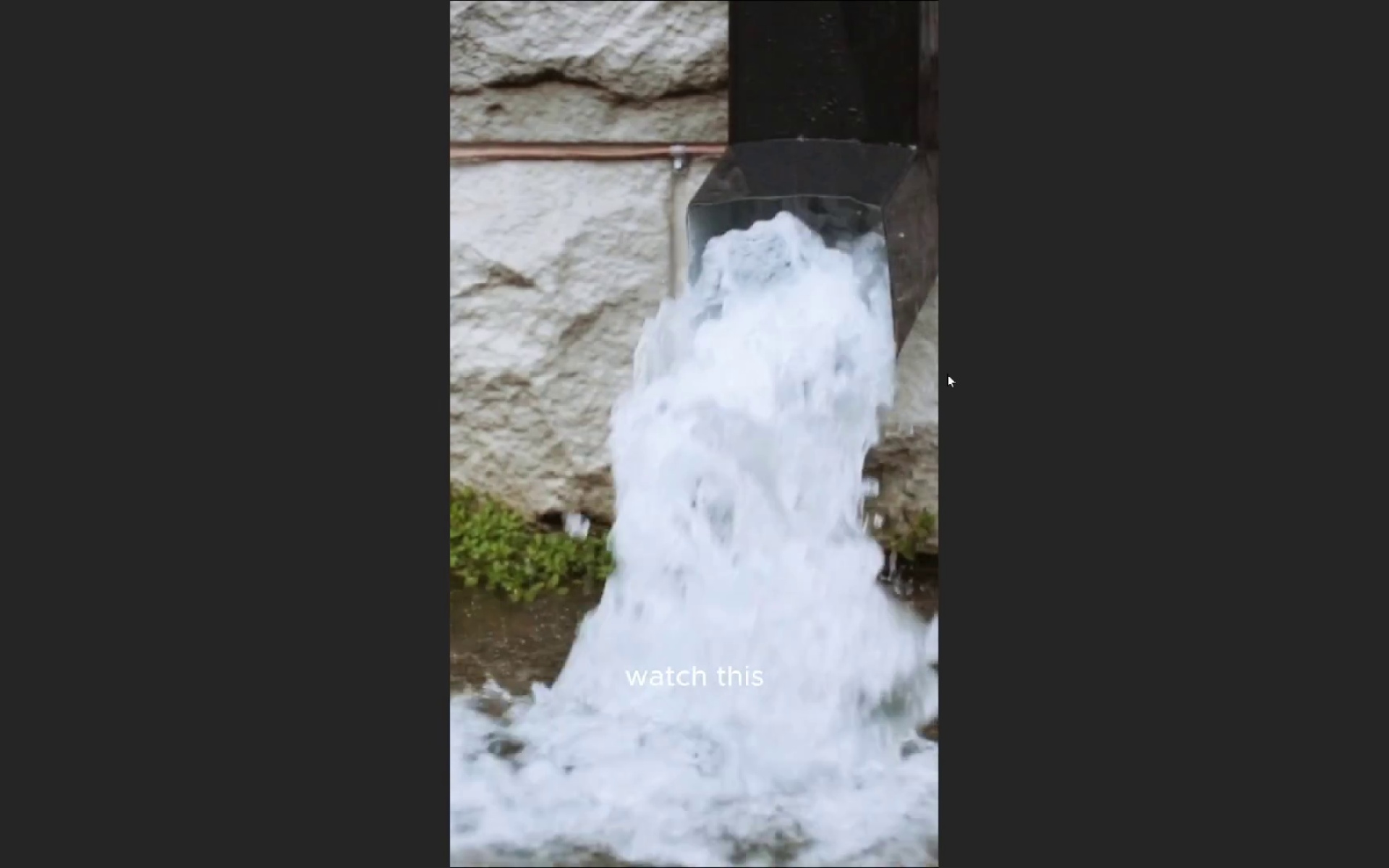 
wait(11.2)
 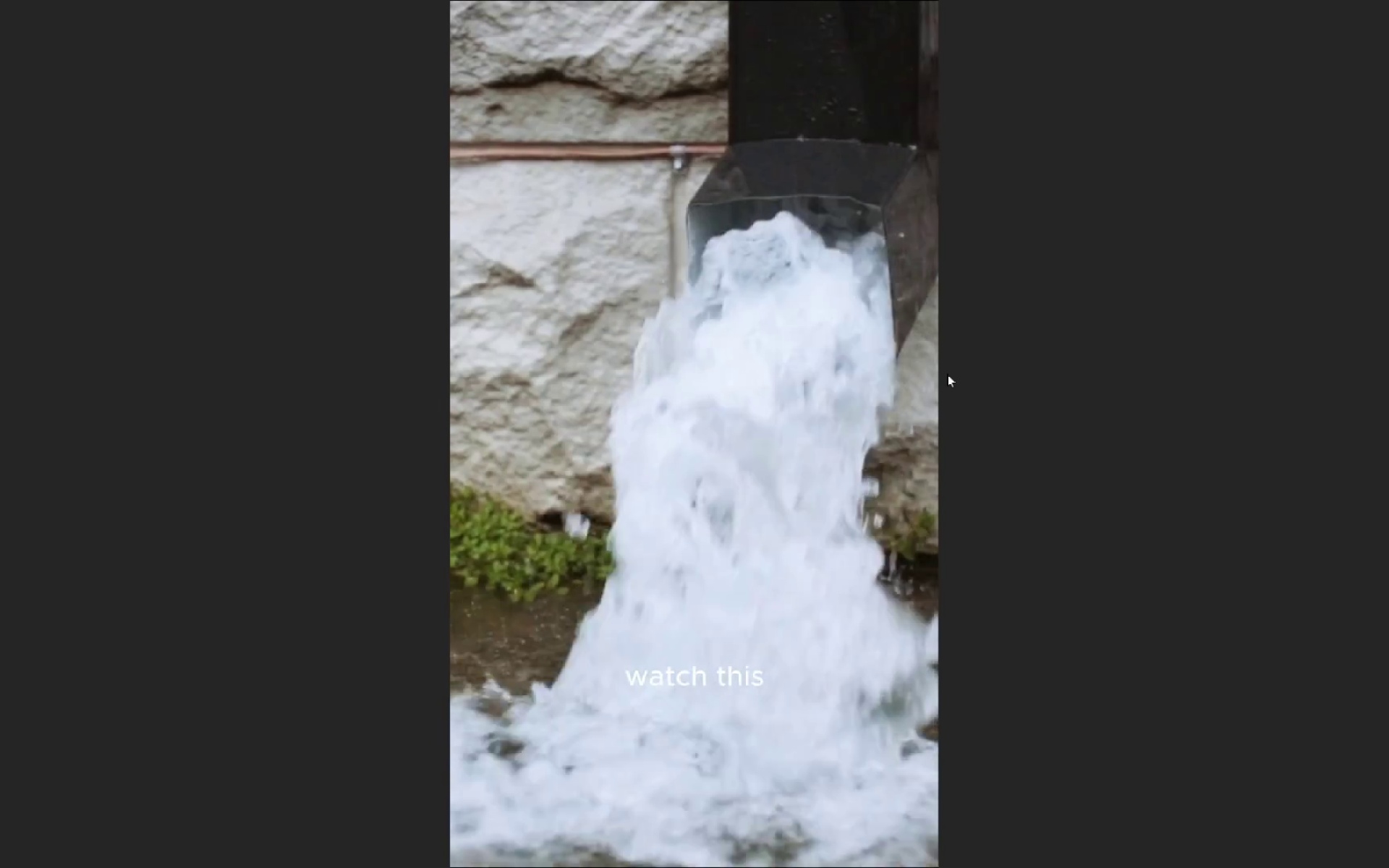 
key(Space)
 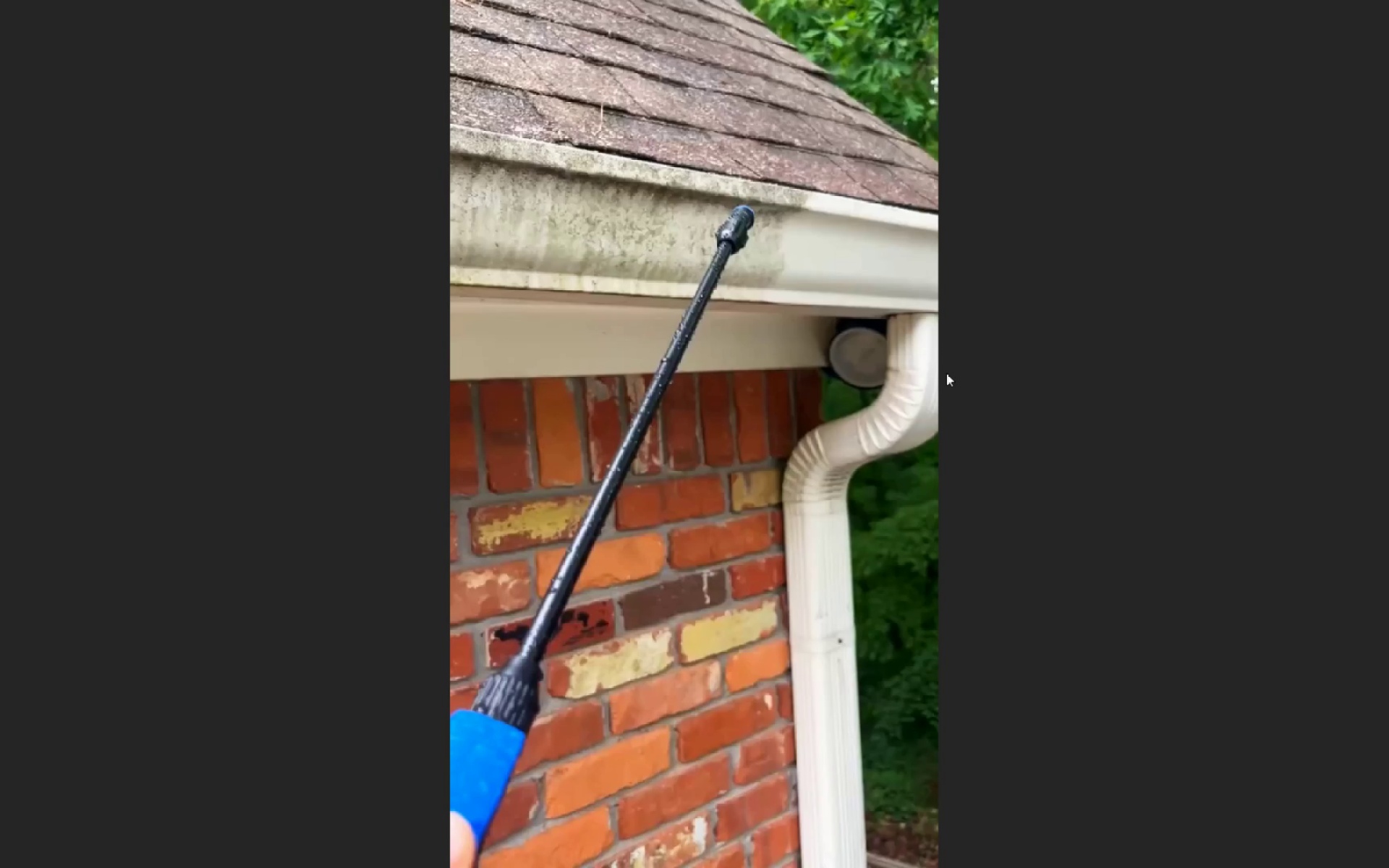 
key(Escape)
 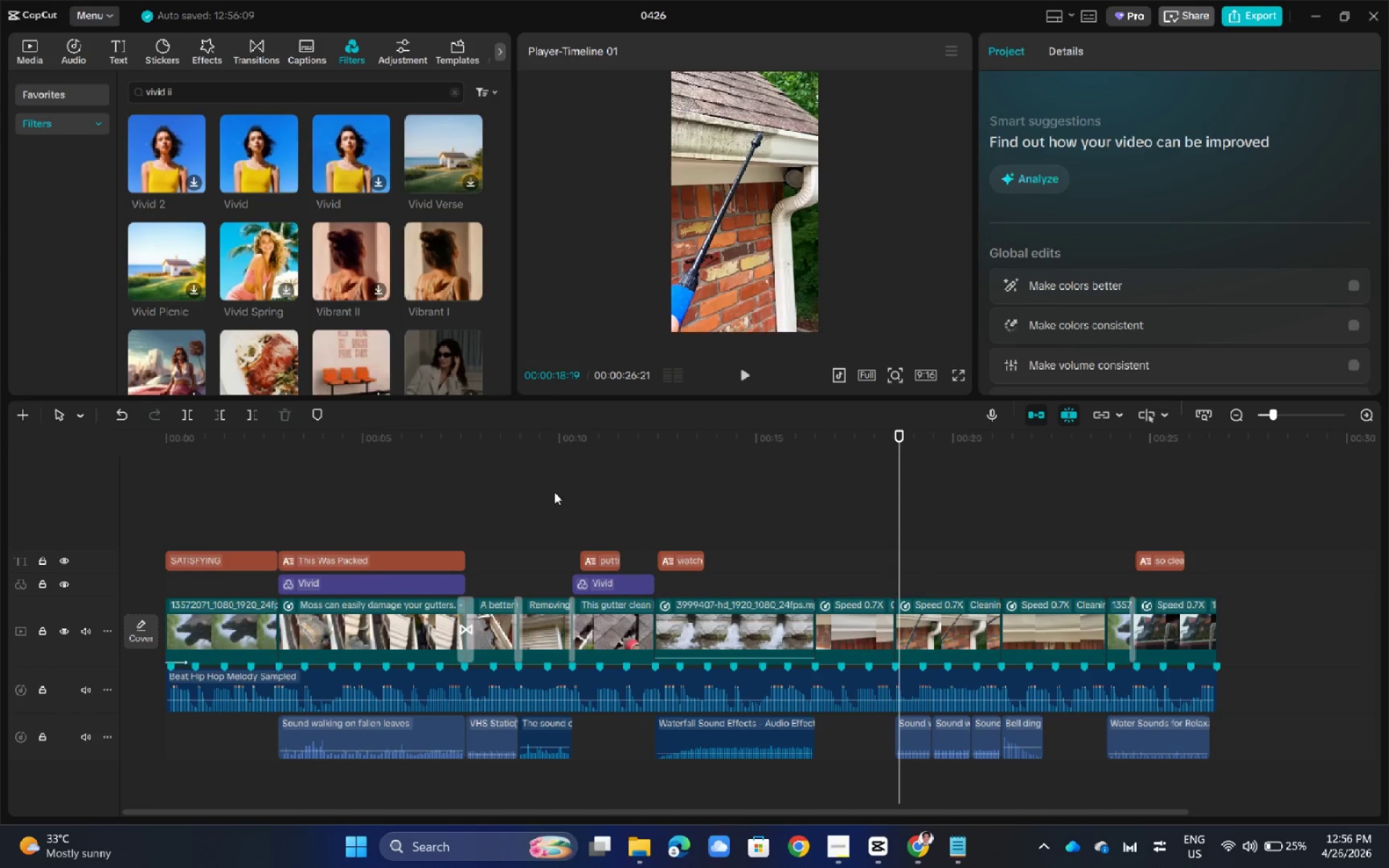 
hold_key(key=ControlLeft, duration=0.64)
scroll: coordinate [554, 493], scroll_direction: up, amount: 10.0
 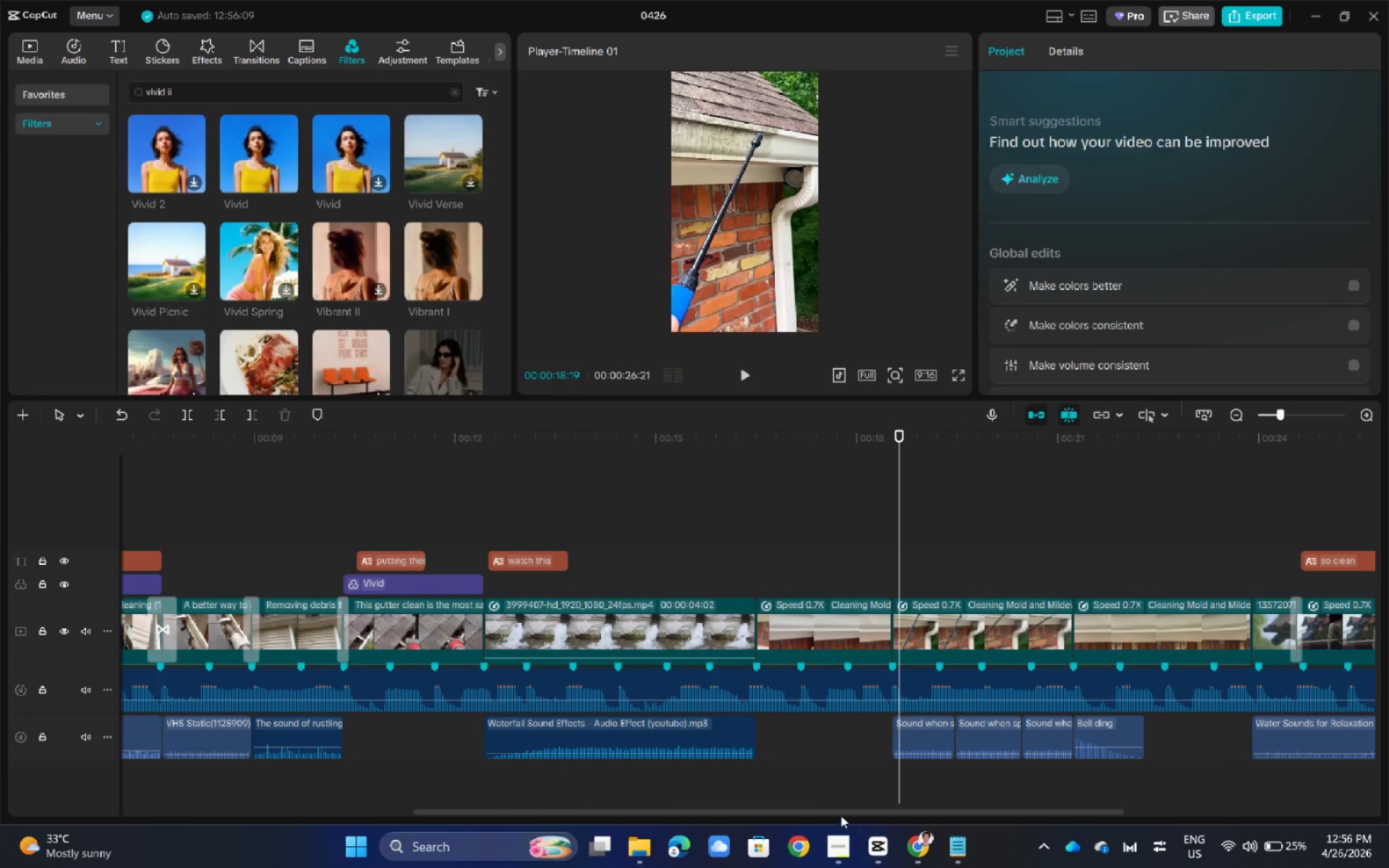 
left_click_drag(start_coordinate=[836, 811], to_coordinate=[781, 814])
 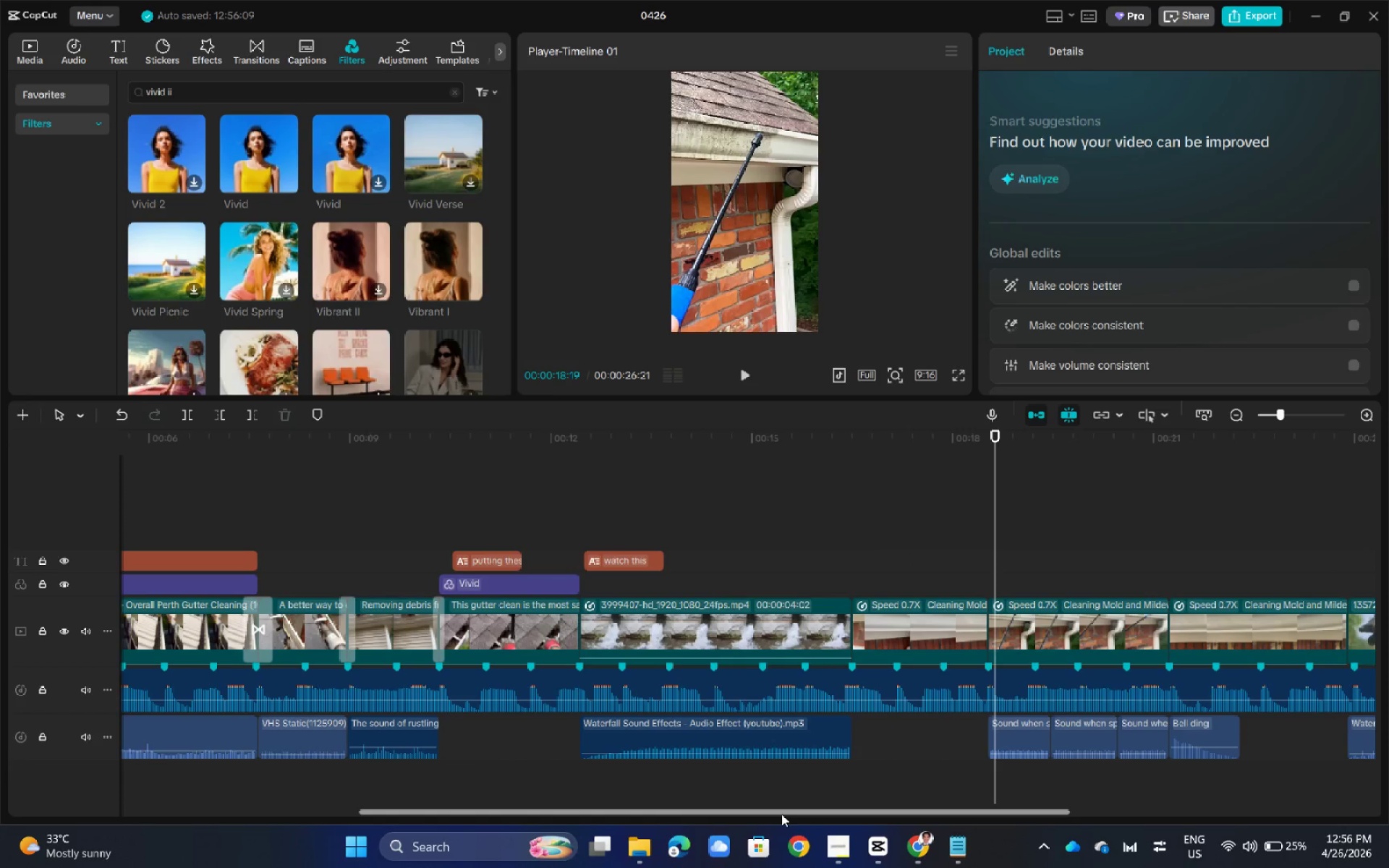 
left_click_drag(start_coordinate=[781, 814], to_coordinate=[544, 822])
 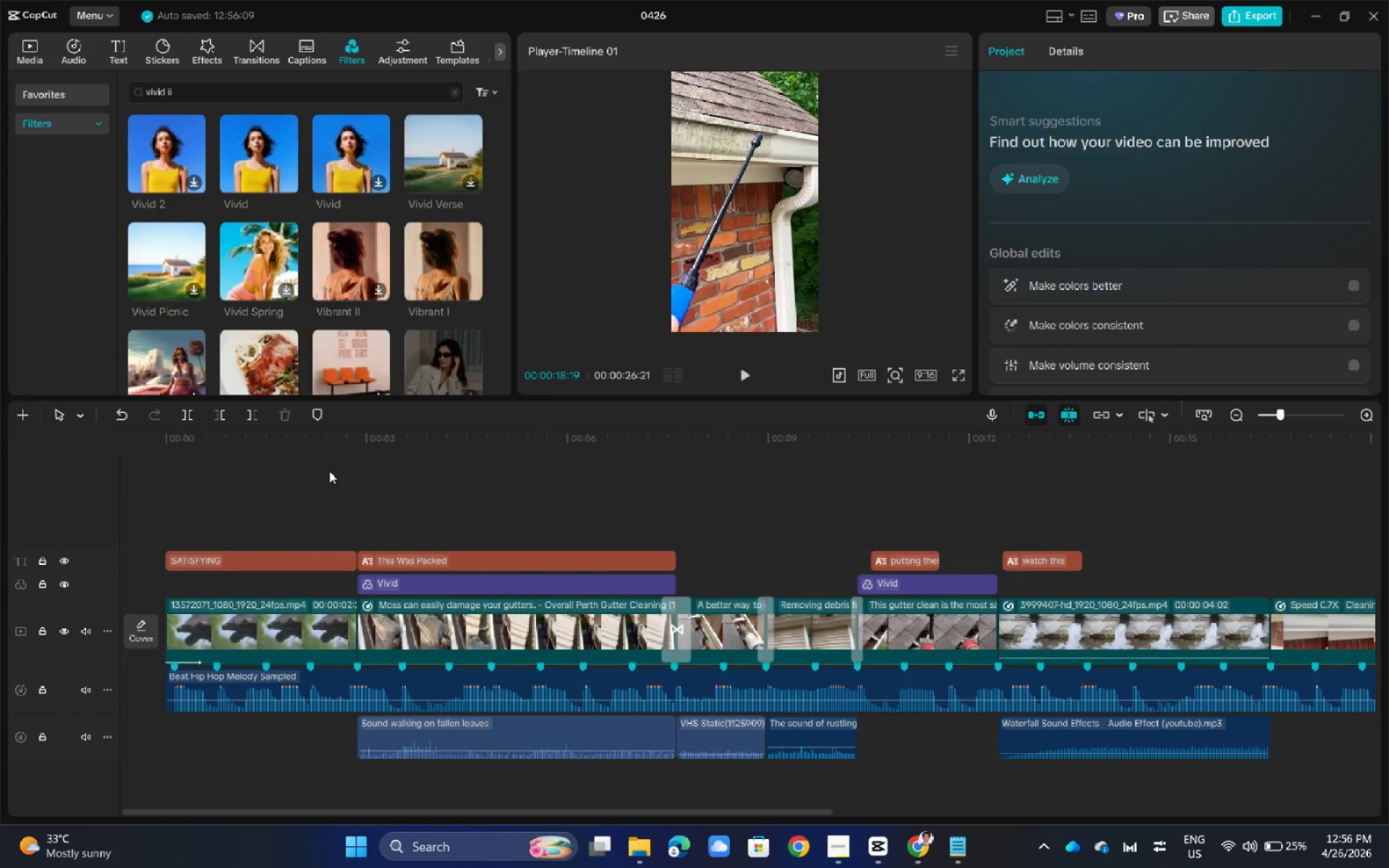 
left_click([347, 475])
 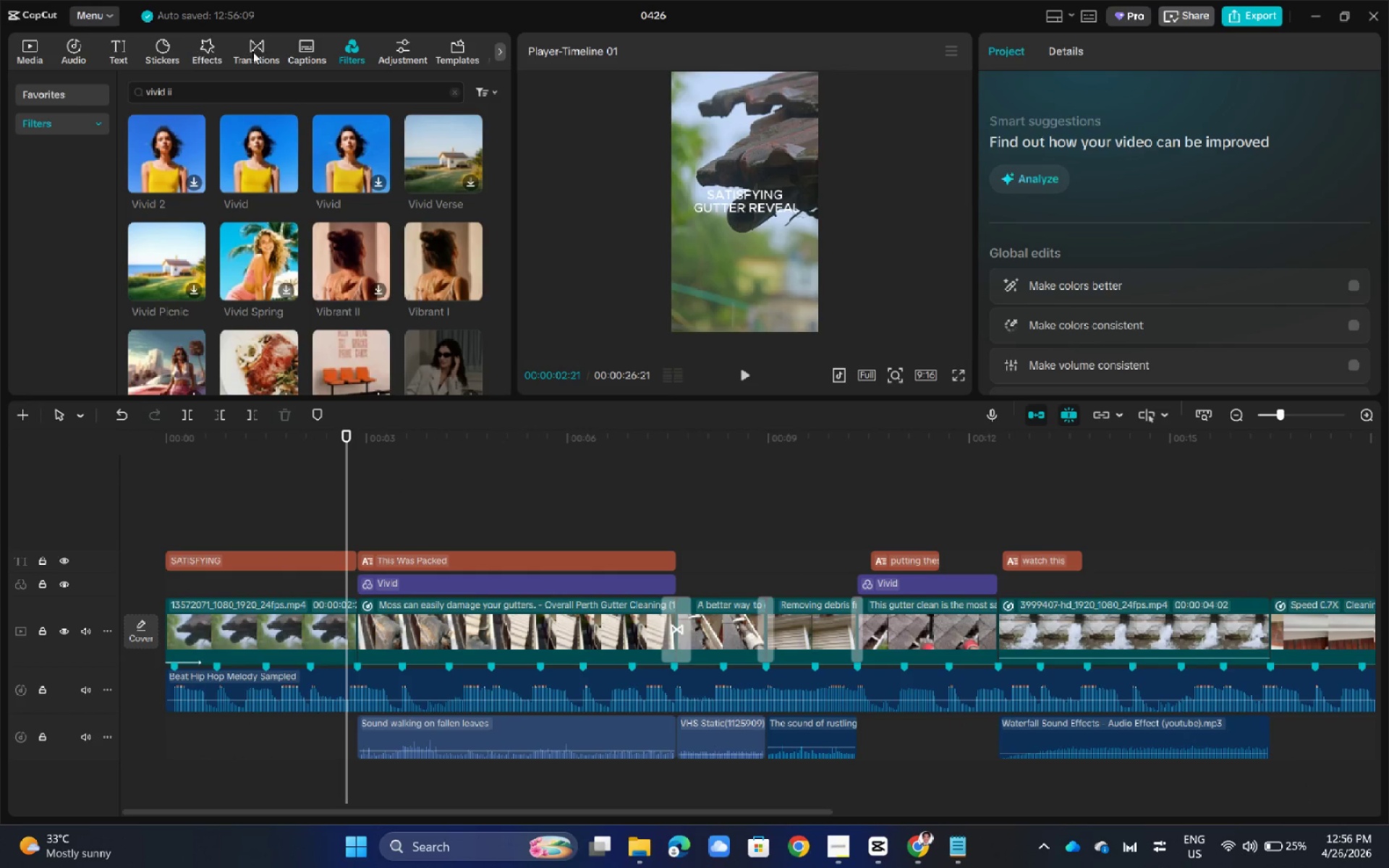 
double_click([224, 92])
 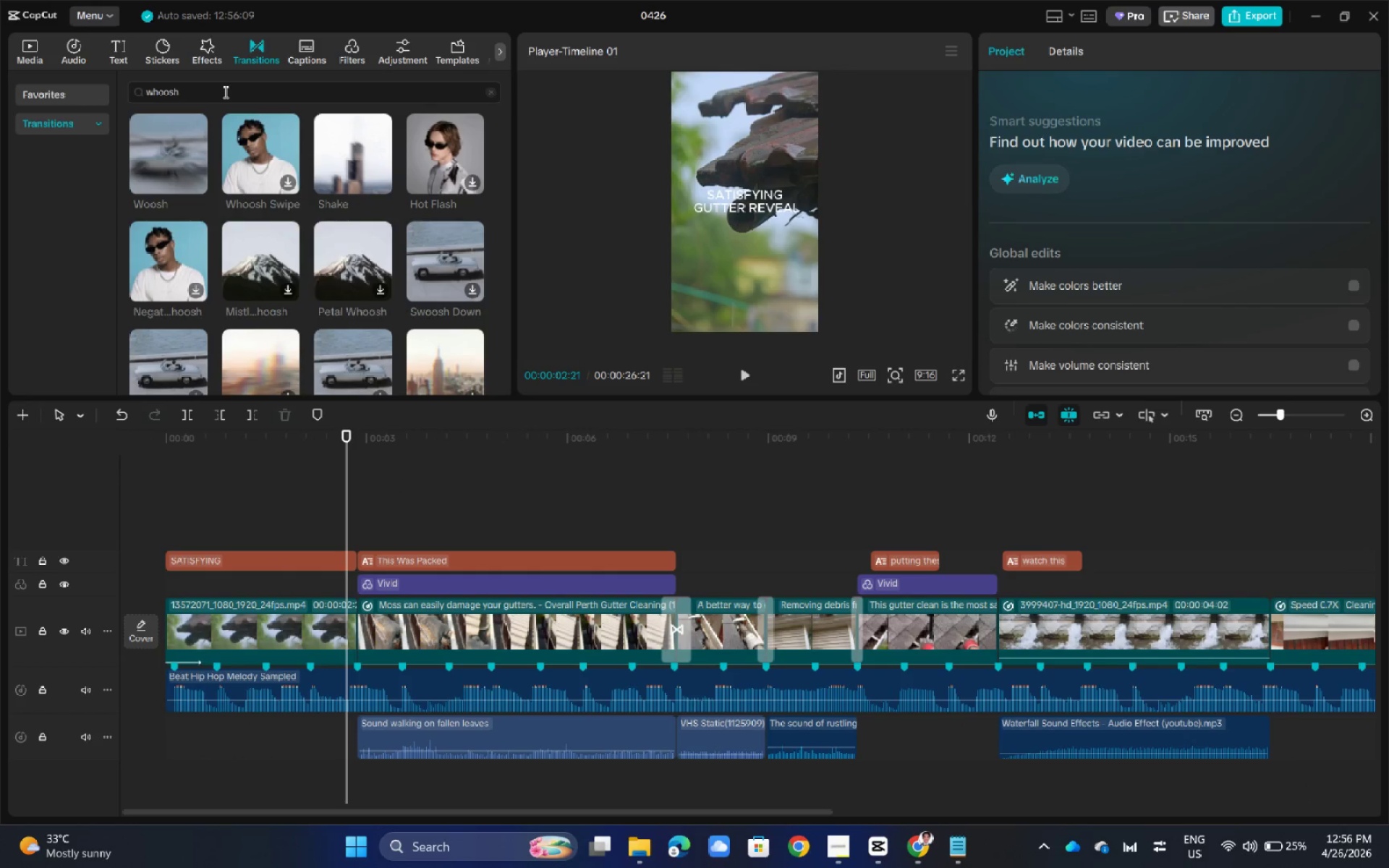 
triple_click([224, 92])
 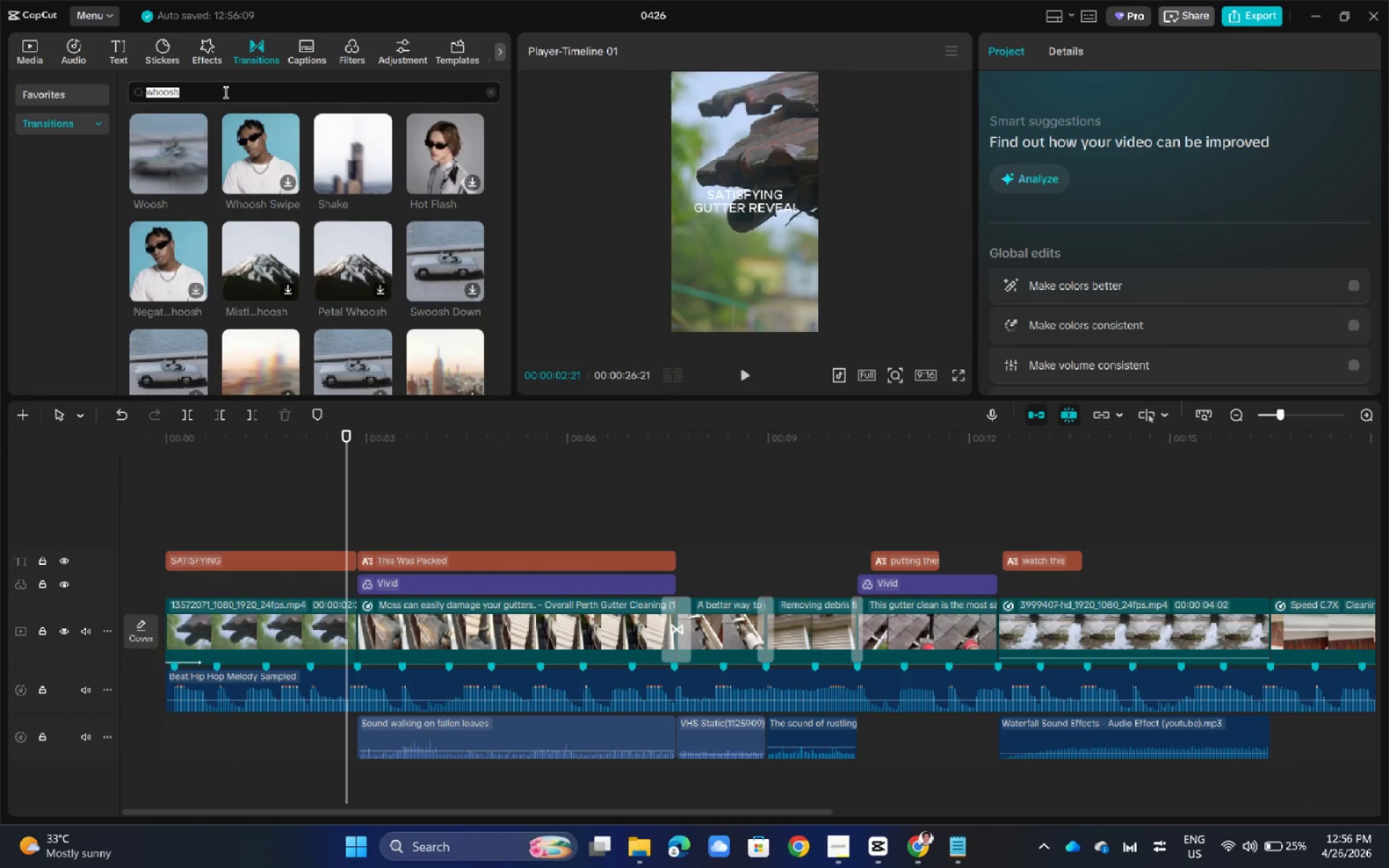 
triple_click([224, 92])
 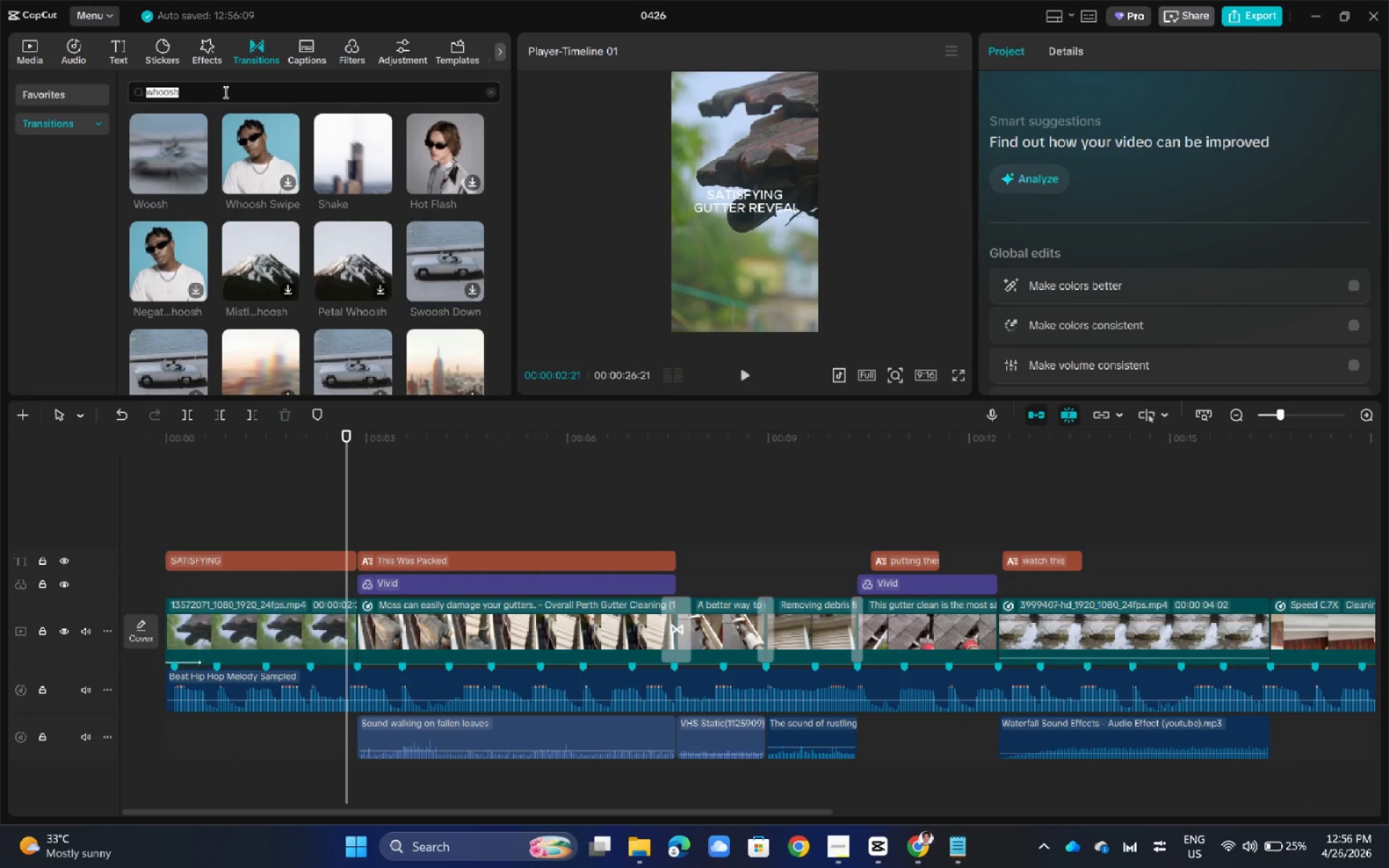 
type(bluri)
 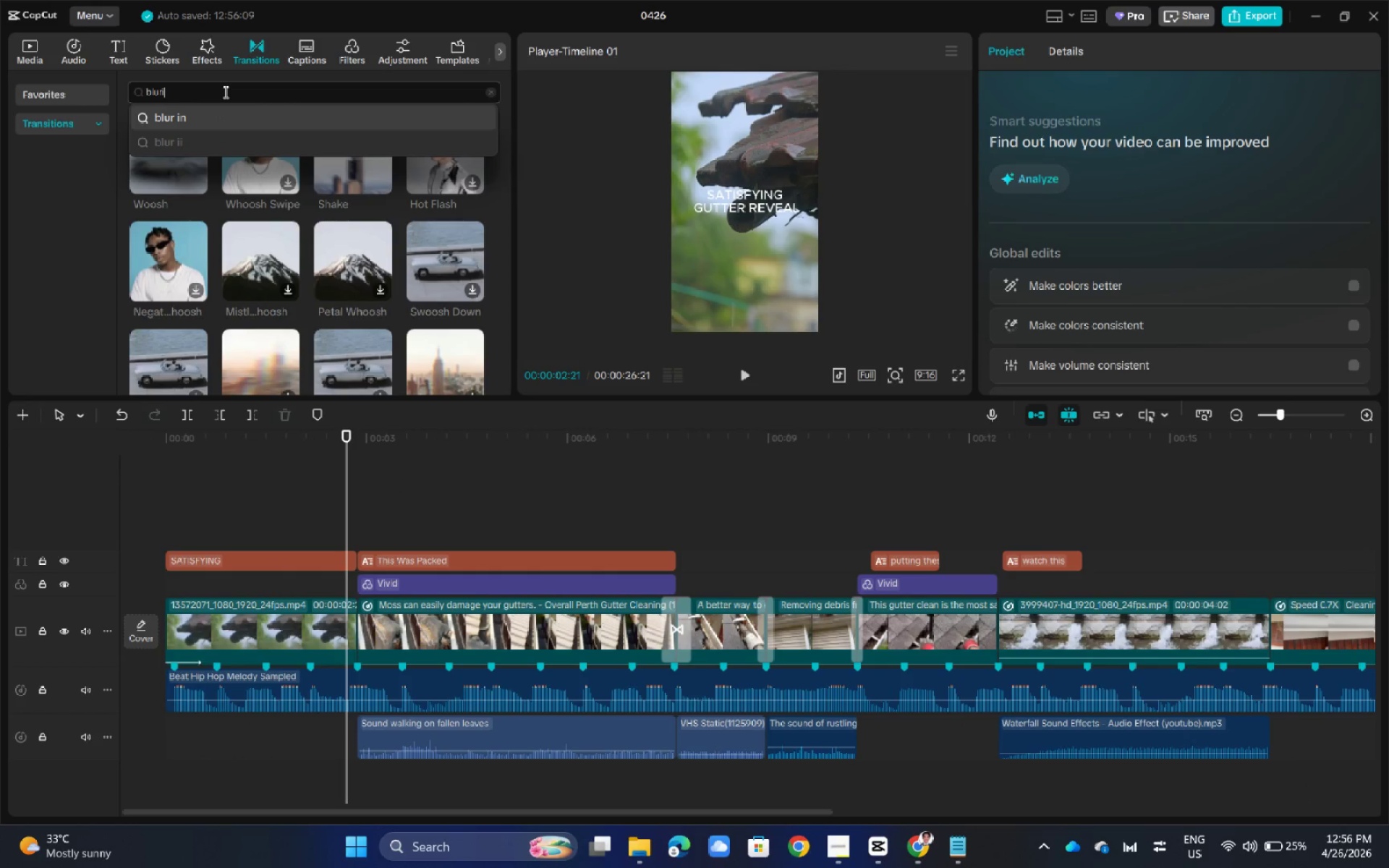 
left_click([156, 120])
 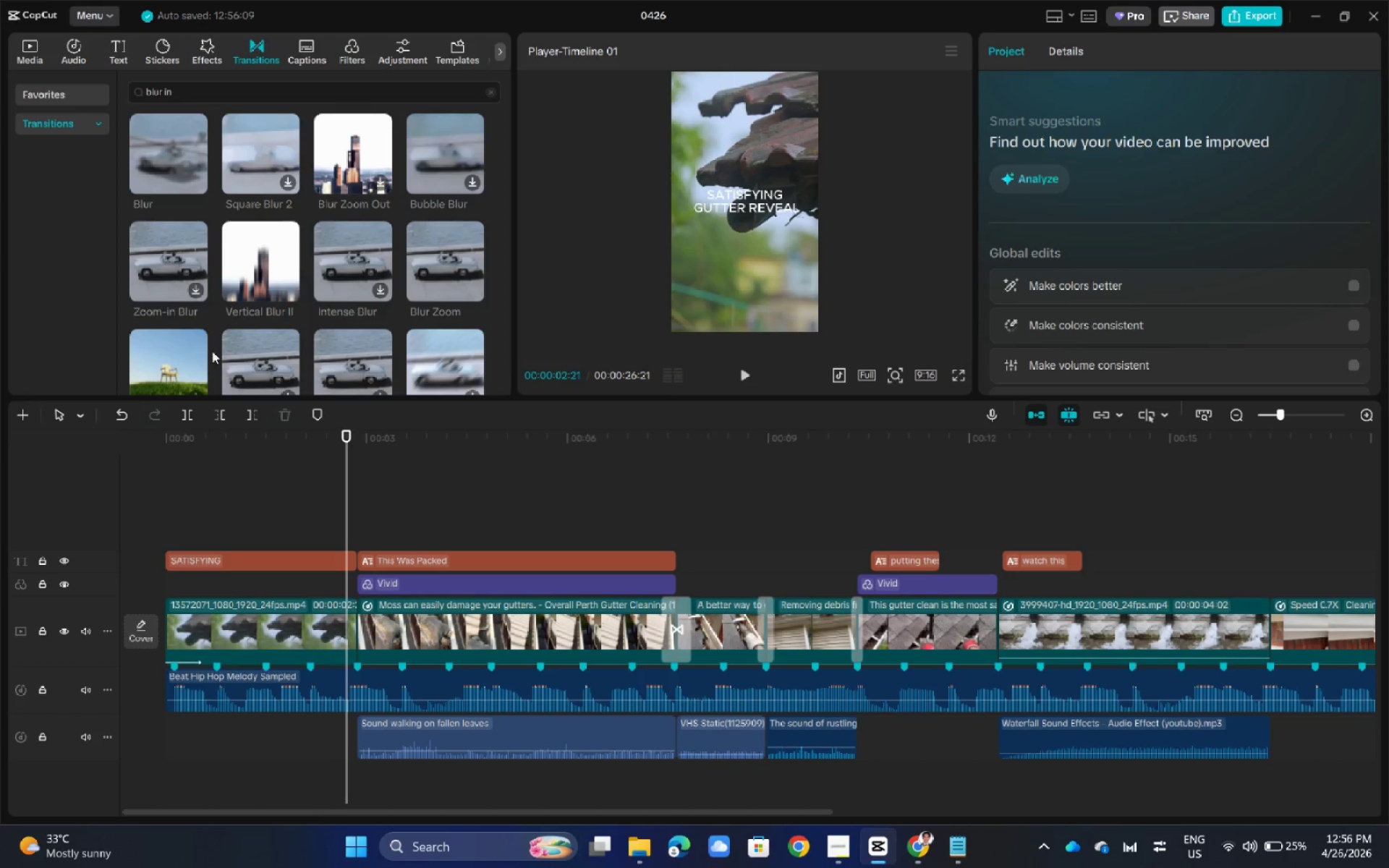 
left_click_drag(start_coordinate=[183, 159], to_coordinate=[335, 636])
 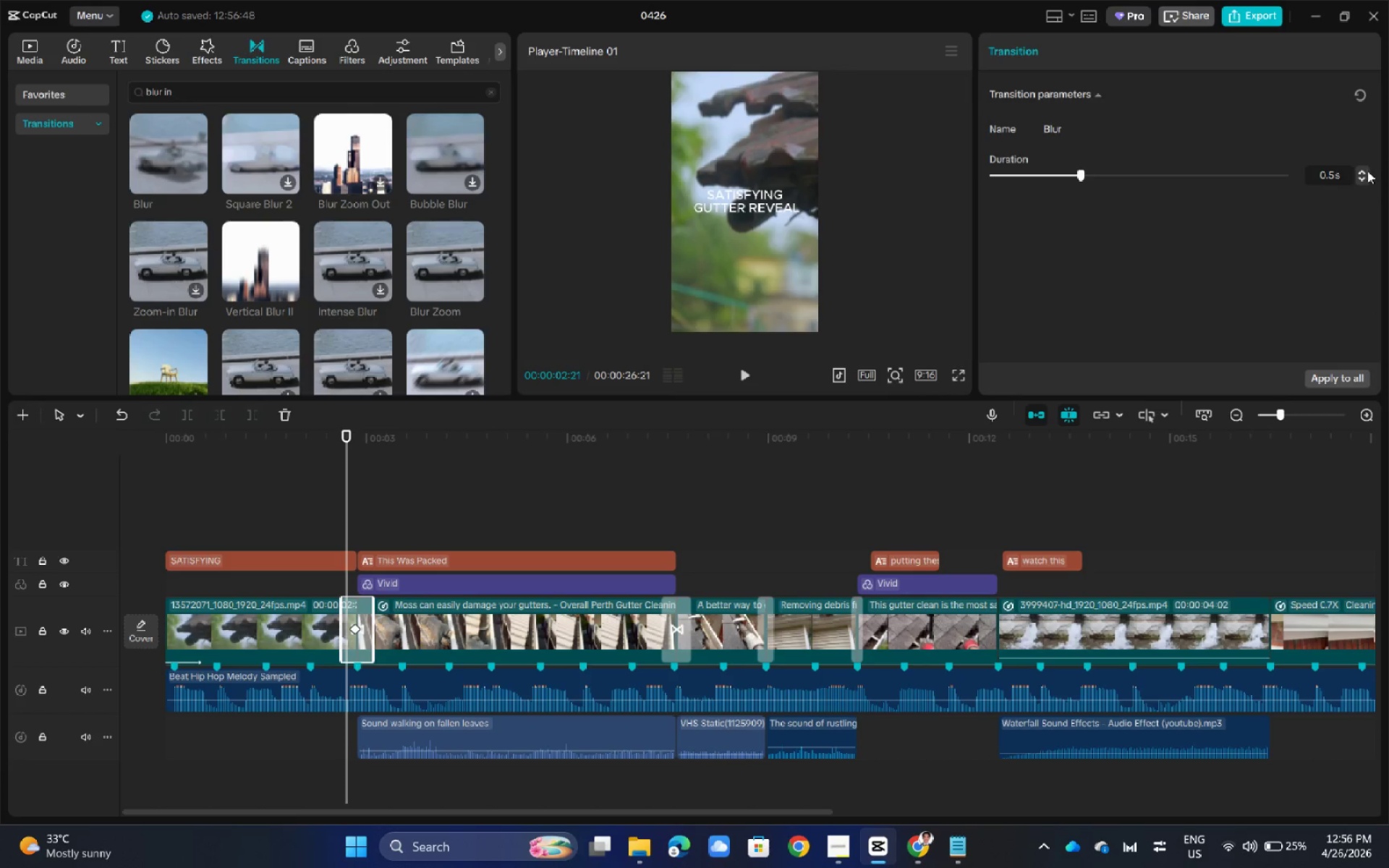 
double_click([1362, 180])
 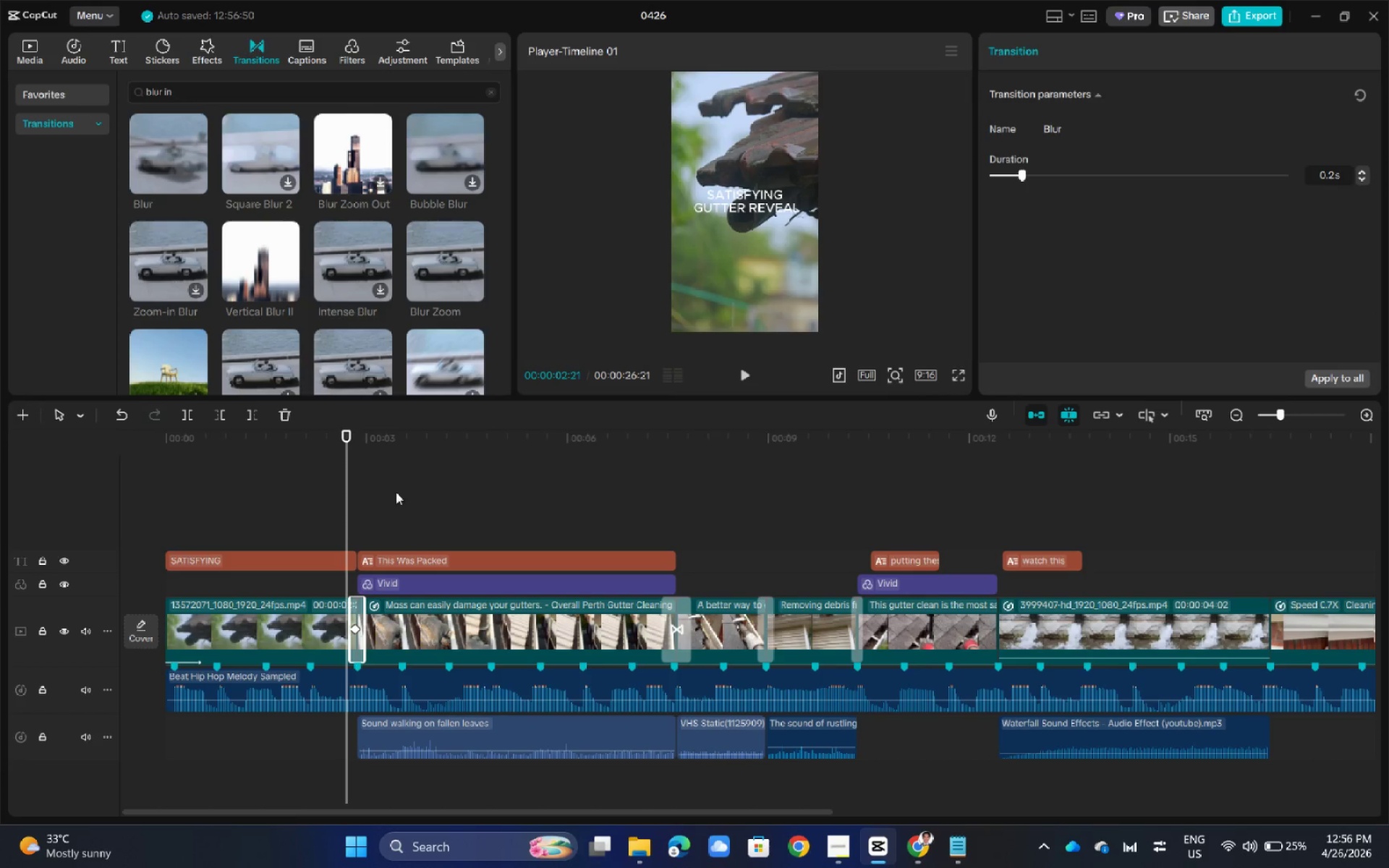 
left_click([398, 527])
 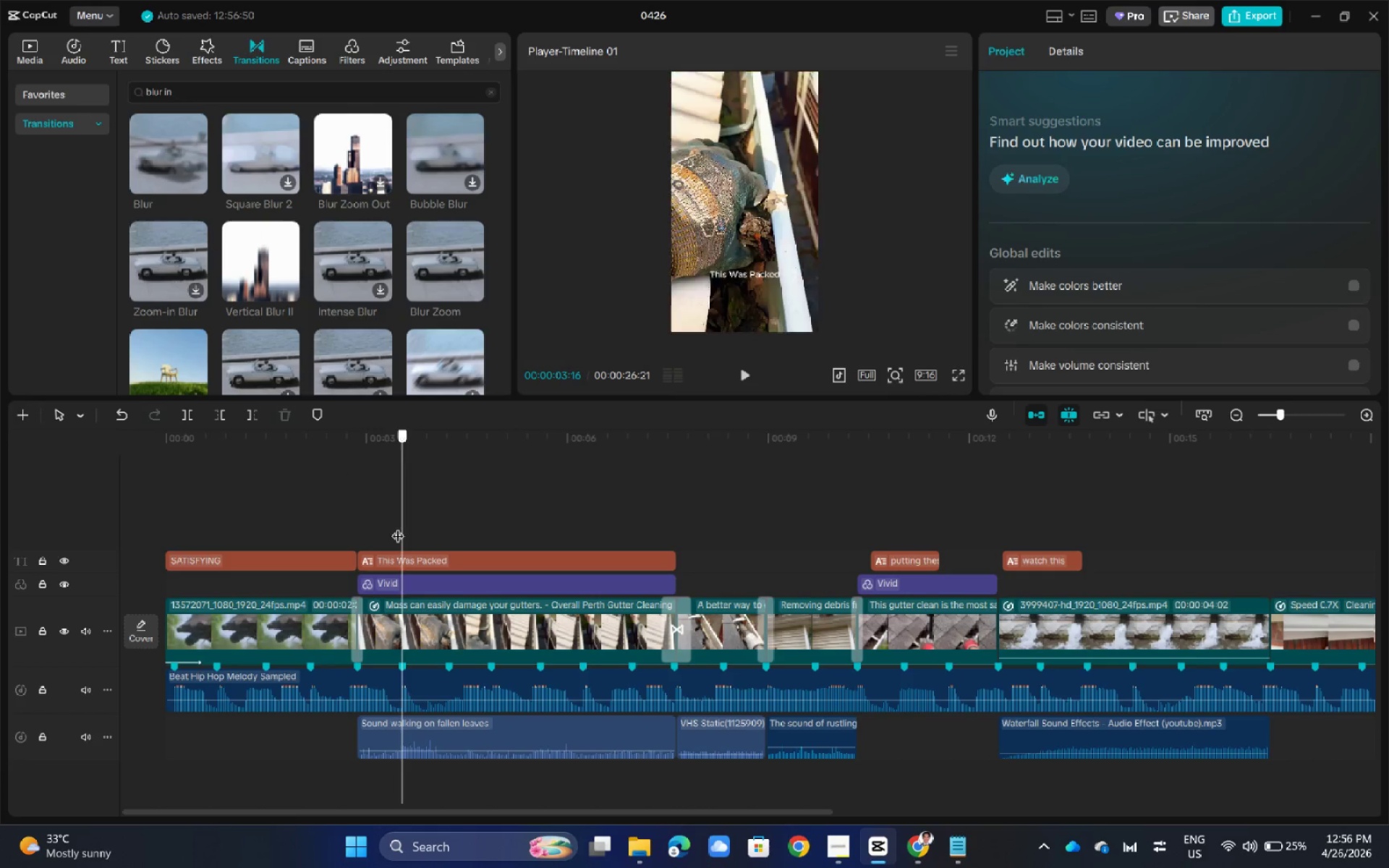 
left_click_drag(start_coordinate=[398, 527], to_coordinate=[64, 524])
 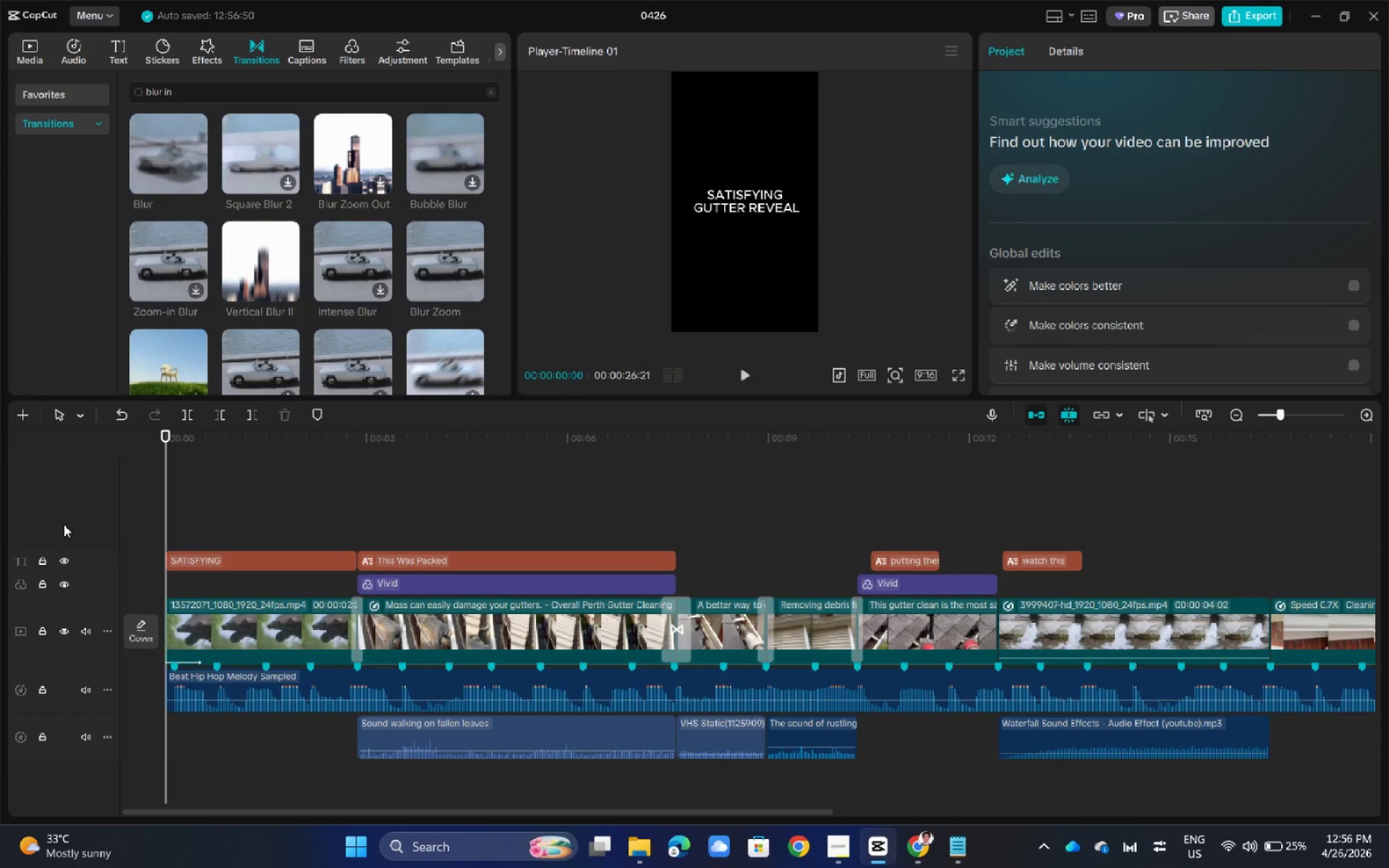 
key(Space)
 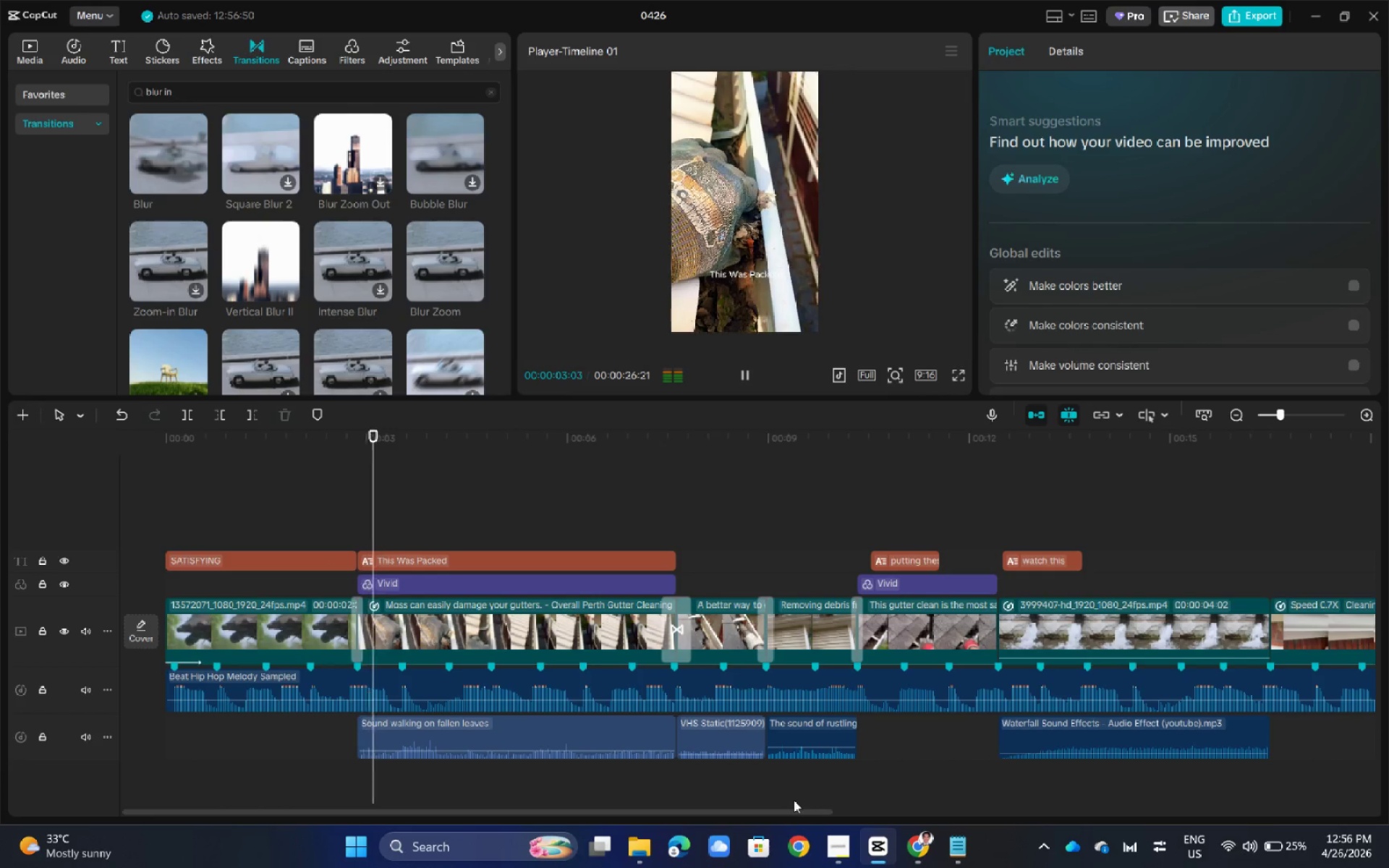 
left_click([623, 822])
 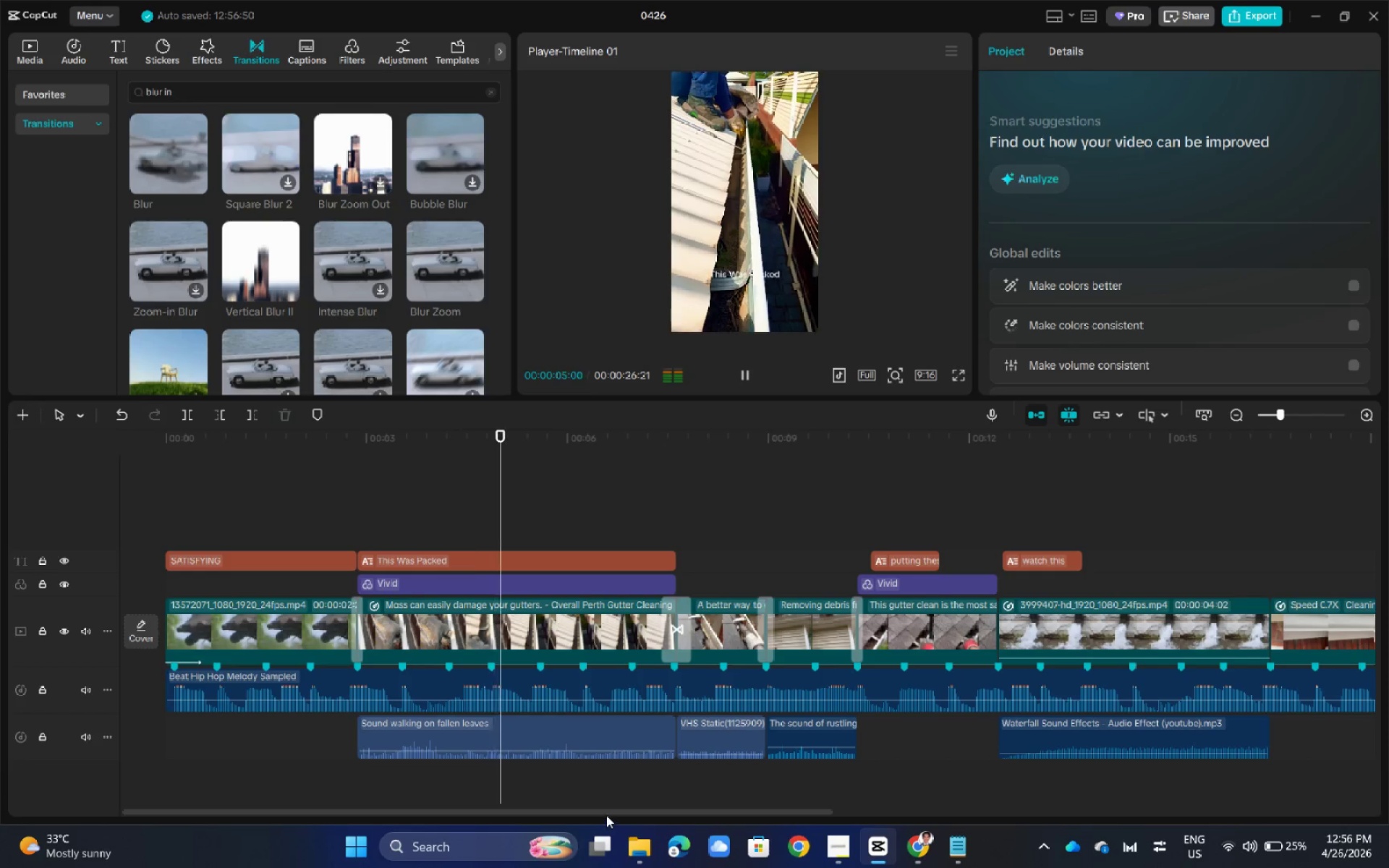 
left_click_drag(start_coordinate=[606, 813], to_coordinate=[715, 809])
 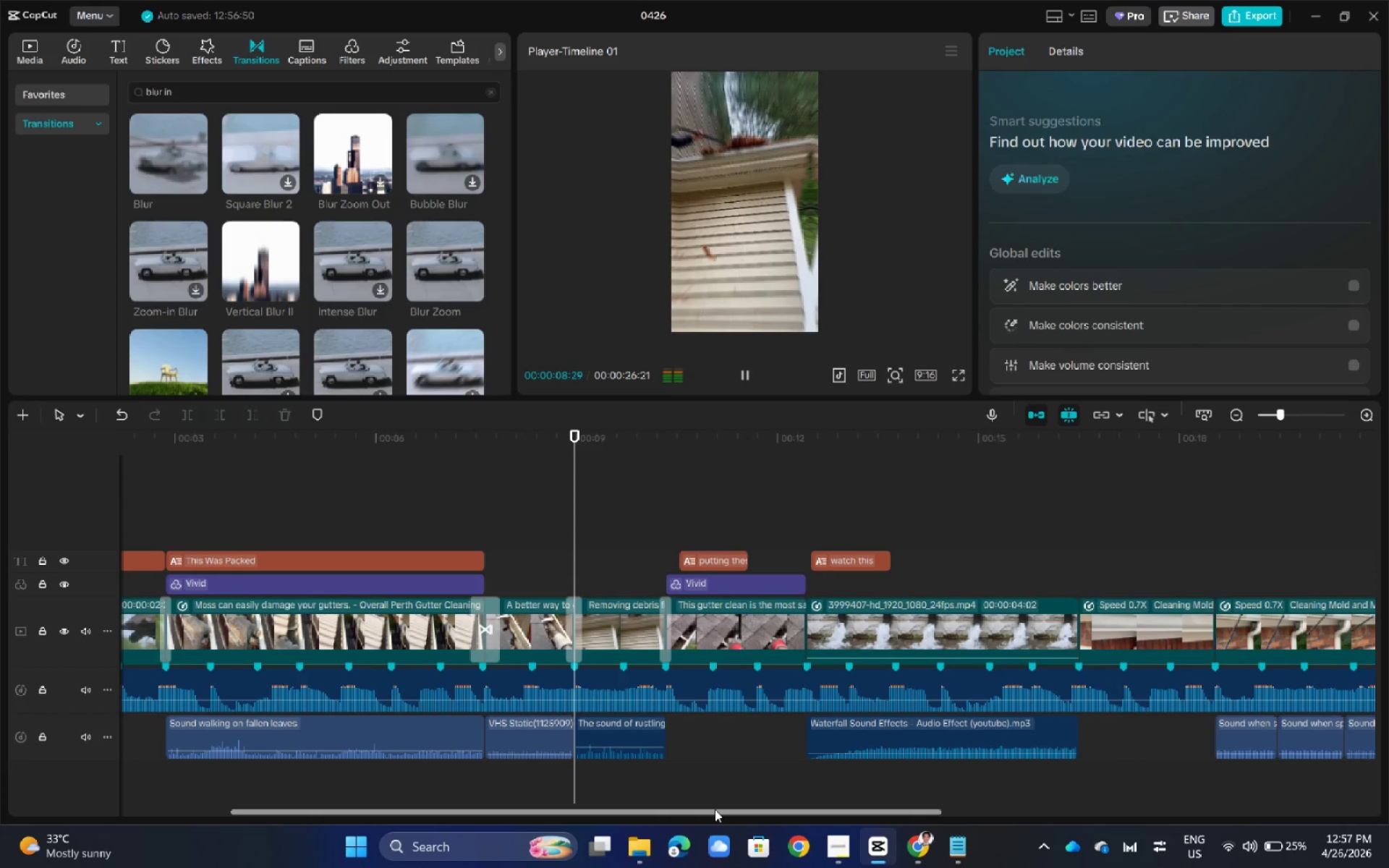 
left_click_drag(start_coordinate=[715, 809], to_coordinate=[800, 811])
 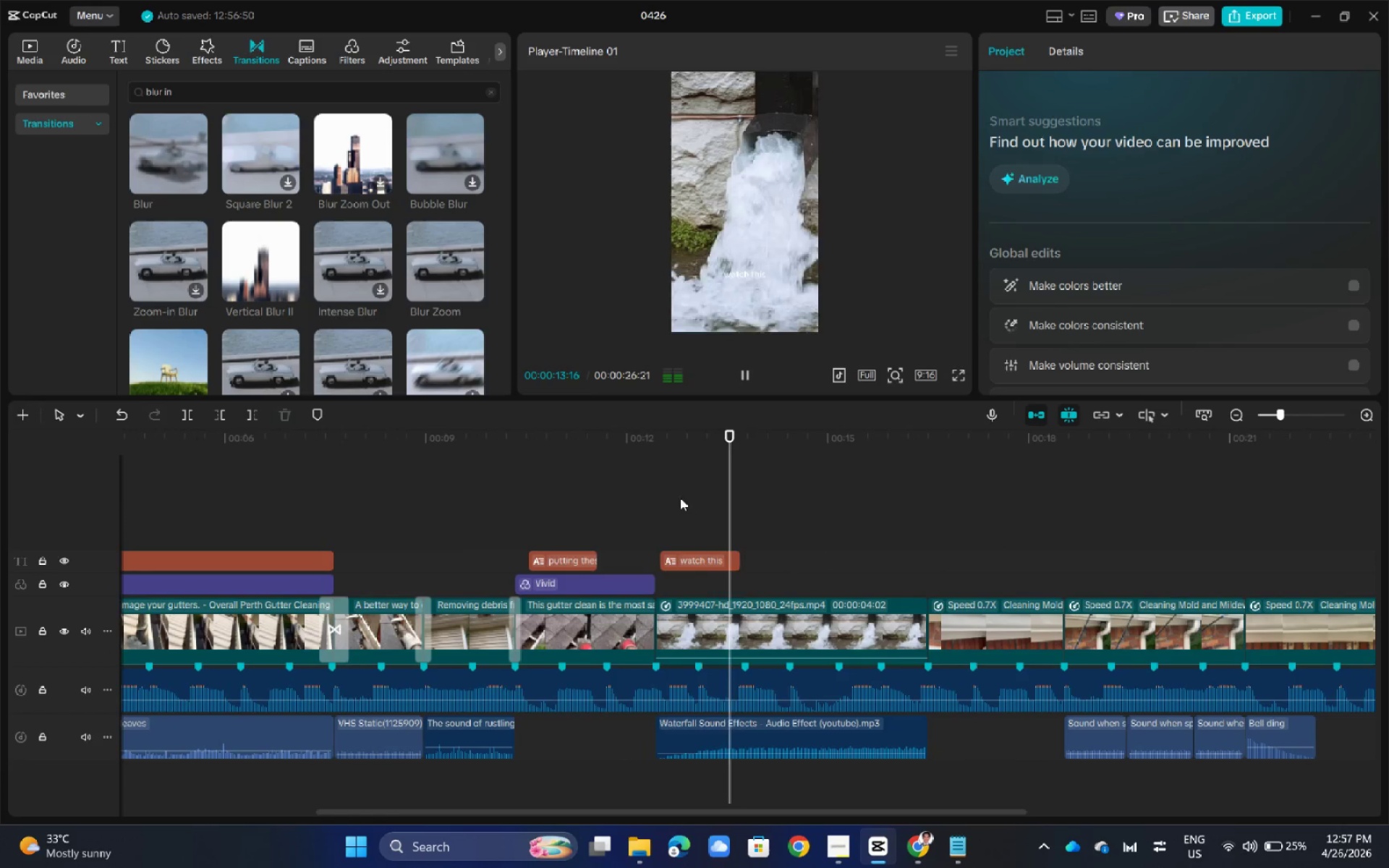 
left_click([678, 490])
 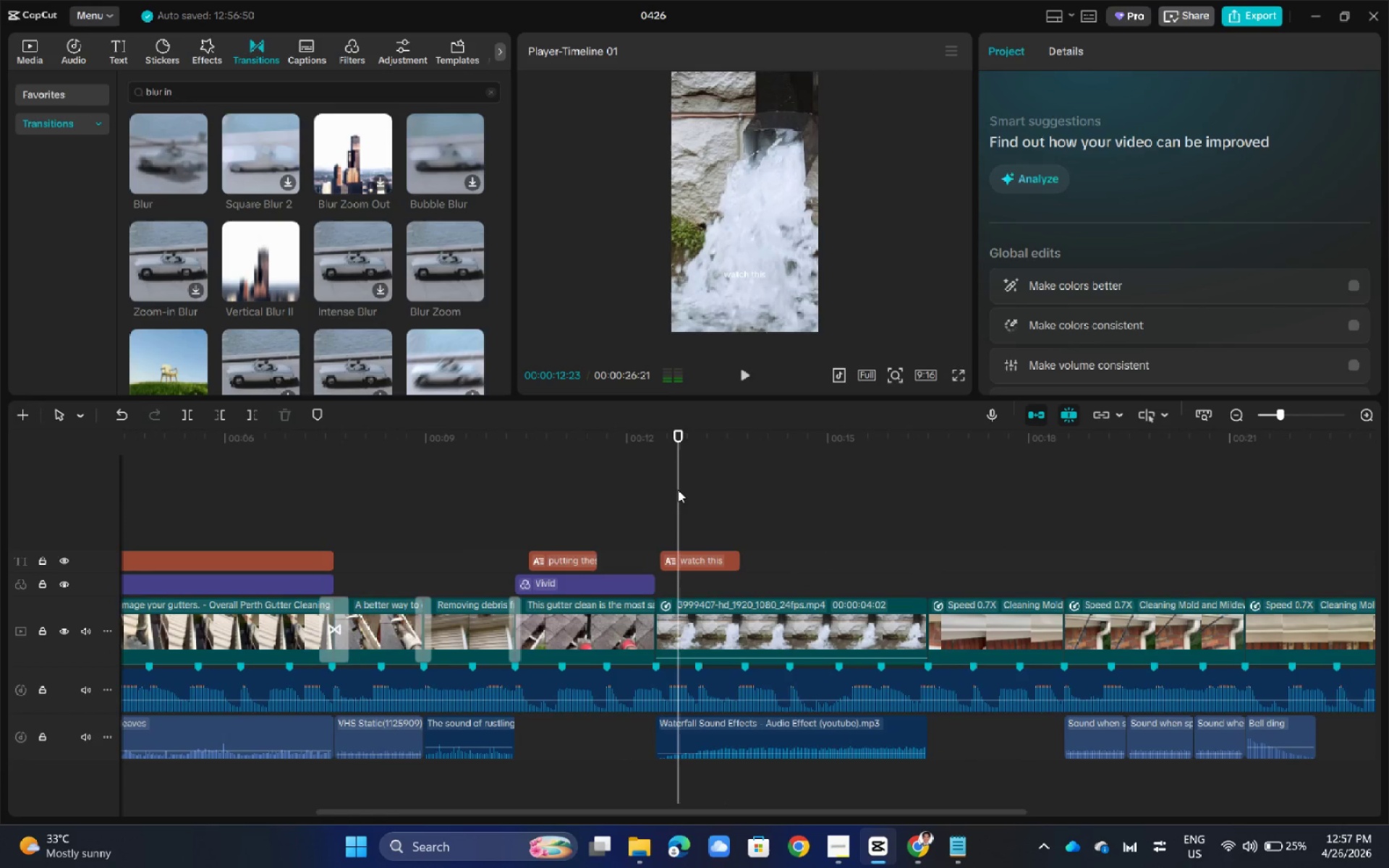 
key(Space)
 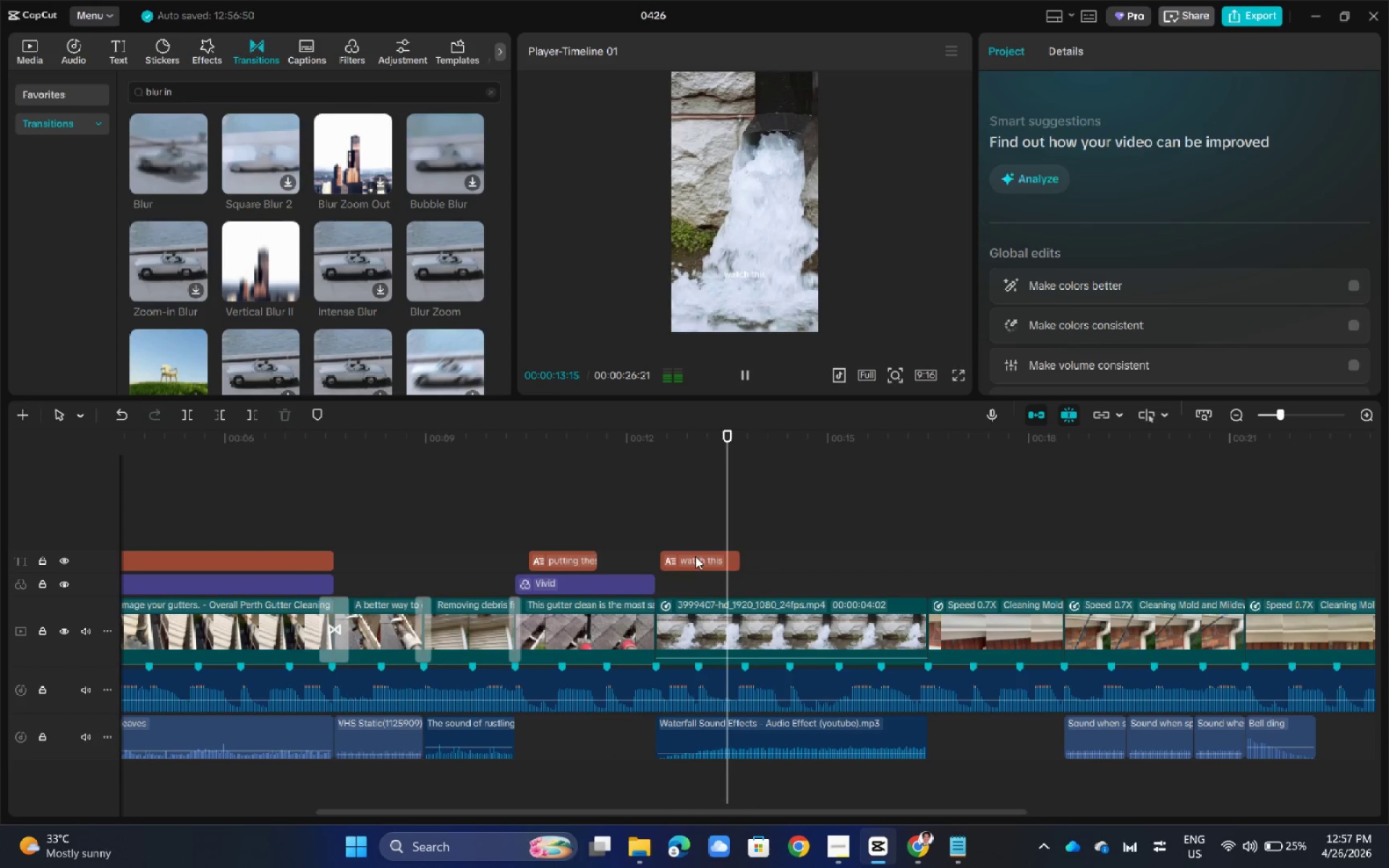 
double_click([751, 477])
 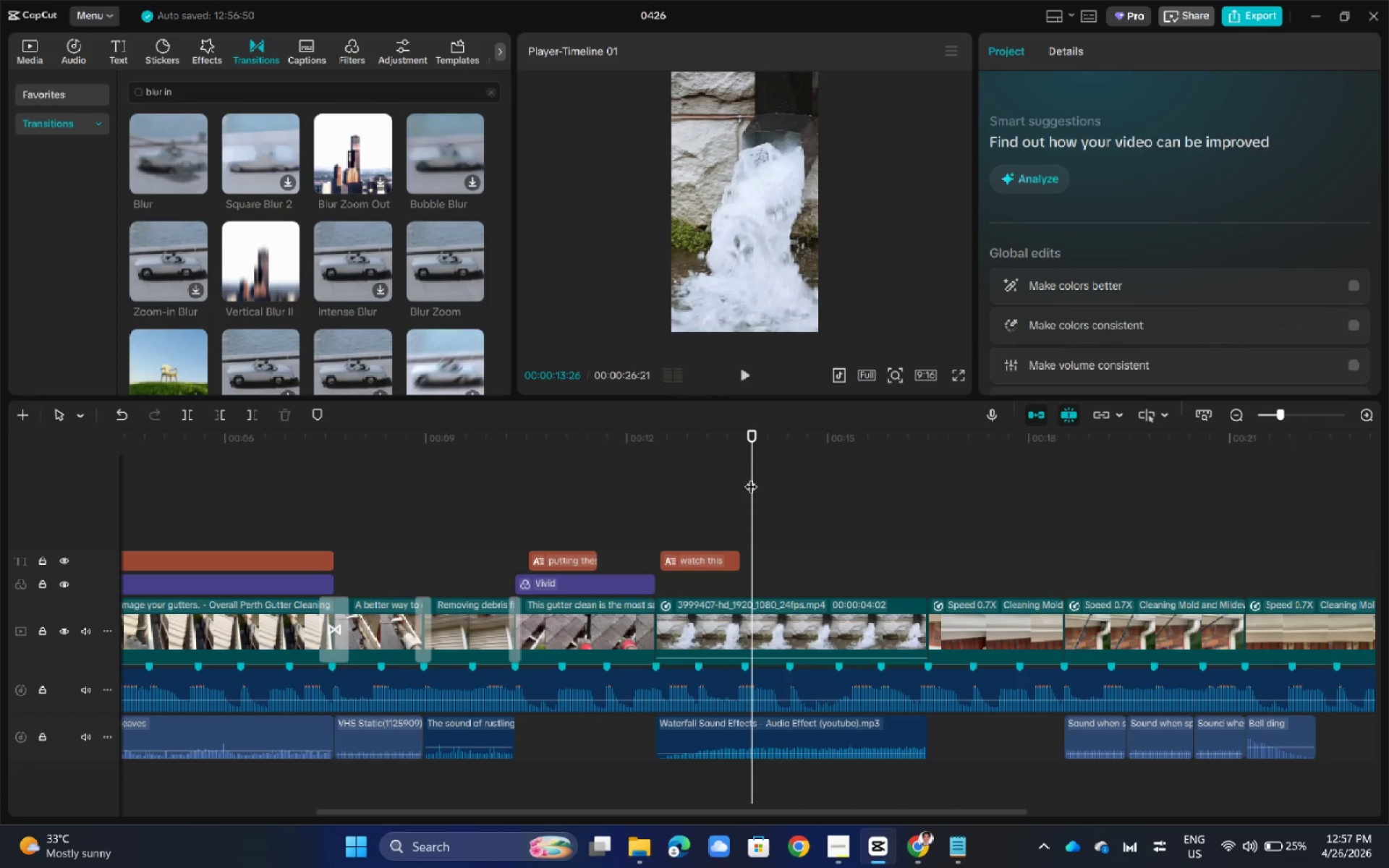 
key(Space)
 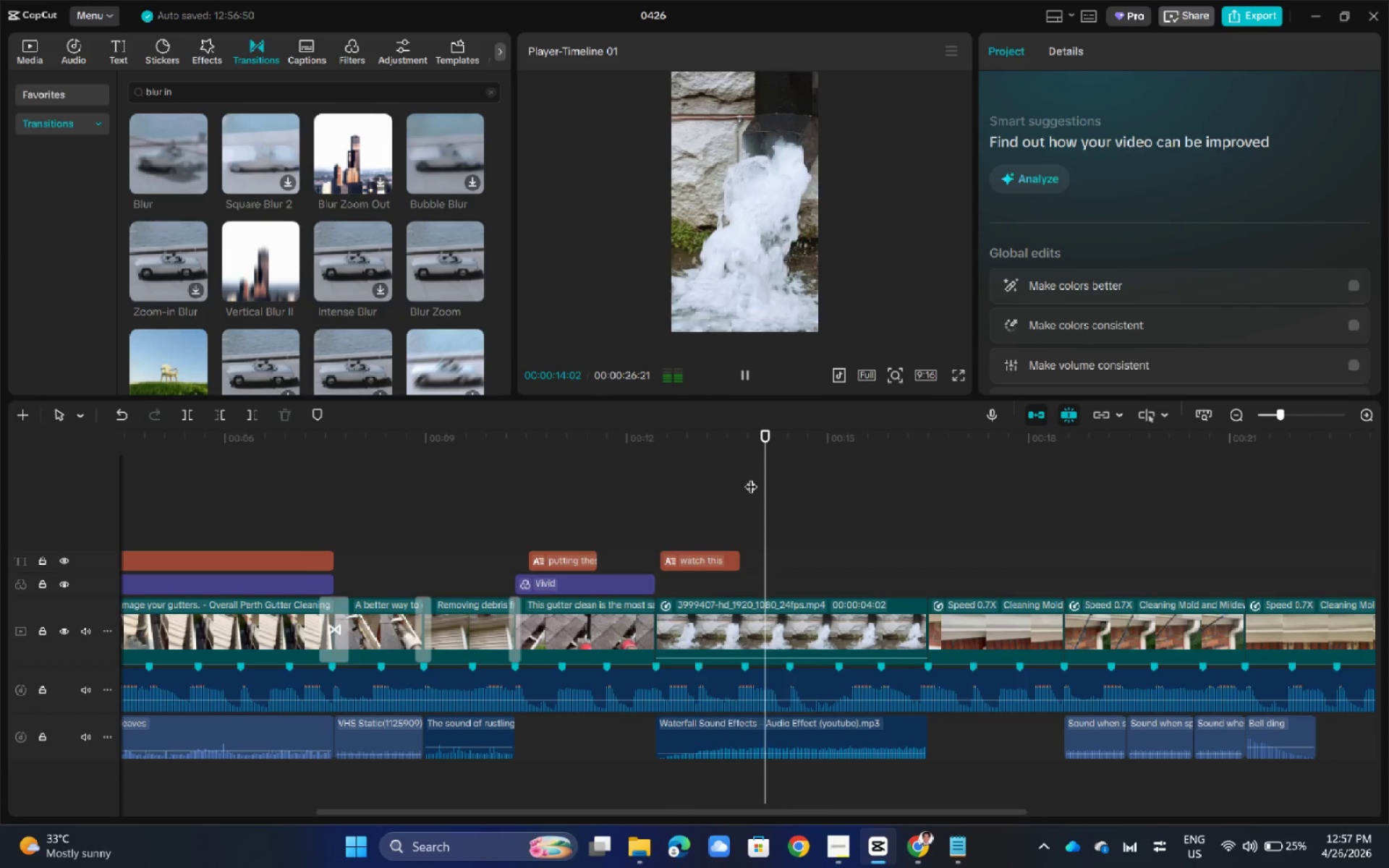 
key(Space)
 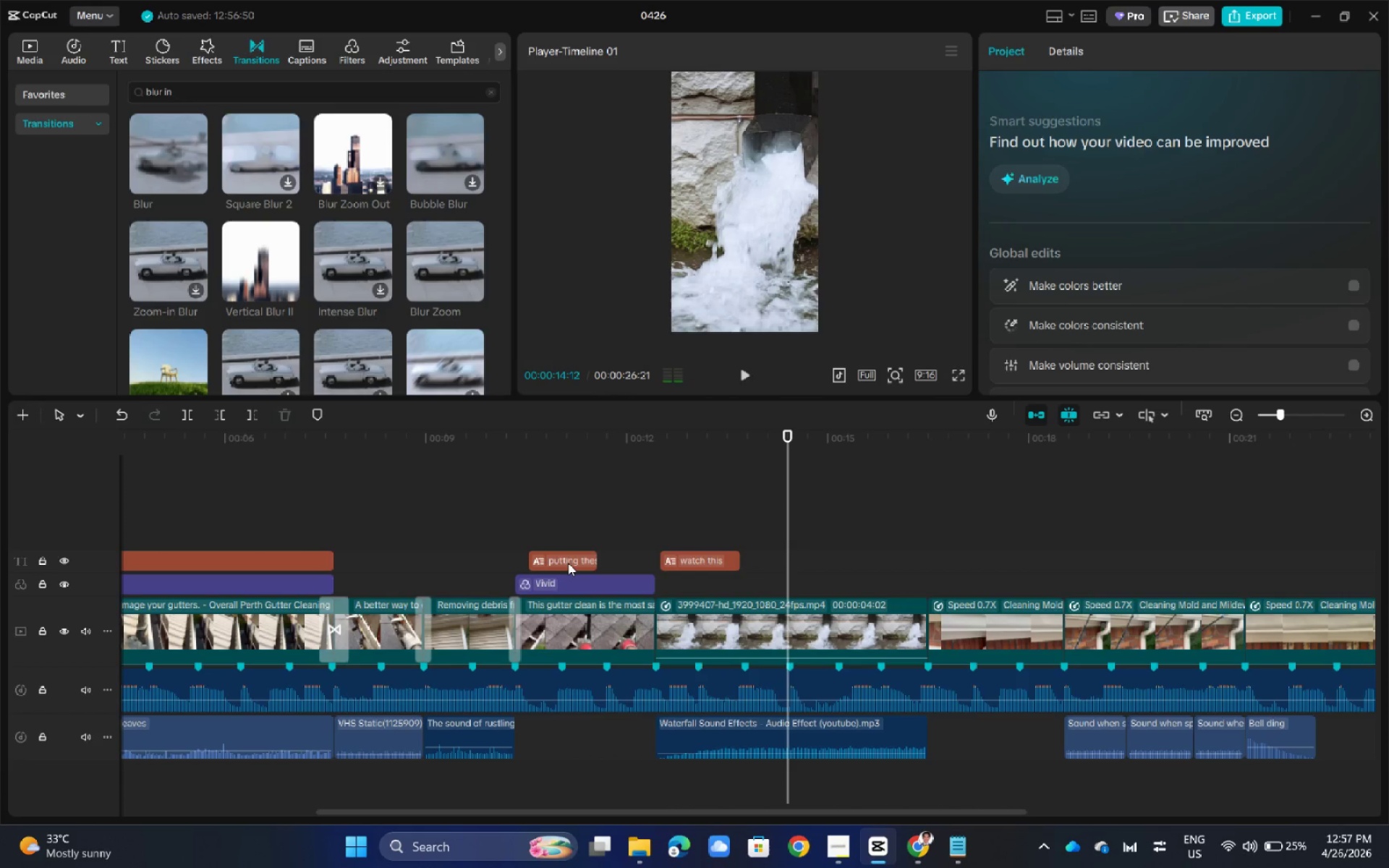 
left_click([568, 563])
 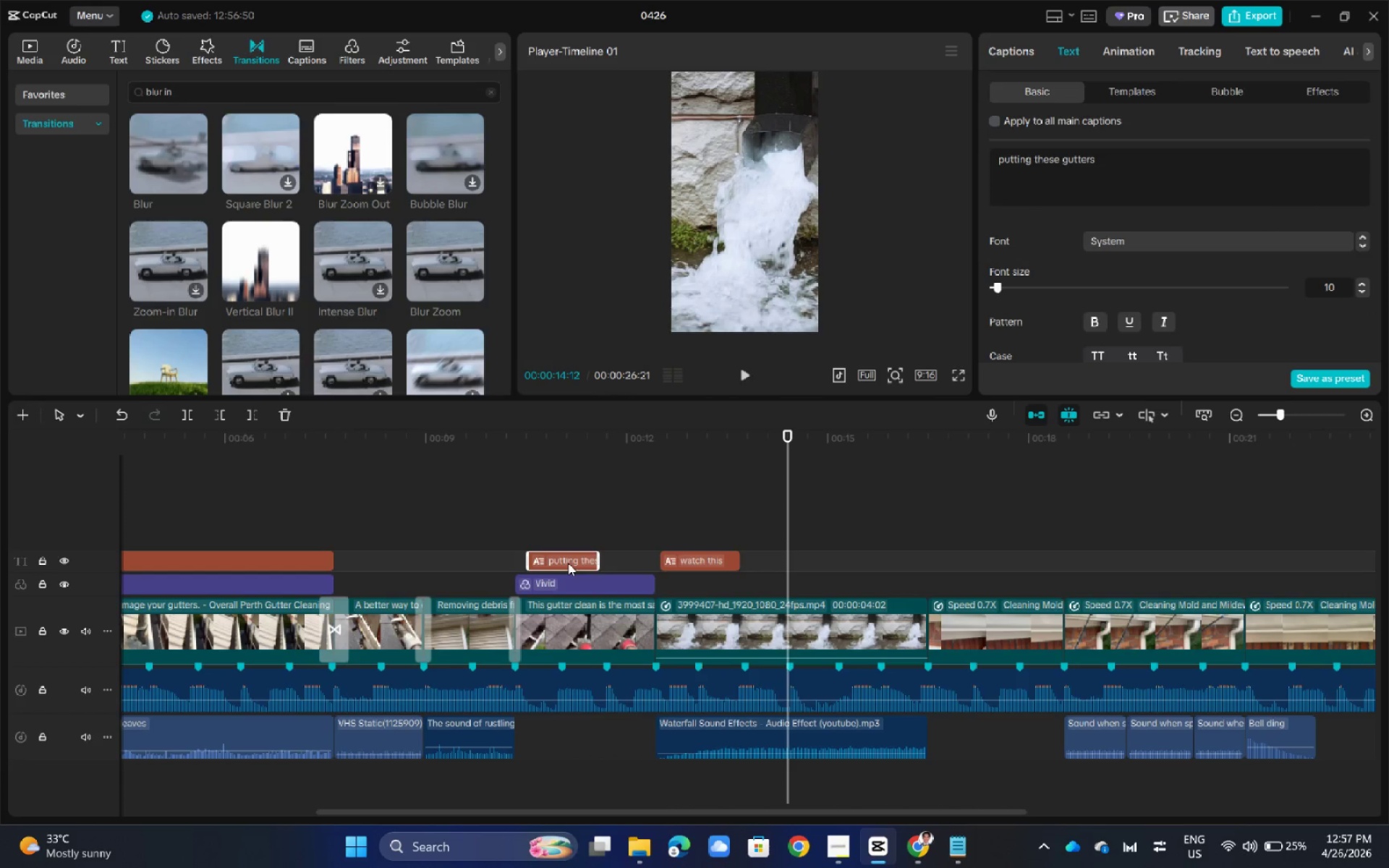 
left_click([588, 480])
 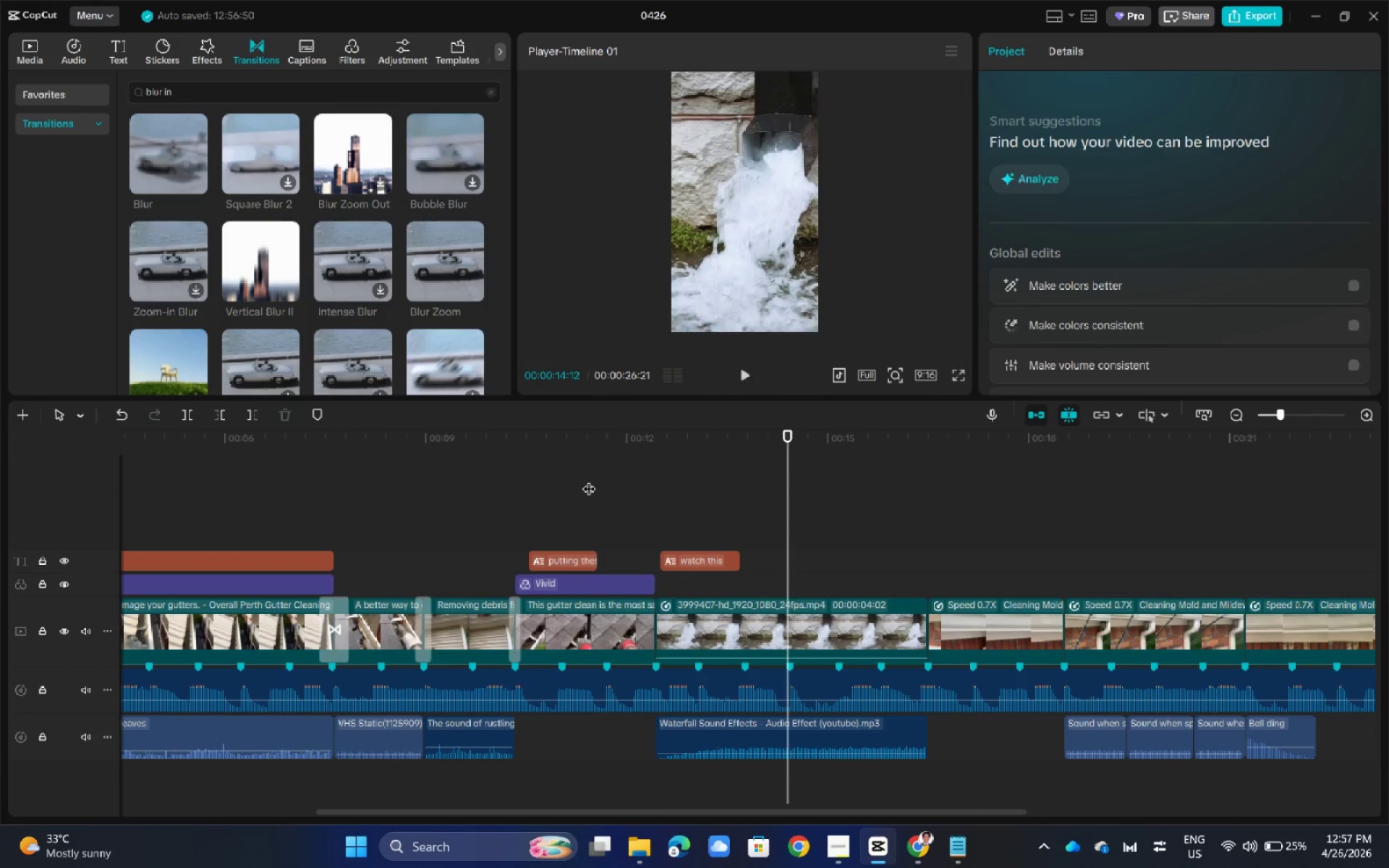 
left_click_drag(start_coordinate=[589, 480], to_coordinate=[563, 487])
 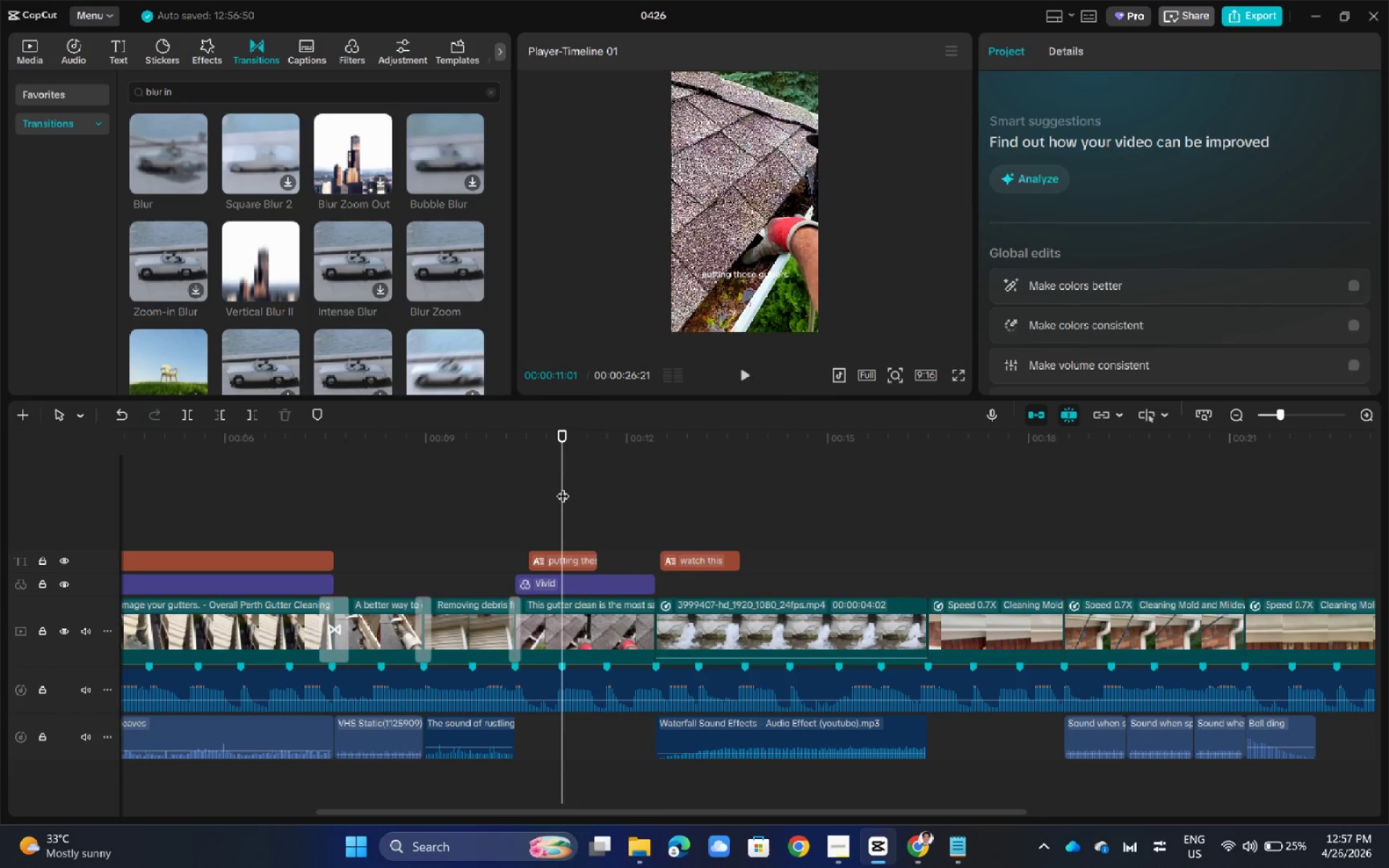 
left_click([475, 489])
 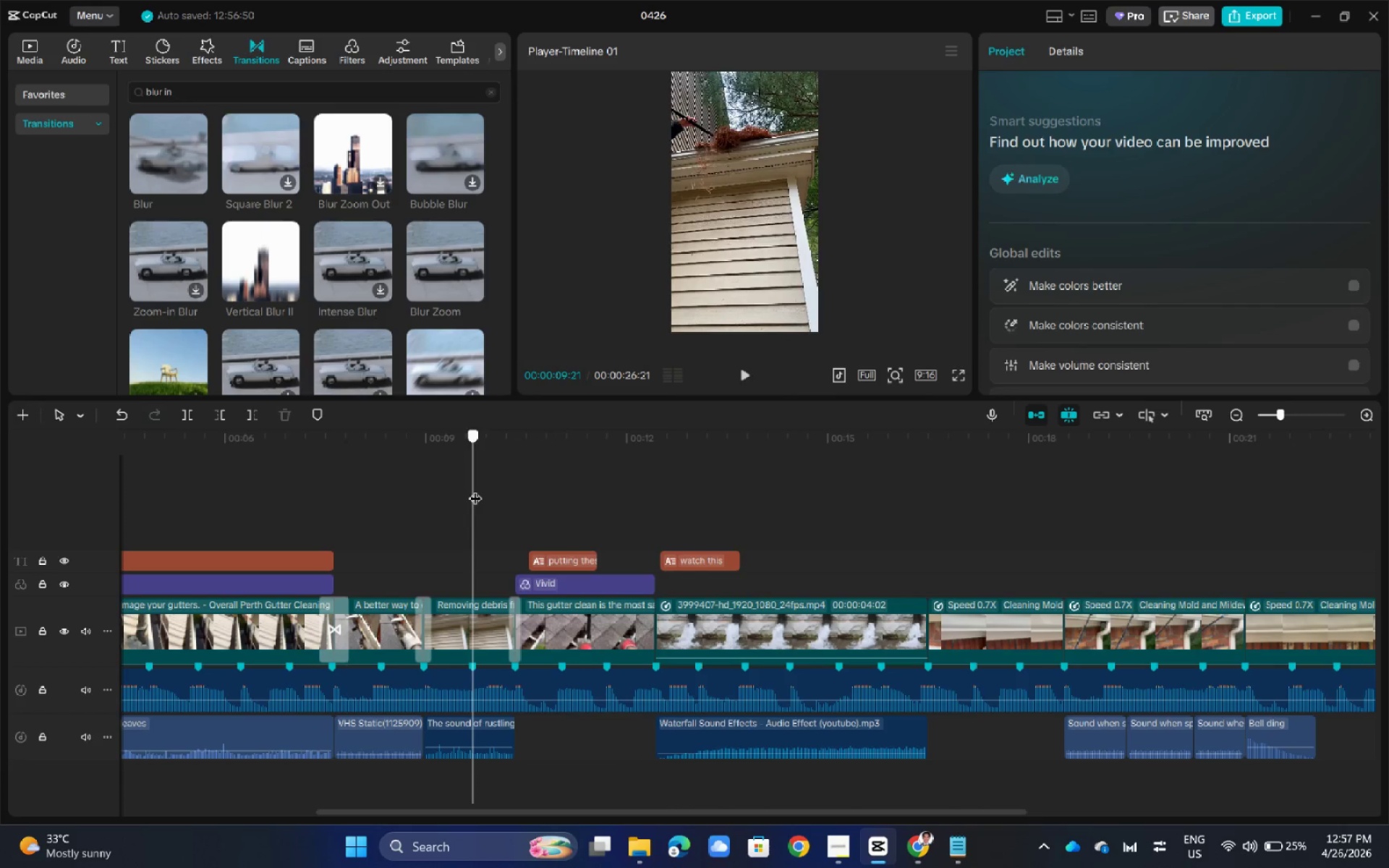 
left_click_drag(start_coordinate=[475, 489], to_coordinate=[1024, 524])
 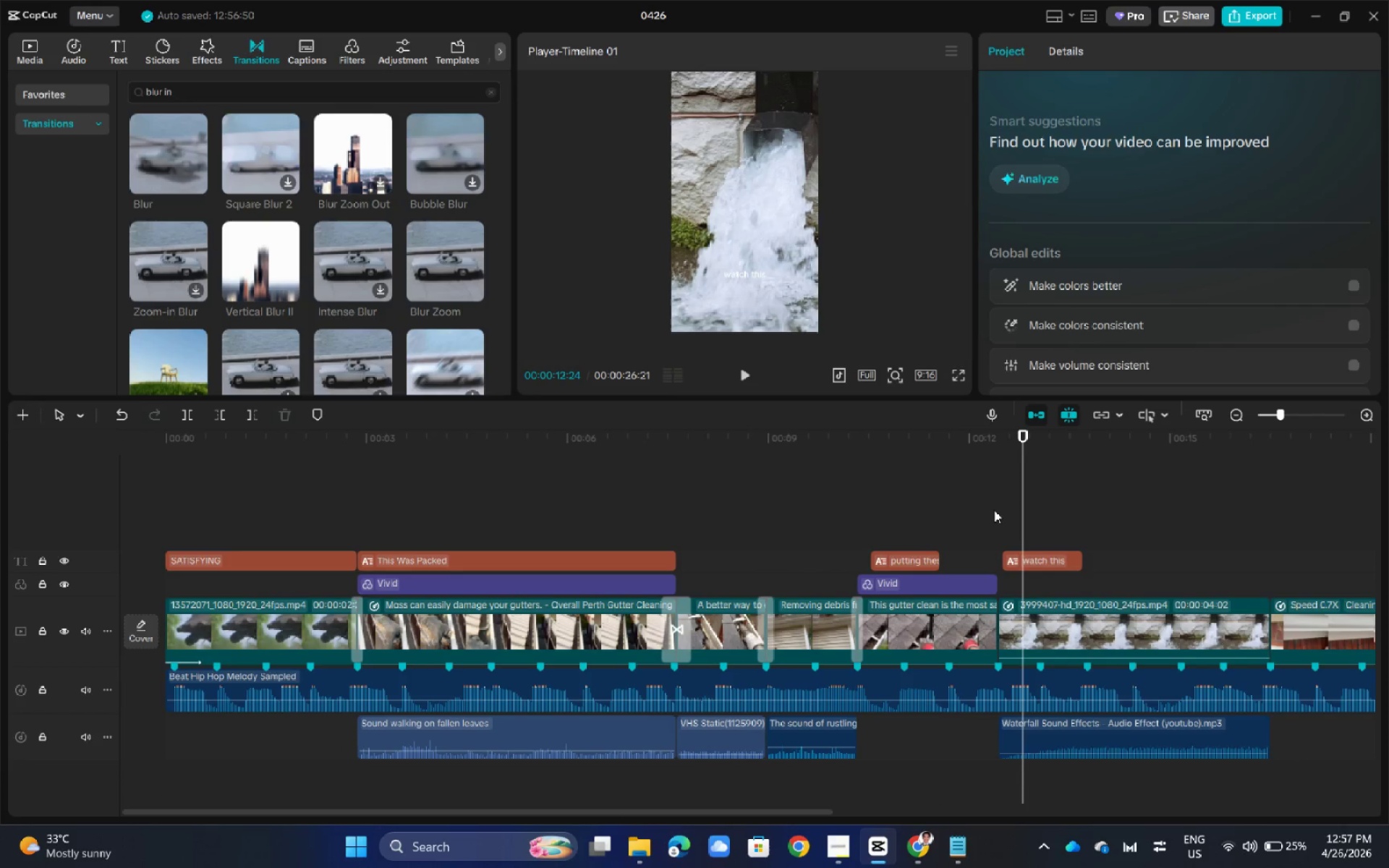 
left_click_drag(start_coordinate=[999, 504], to_coordinate=[977, 505])
 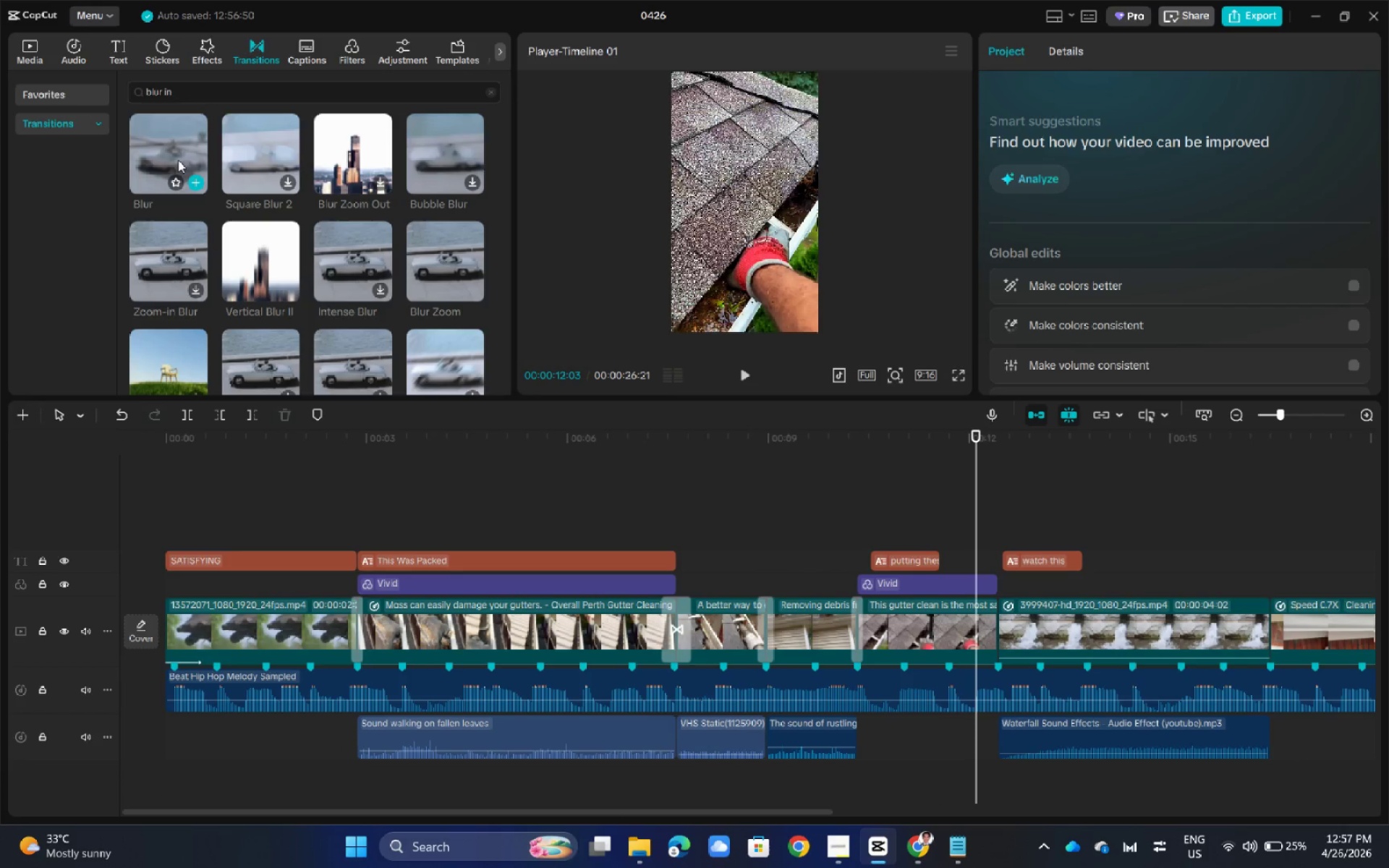 
left_click_drag(start_coordinate=[175, 148], to_coordinate=[989, 630])
 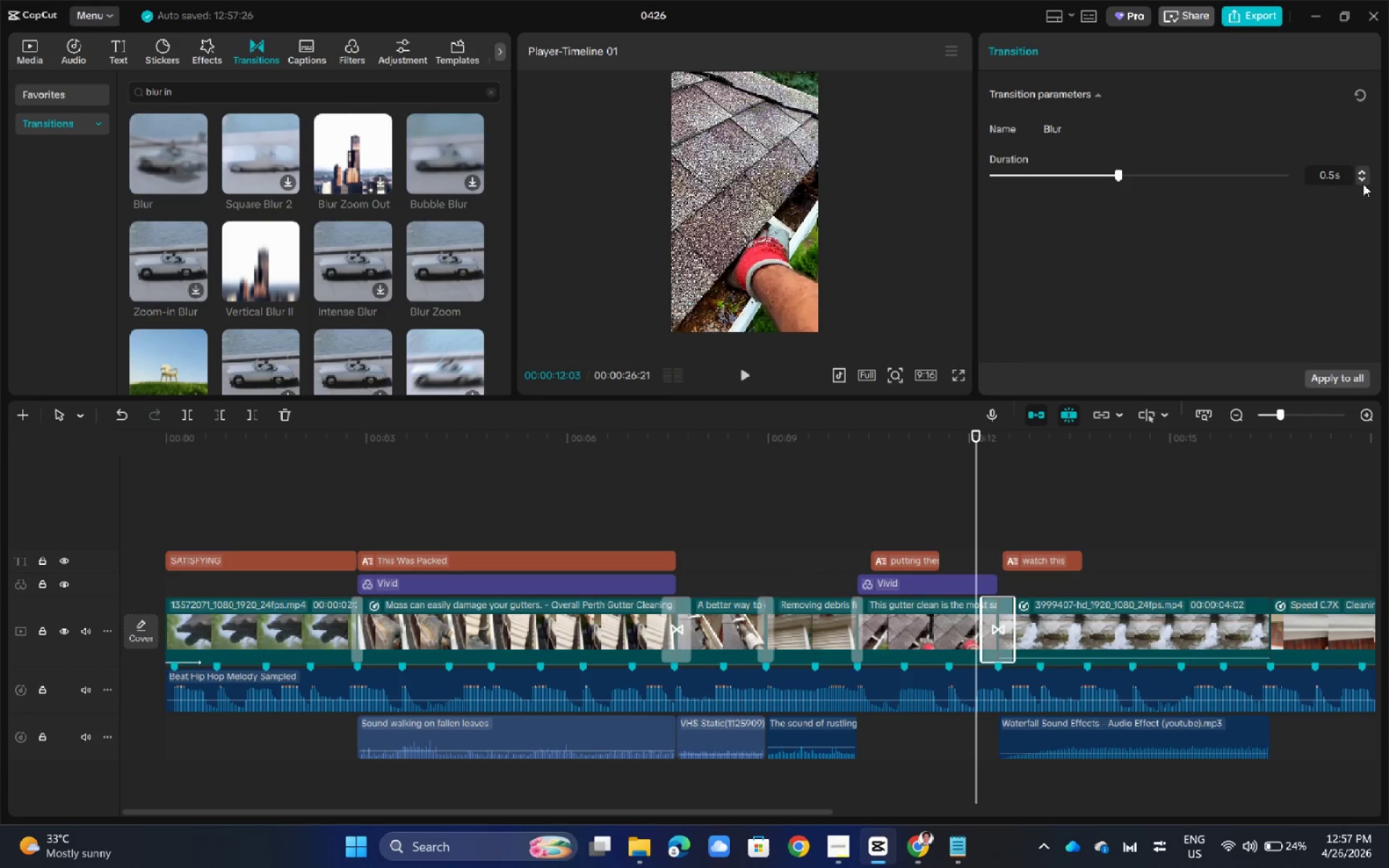 
double_click([1364, 181])
 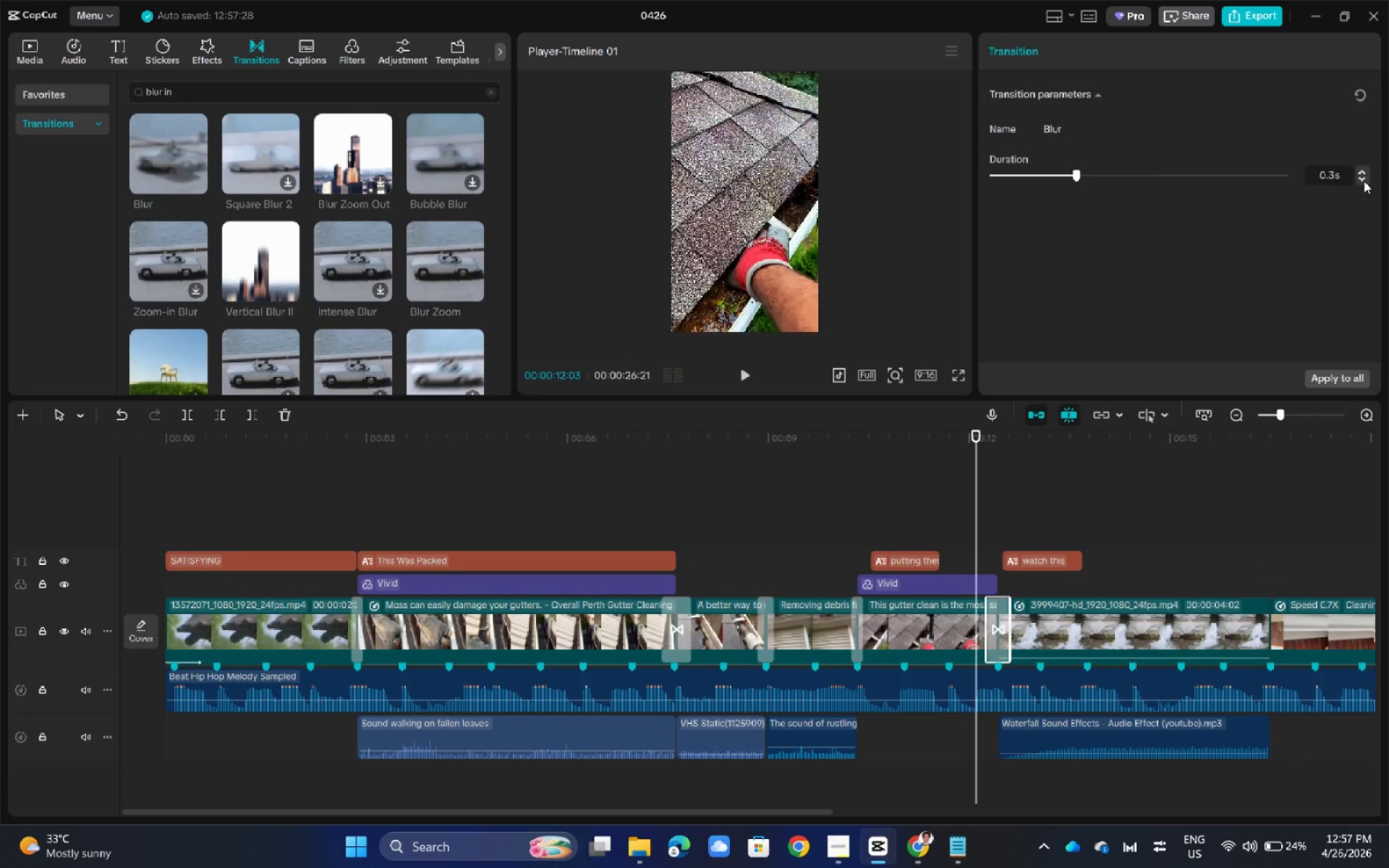 
triple_click([1364, 181])
 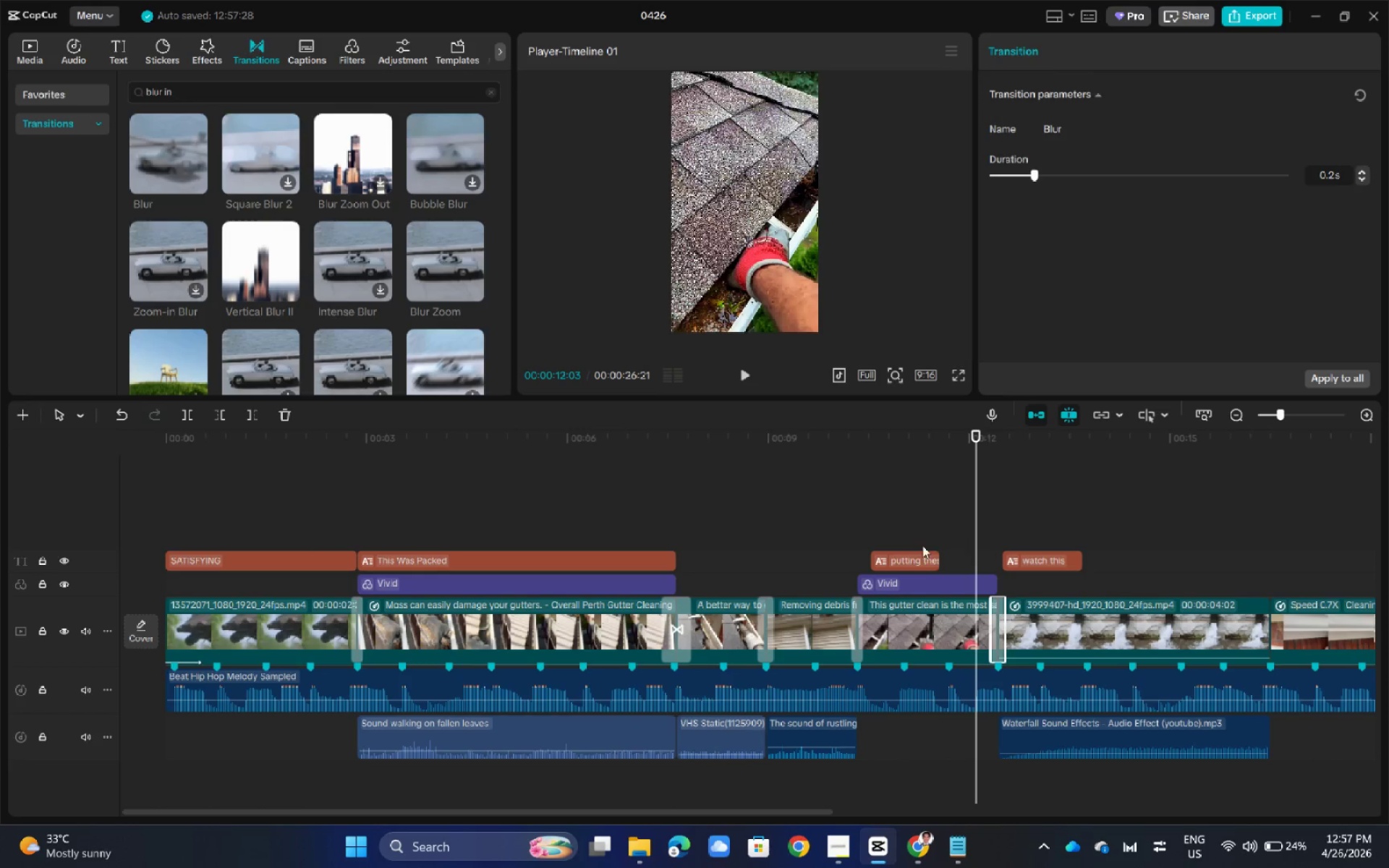 
left_click([918, 558])
 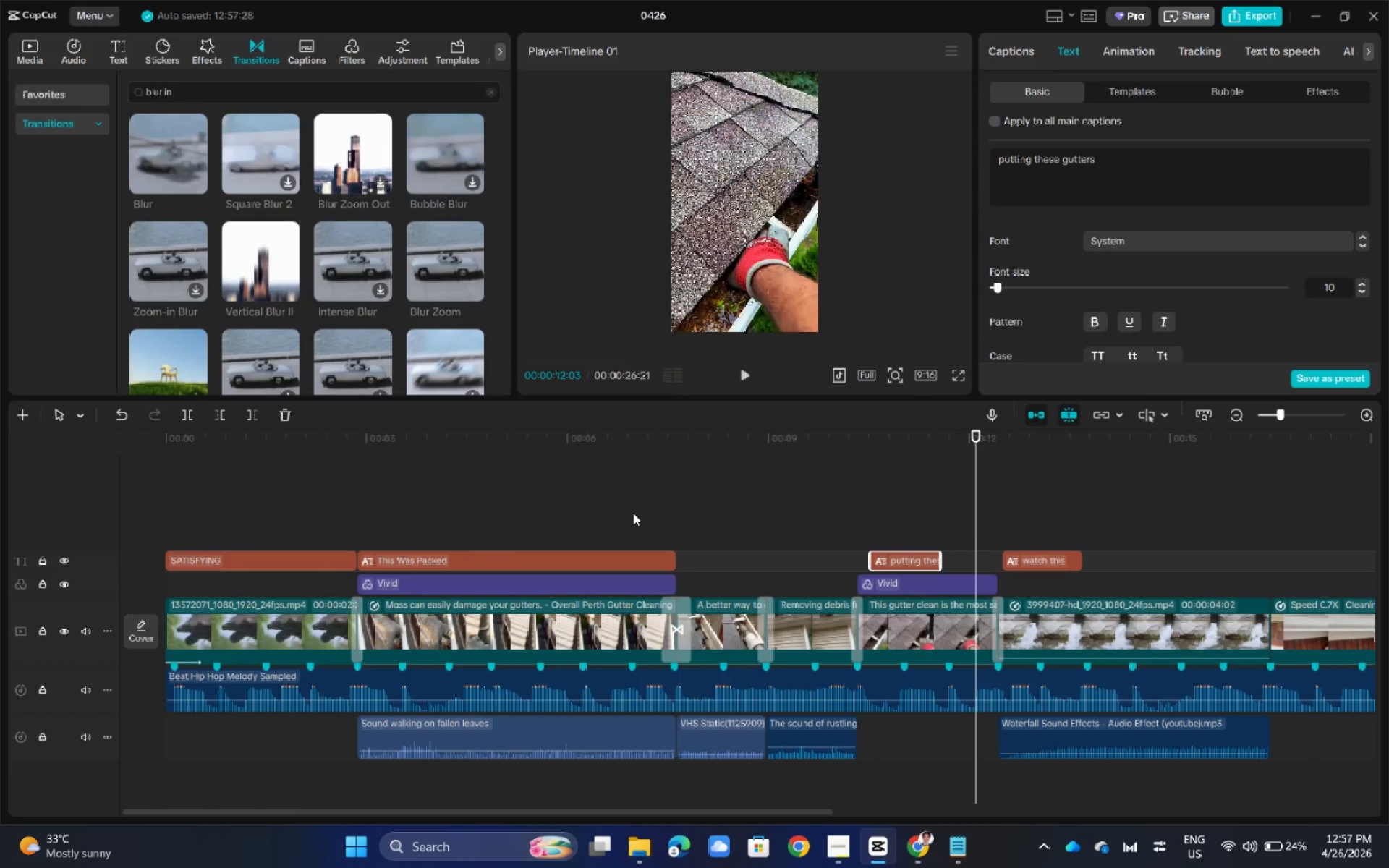 
wait(7.89)
 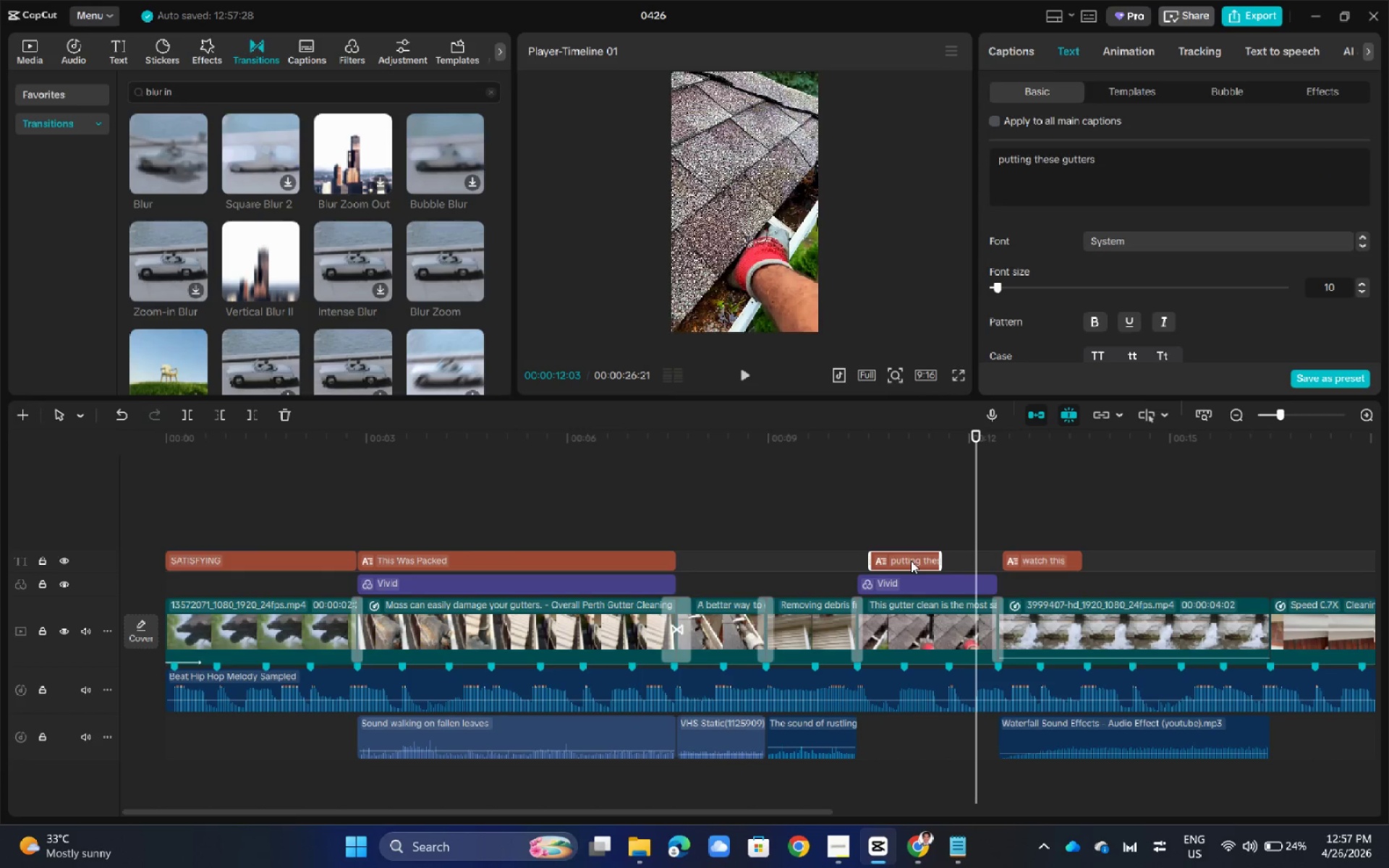 
left_click([257, 491])
 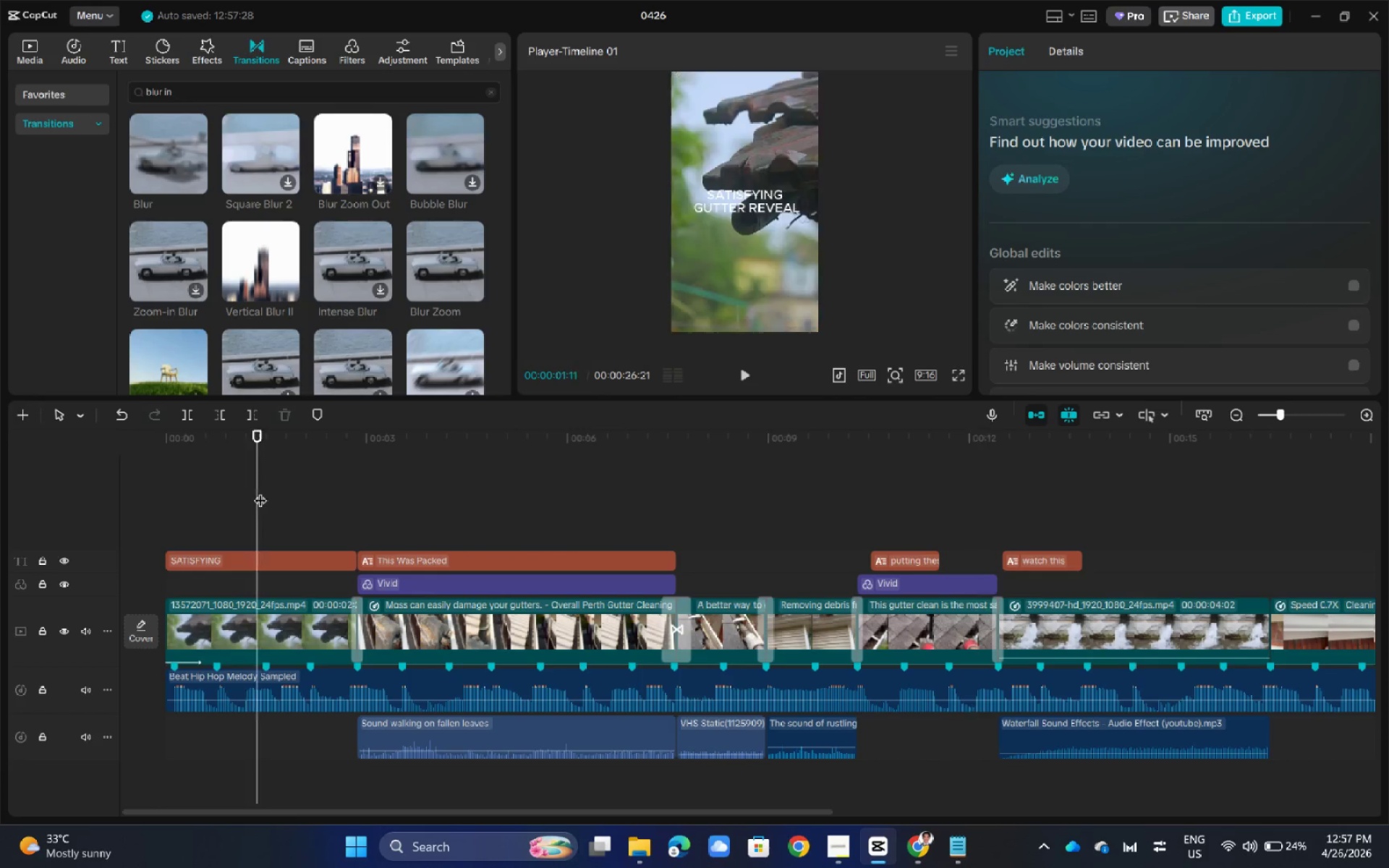 
left_click_drag(start_coordinate=[258, 491], to_coordinate=[909, 535])
 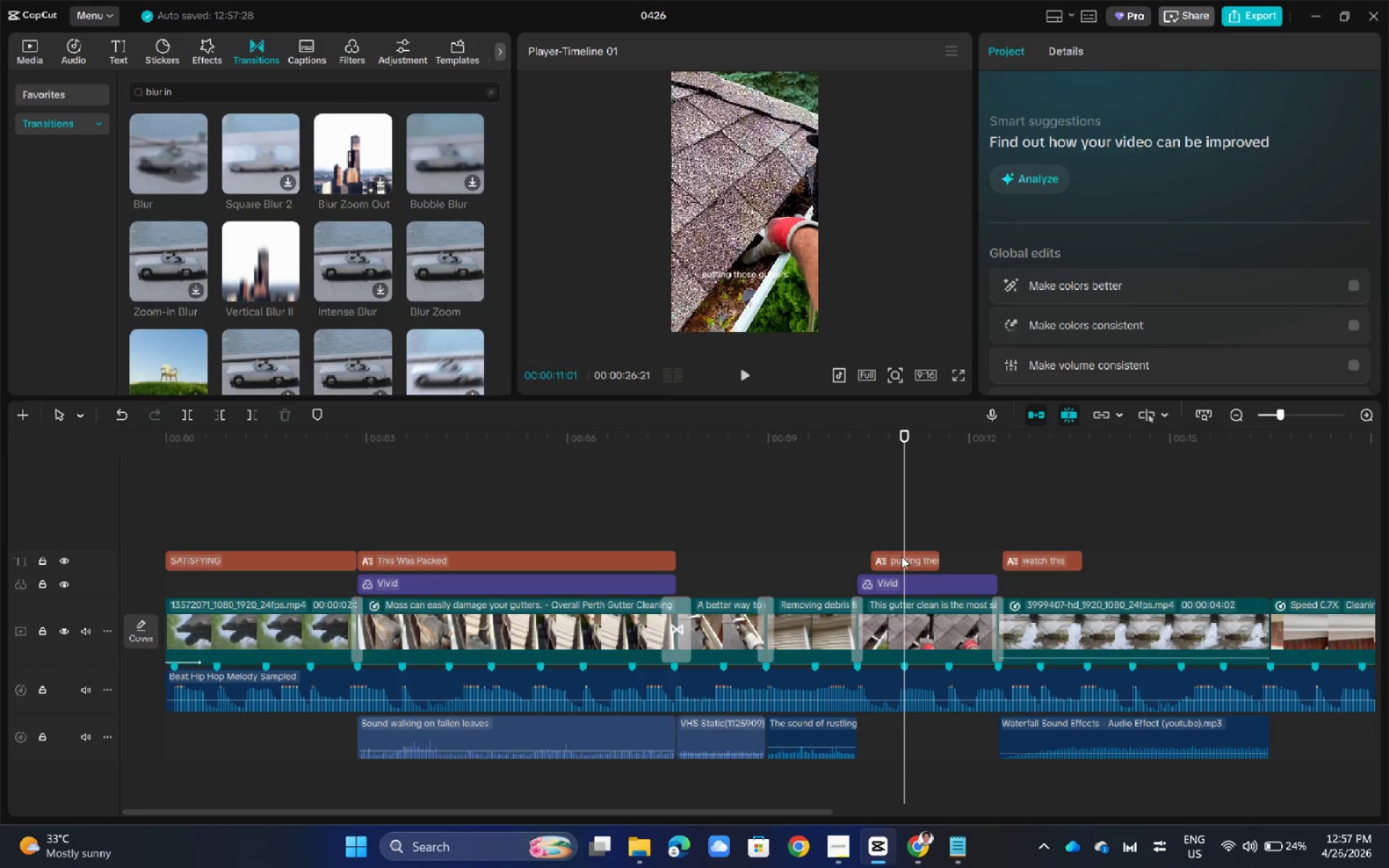 
left_click([901, 556])
 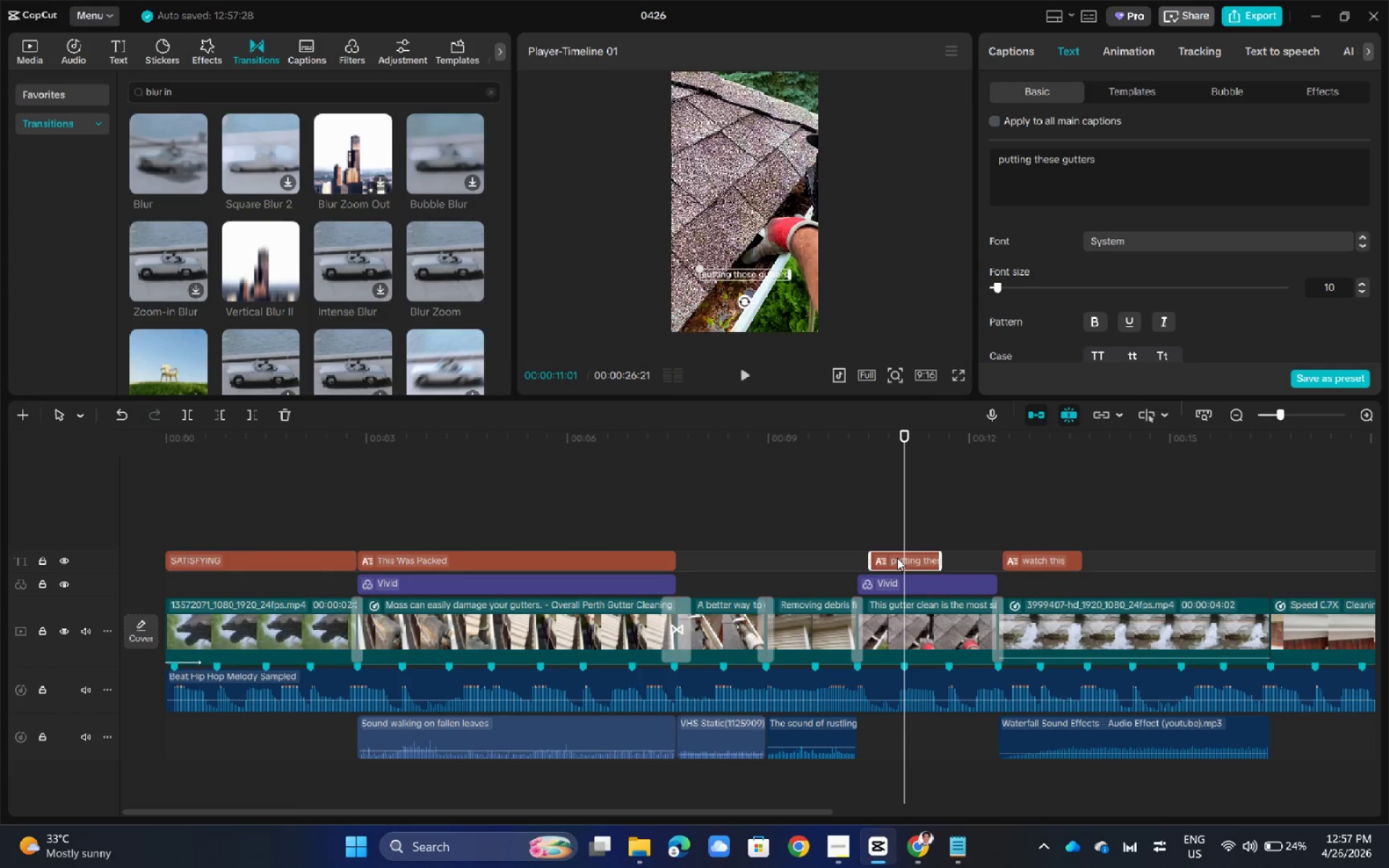 
key(Delete)
 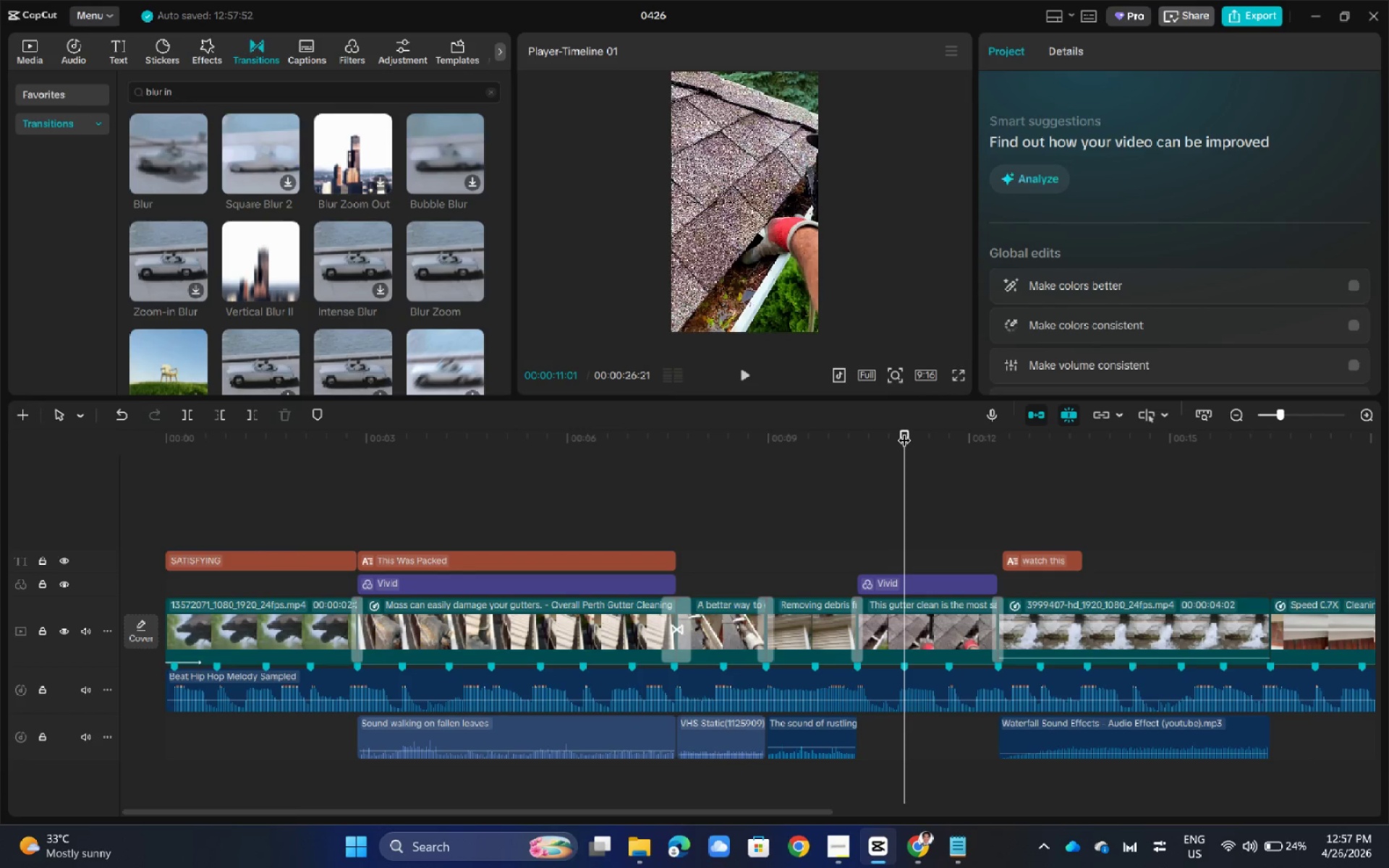 
wait(6.73)
 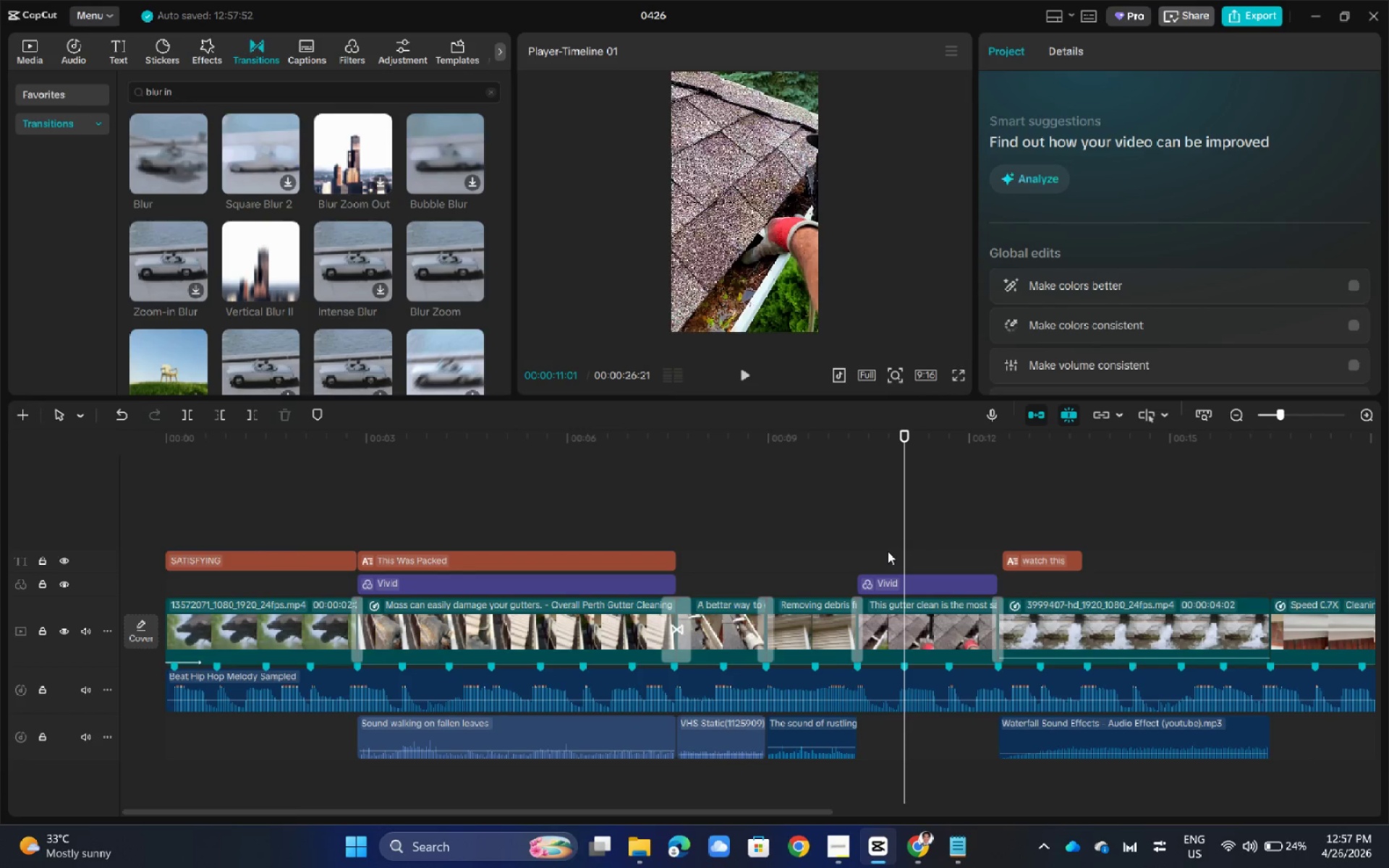 
left_click_drag(start_coordinate=[904, 431], to_coordinate=[656, 575])
 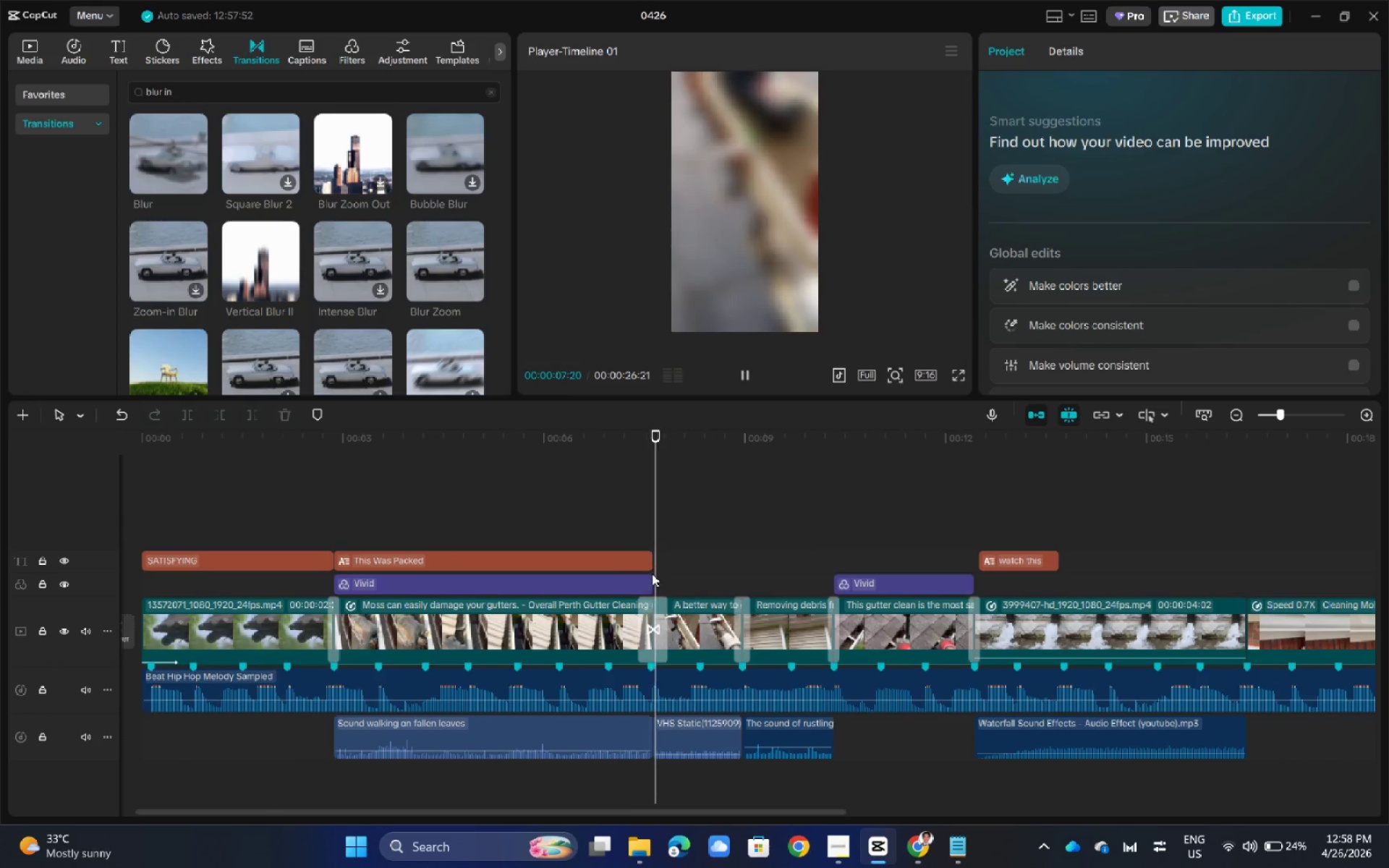 
key(Space)
 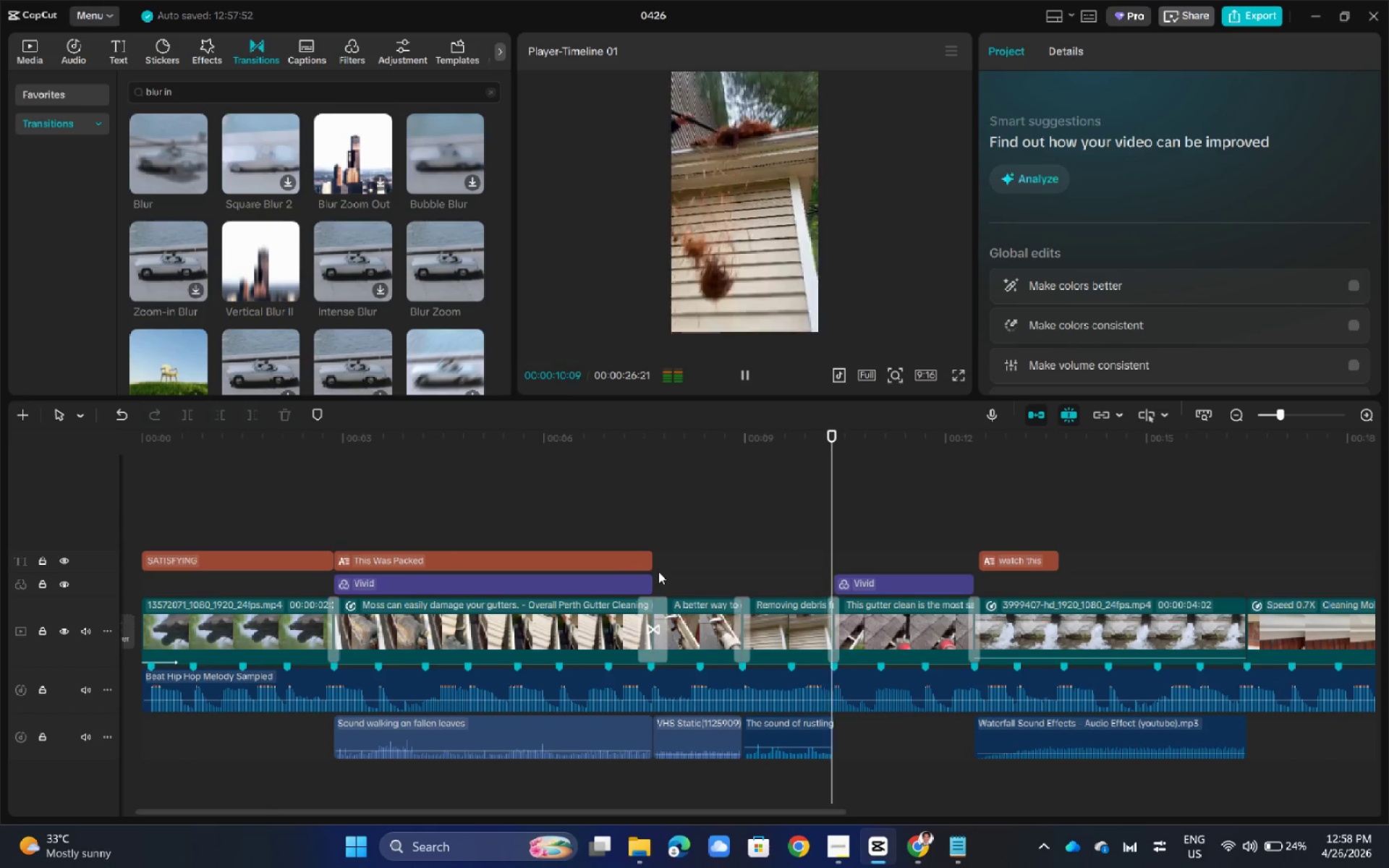 
key(Space)
 